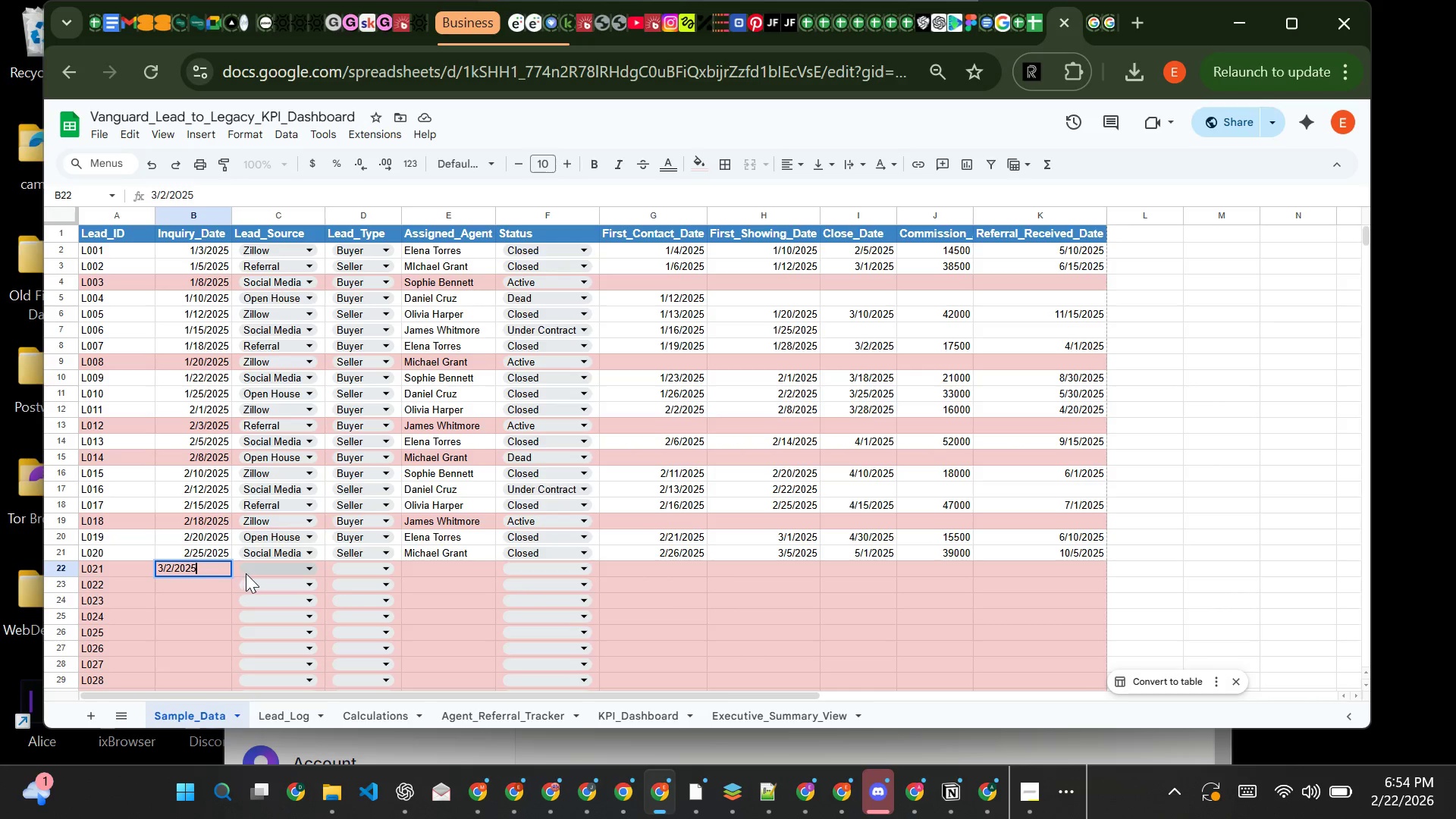 
left_click([250, 573])
 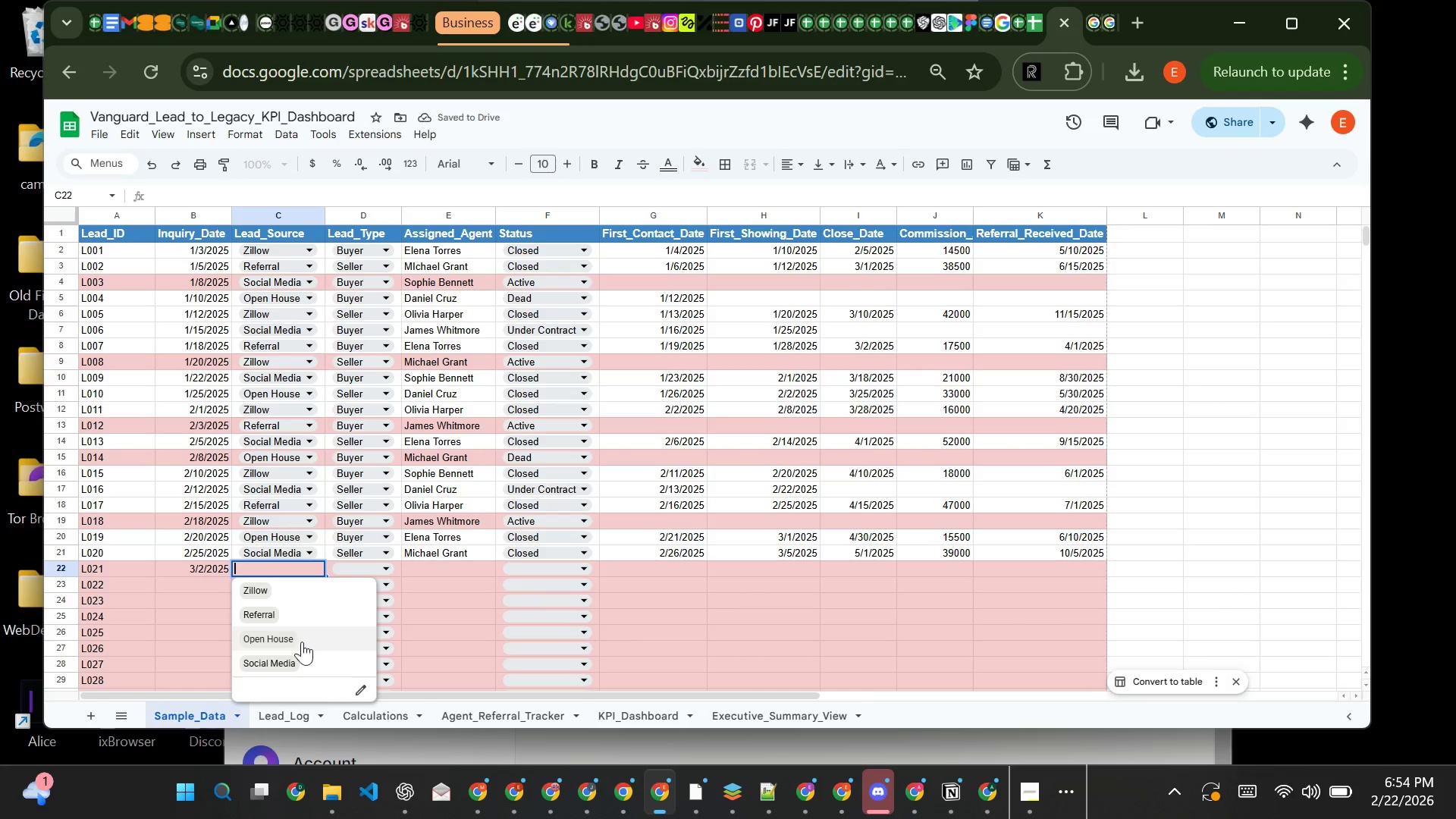 
left_click([302, 592])
 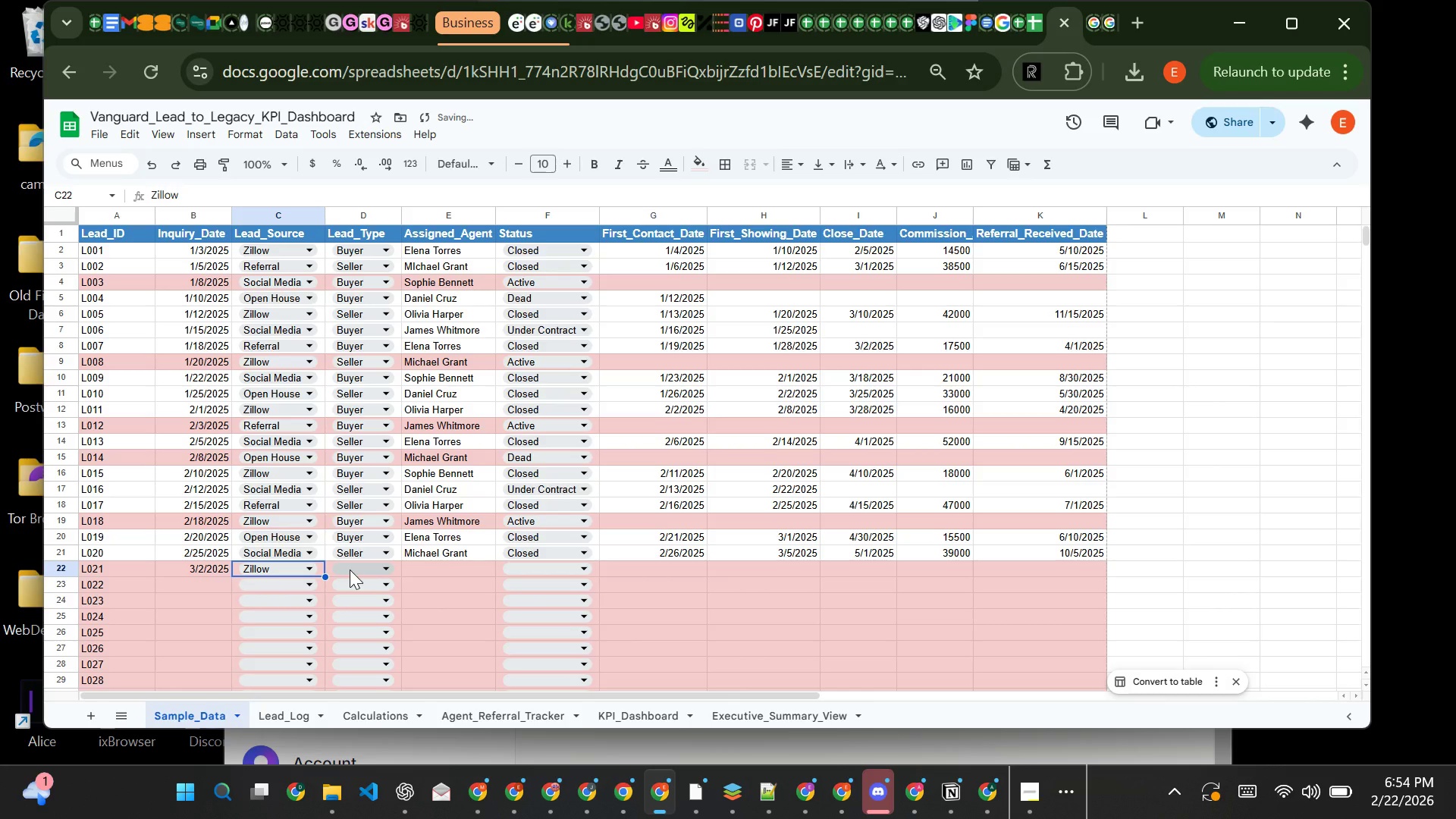 
left_click([350, 570])
 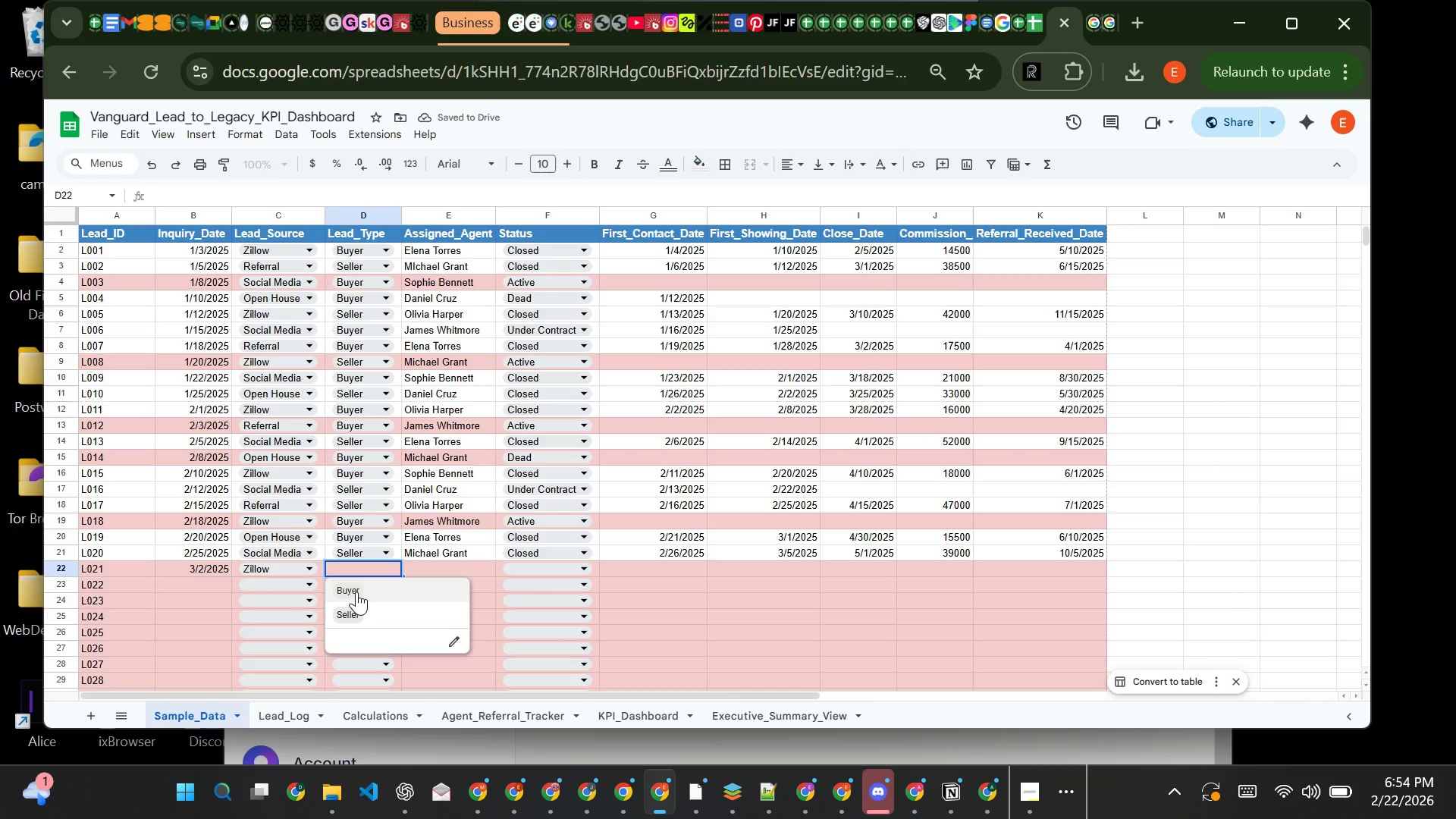 
left_click([356, 592])
 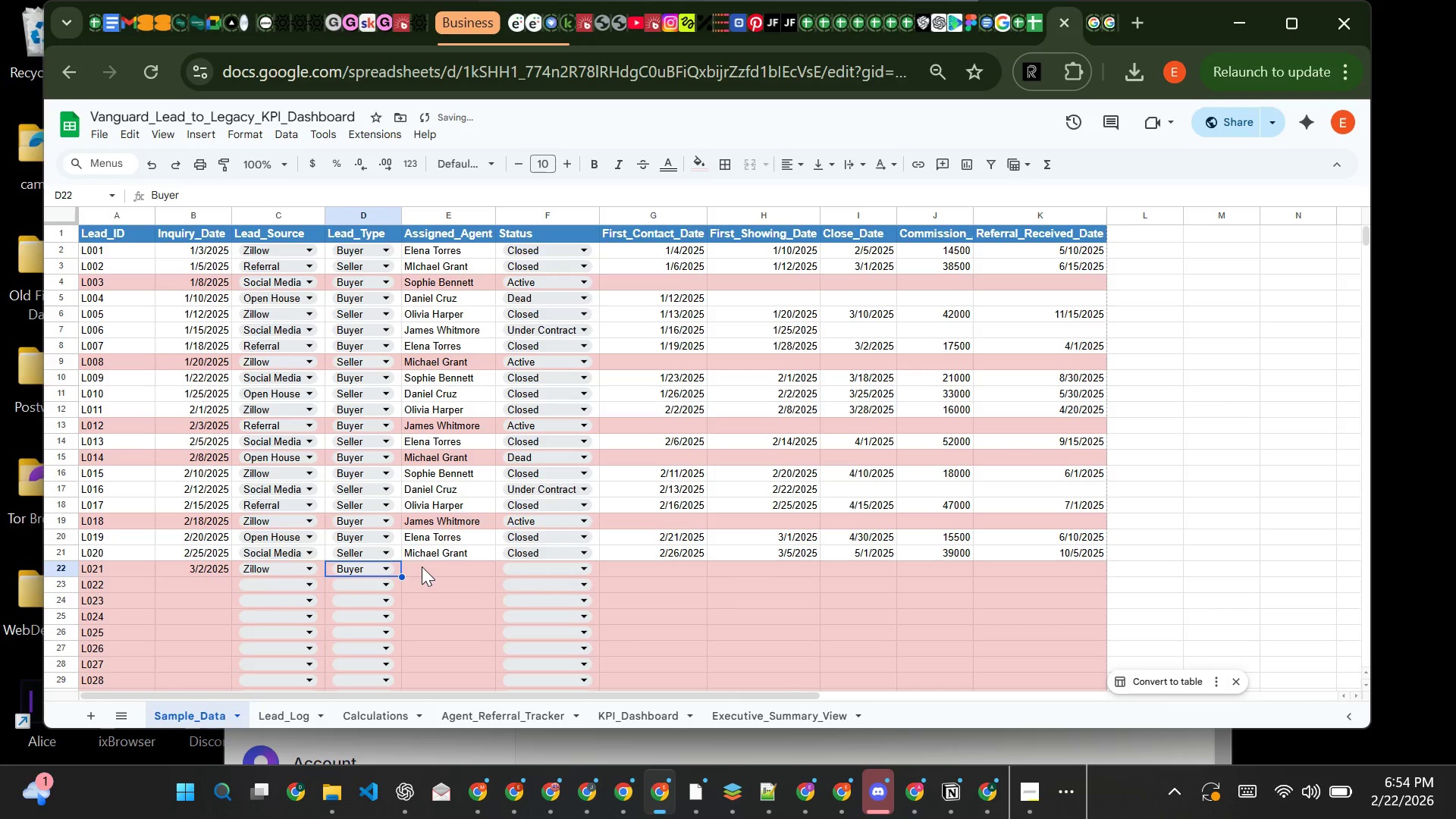 
left_click([422, 566])
 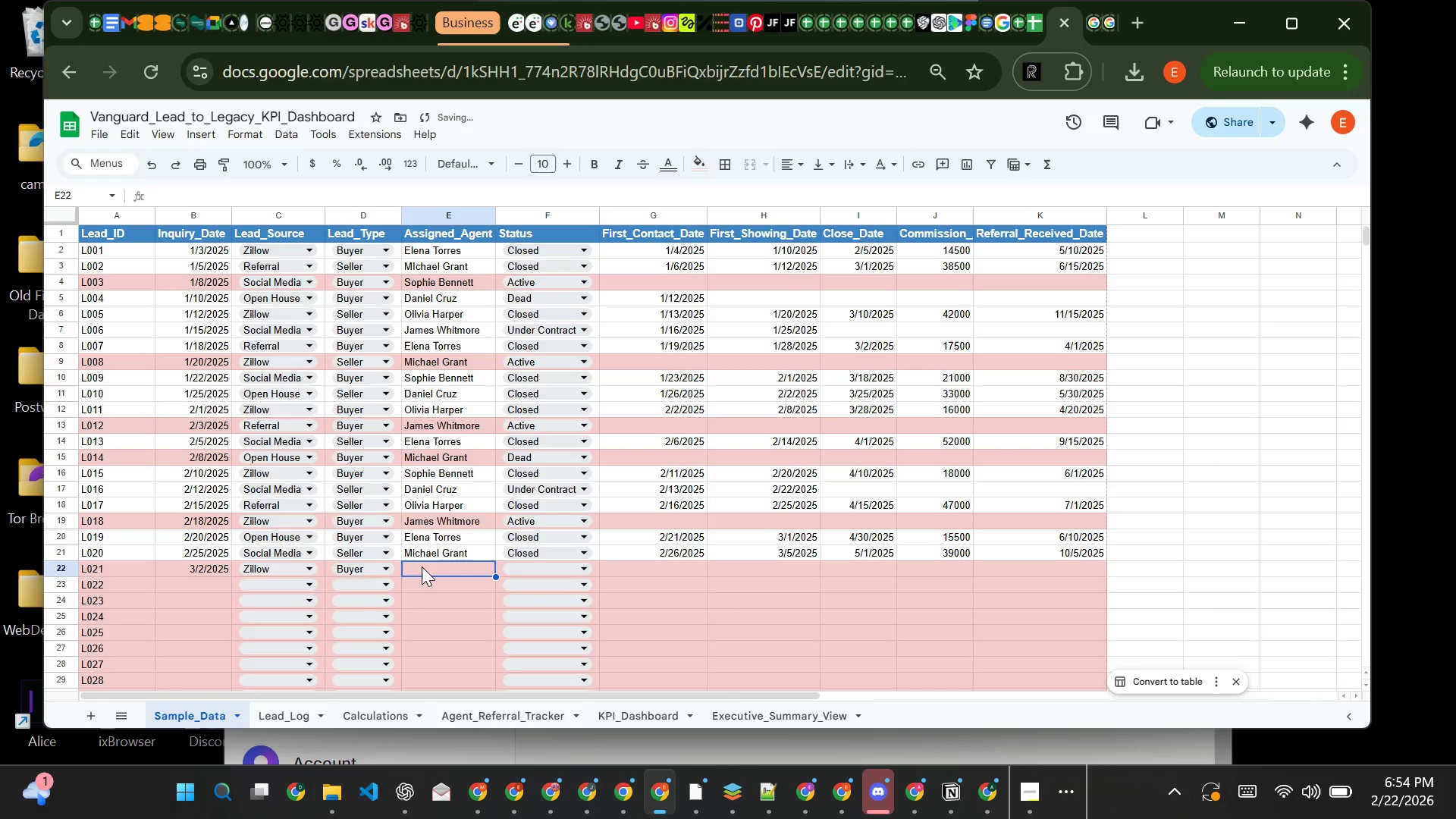 
type(Sop)
 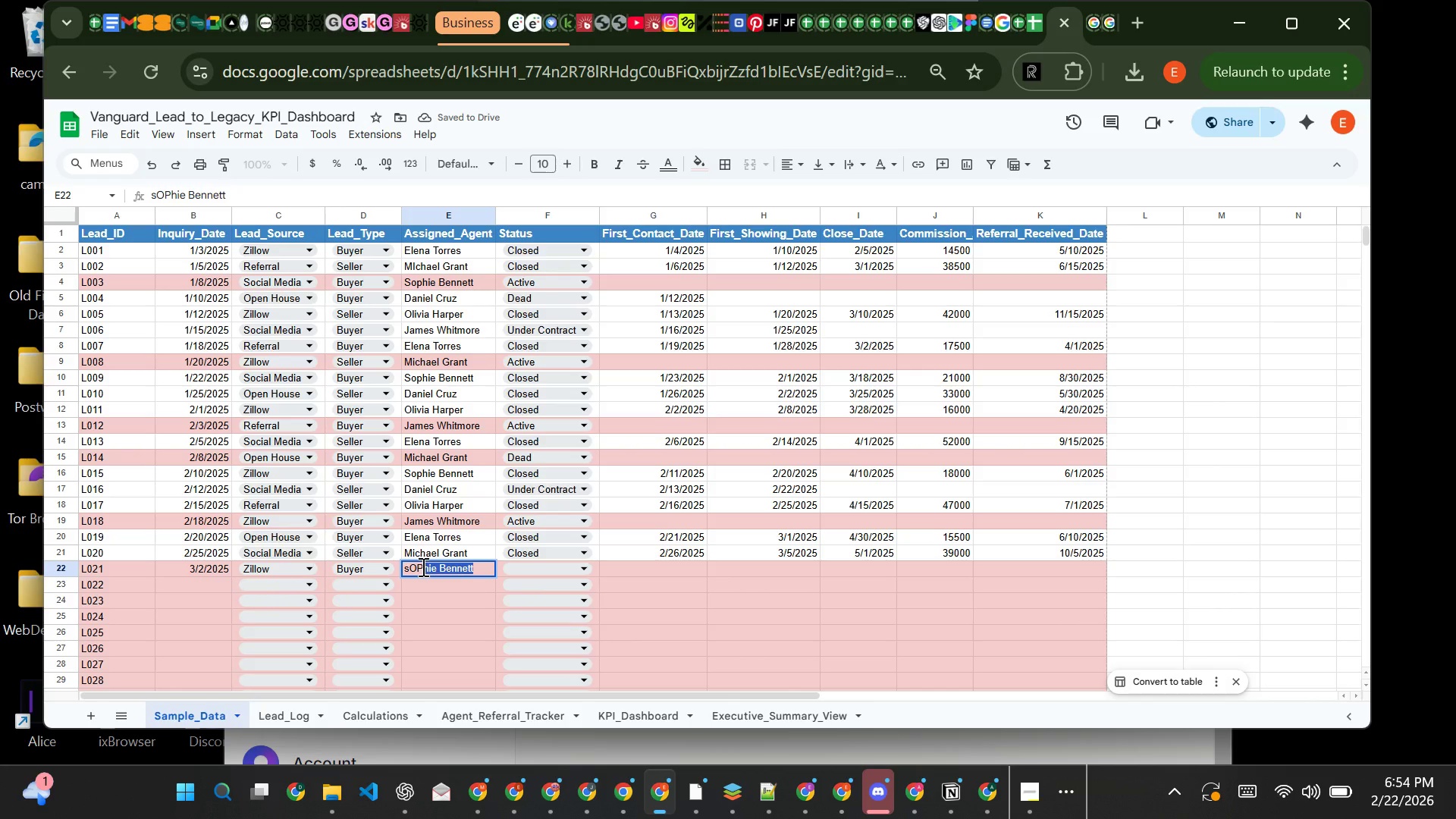 
key(ArrowRight)
 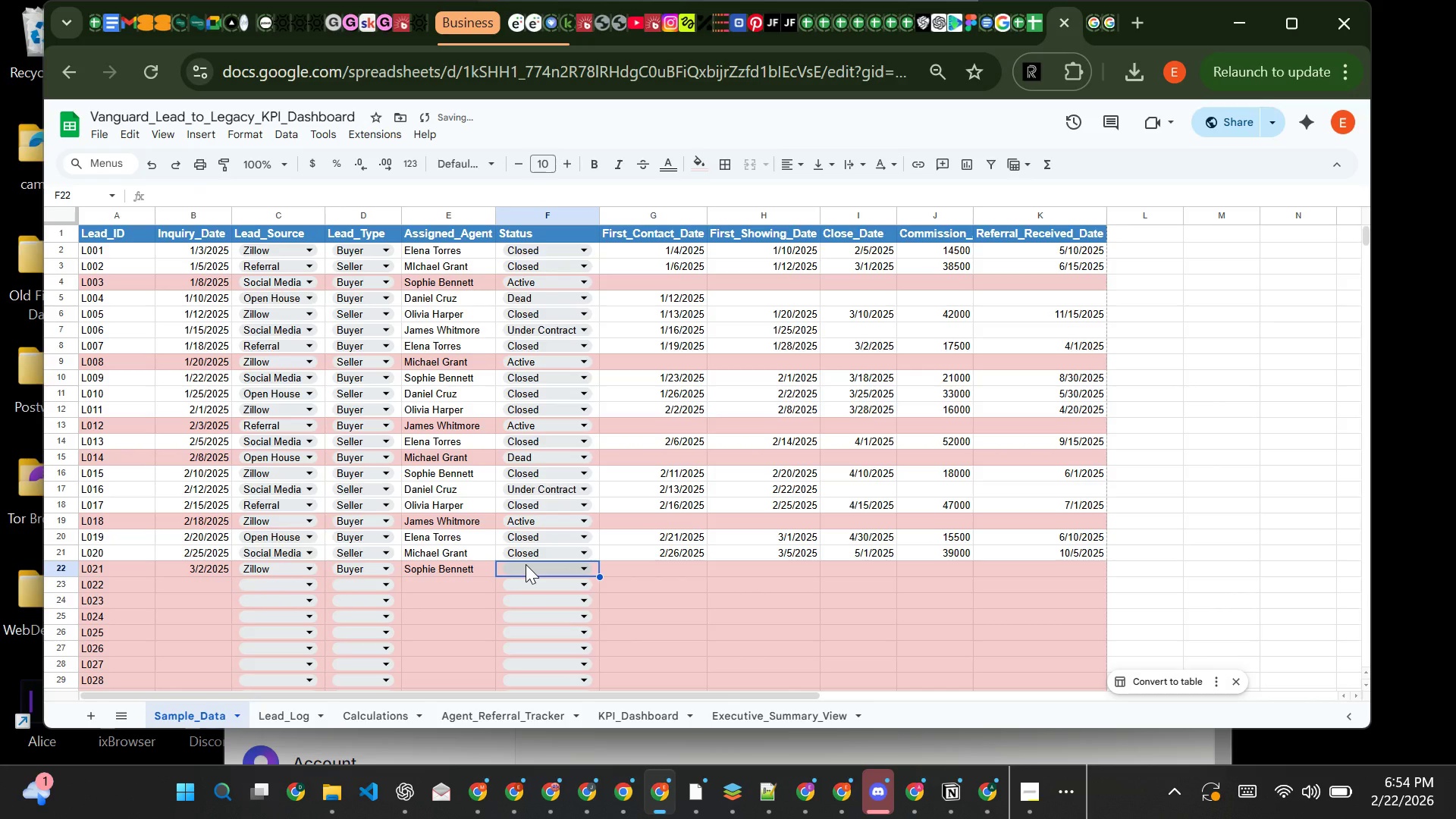 
left_click([526, 564])
 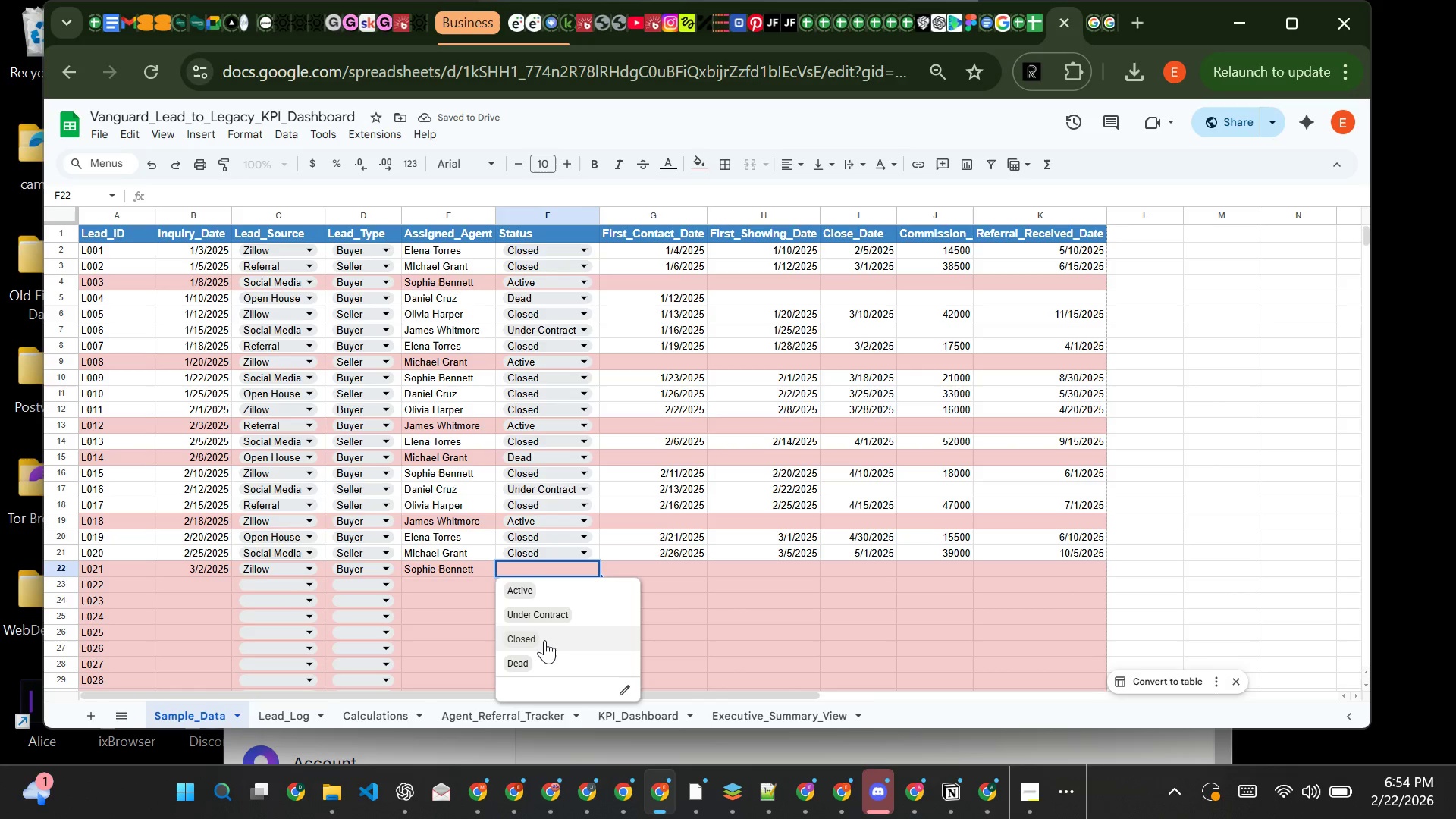 
left_click([544, 640])
 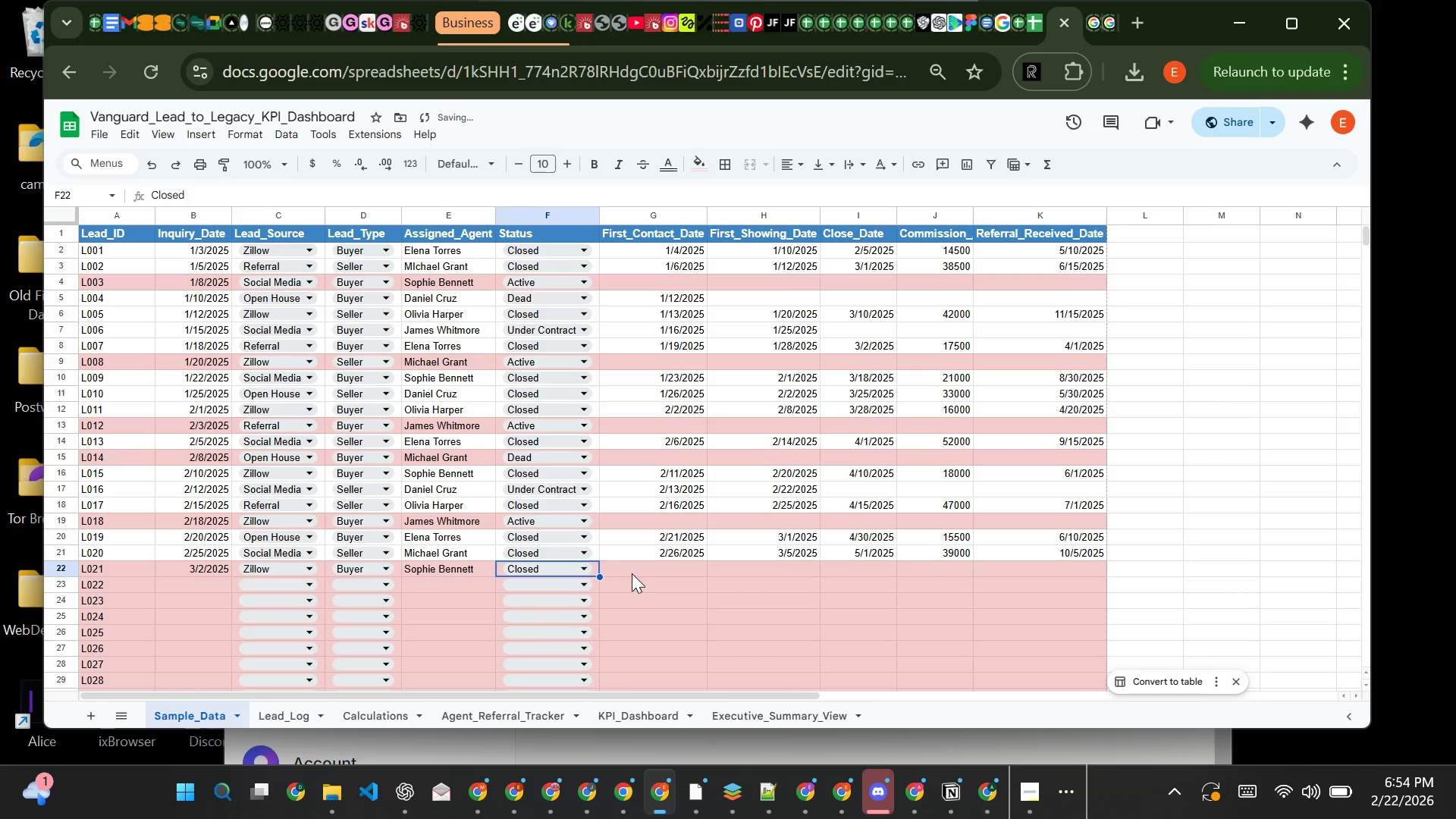 
left_click([632, 573])
 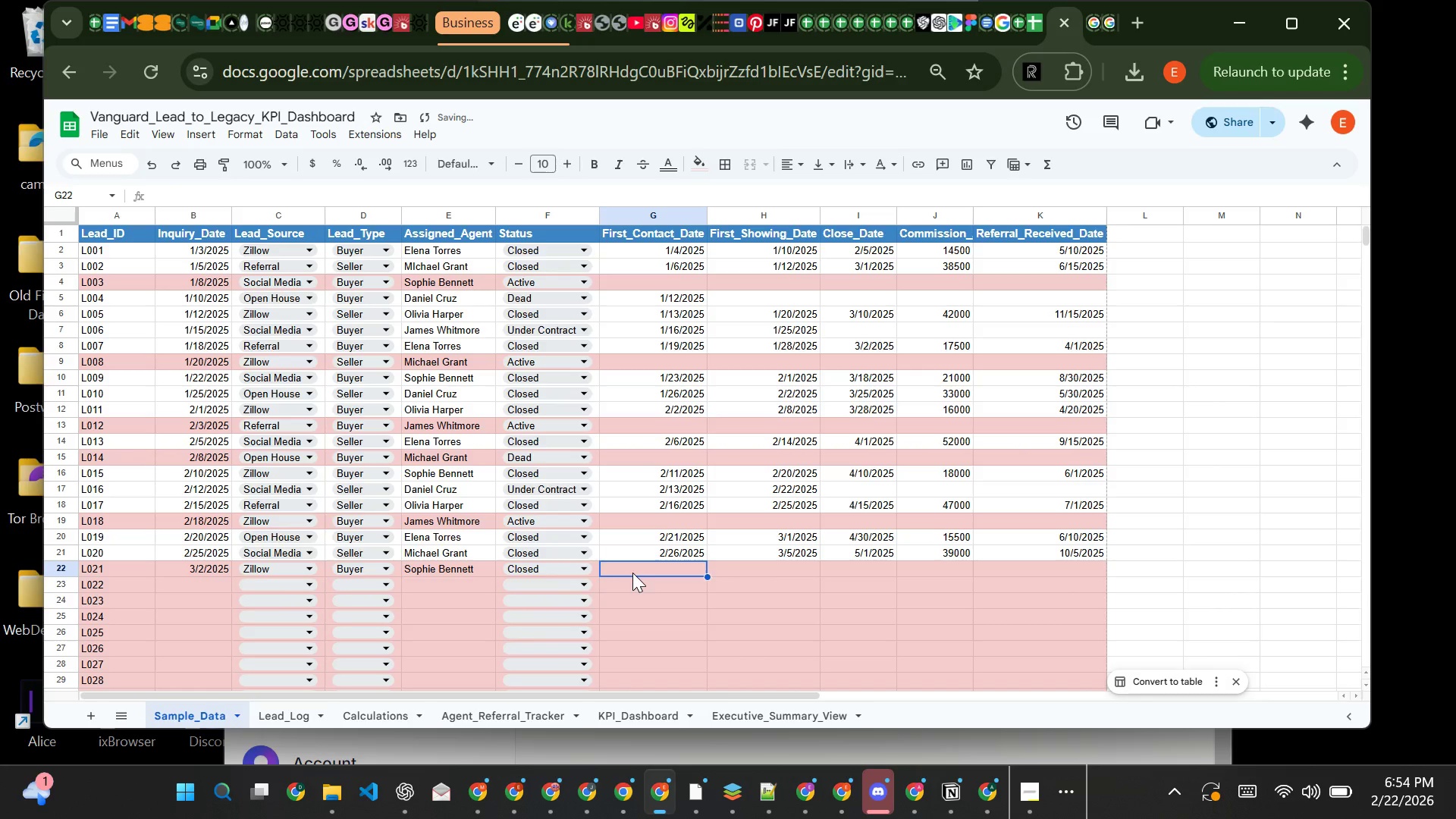 
type(3/3/2025)
 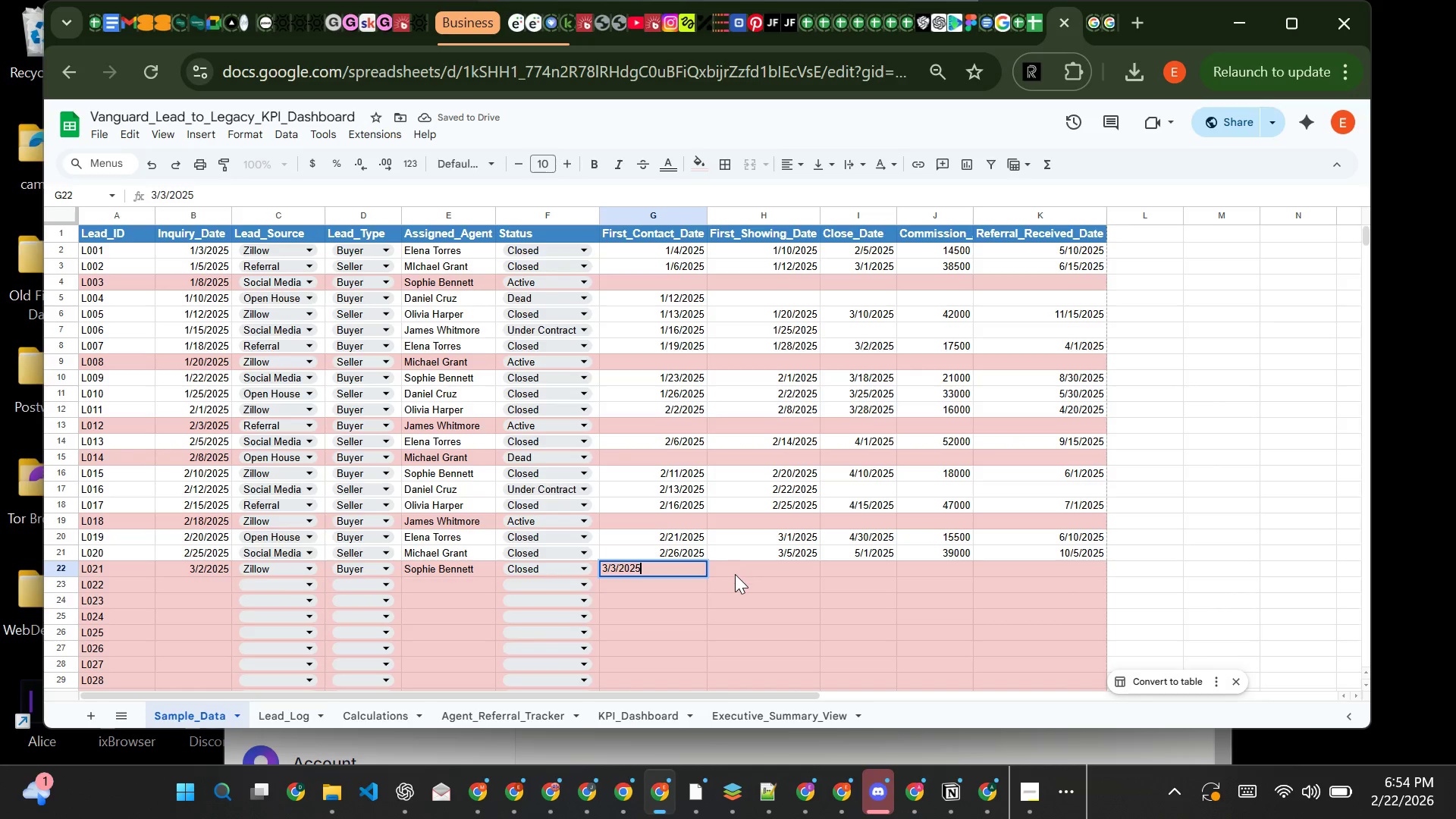 
left_click([735, 570])
 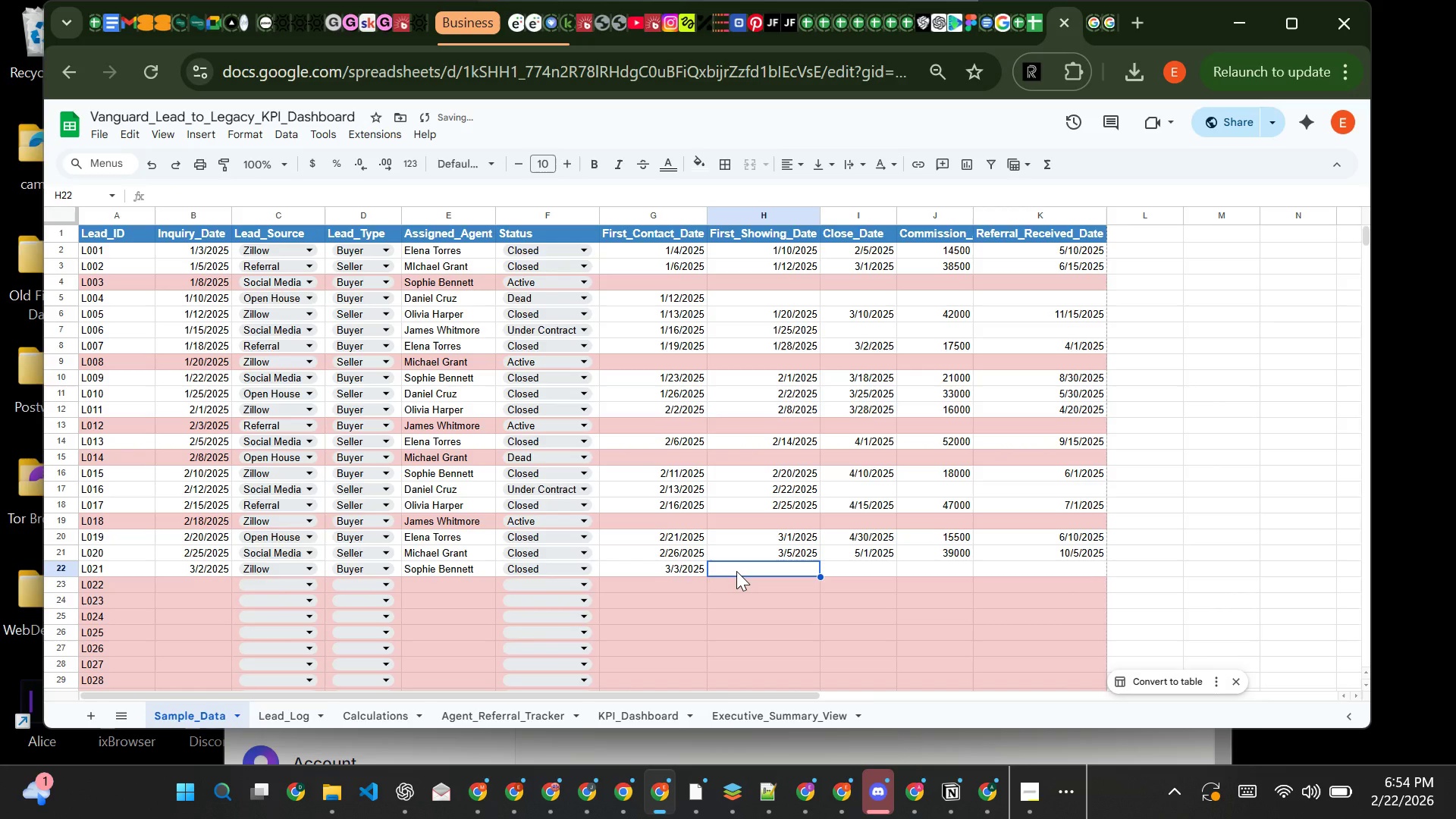 
type(3/12/2025)
 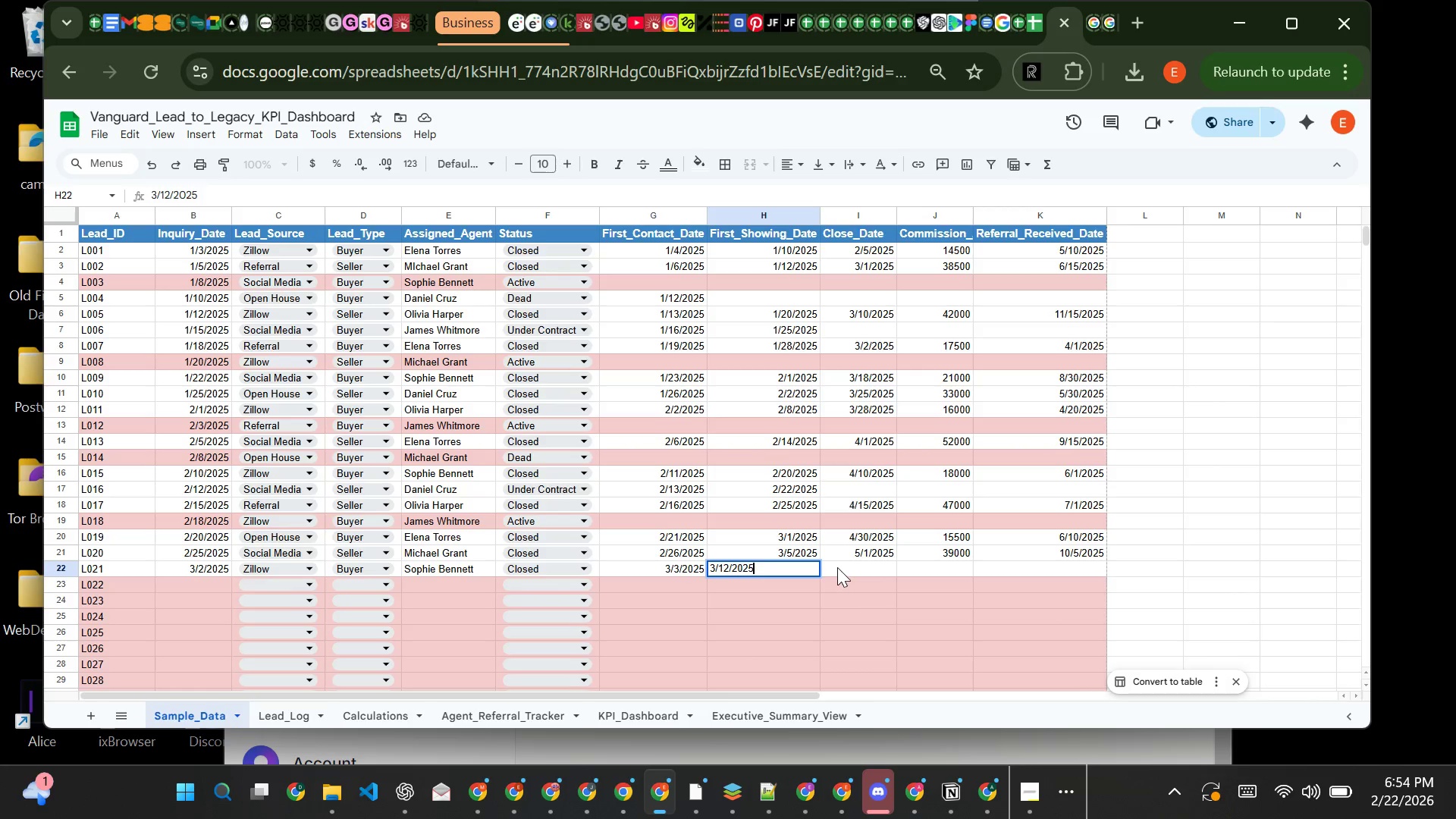 
left_click([839, 567])
 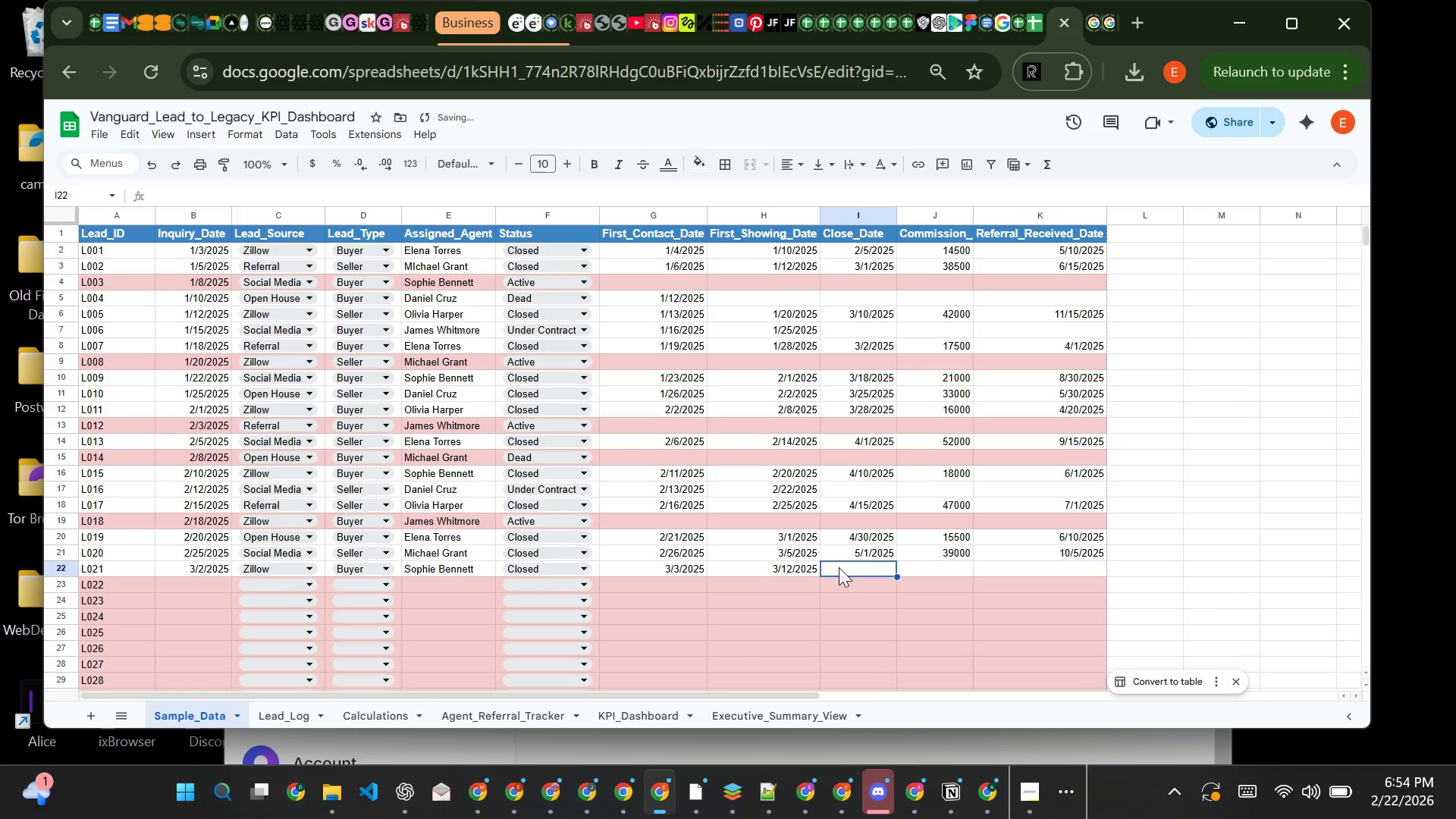 
type(5/10/2025)
 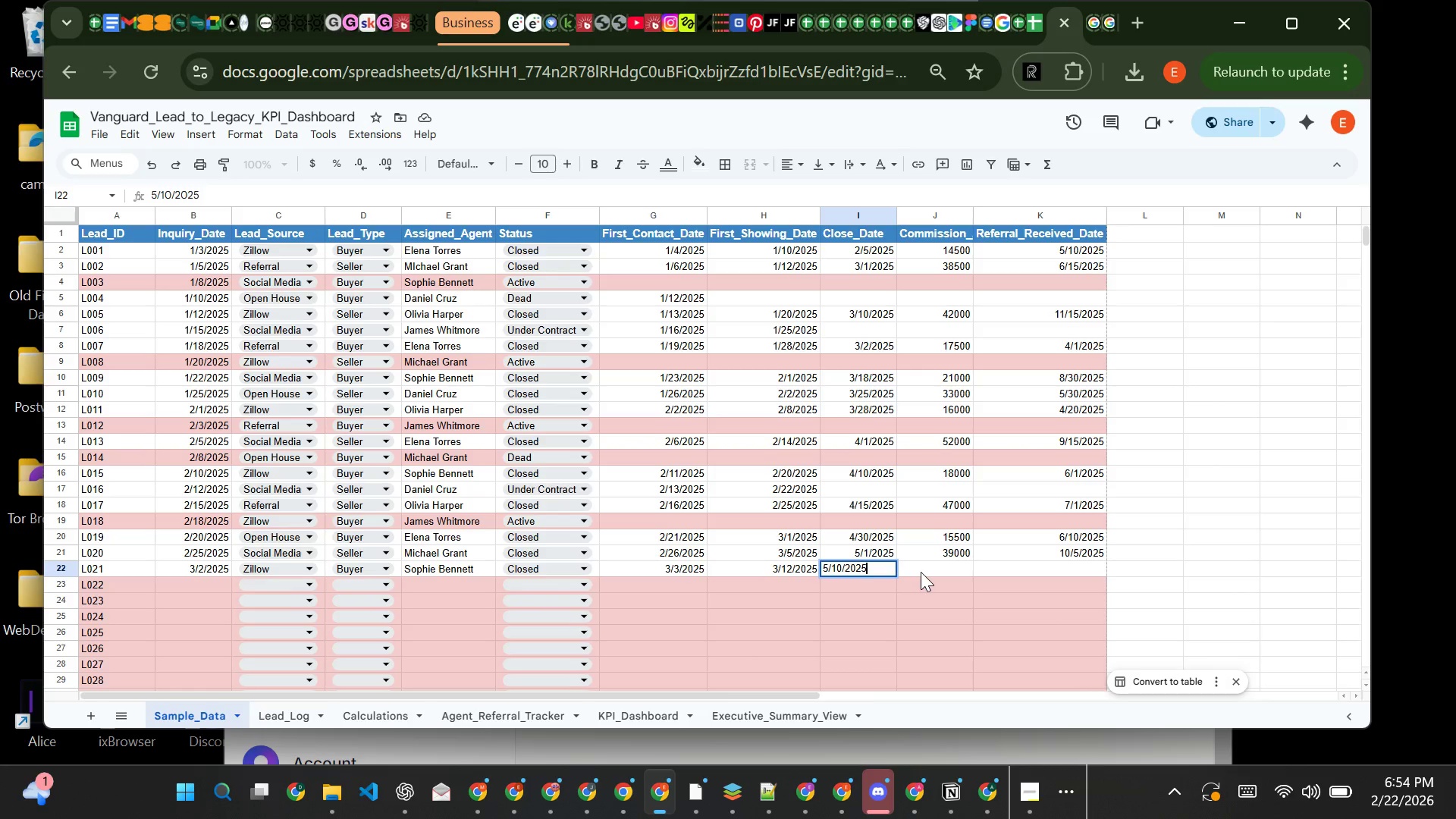 
left_click([921, 572])
 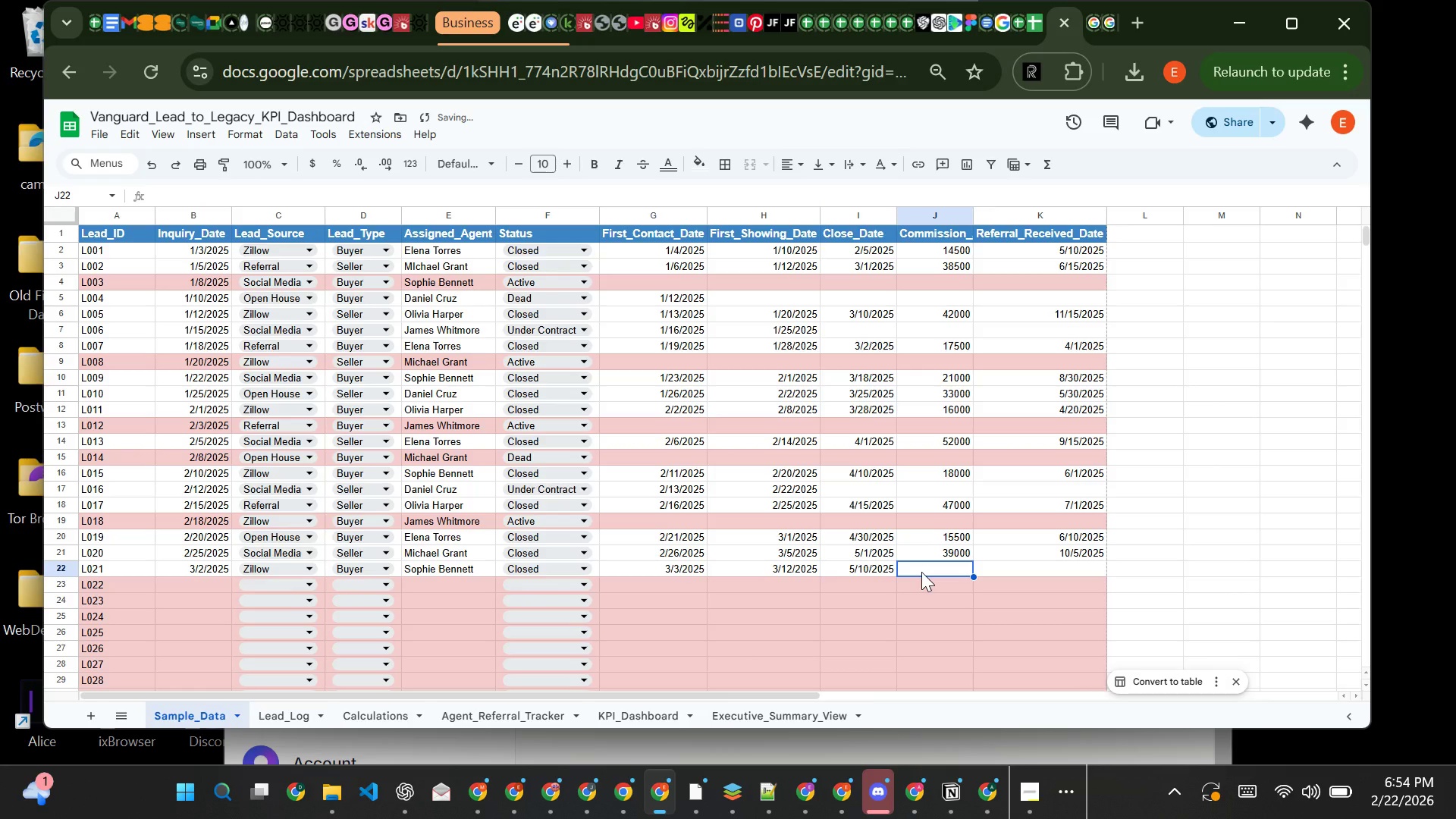 
type(17)
 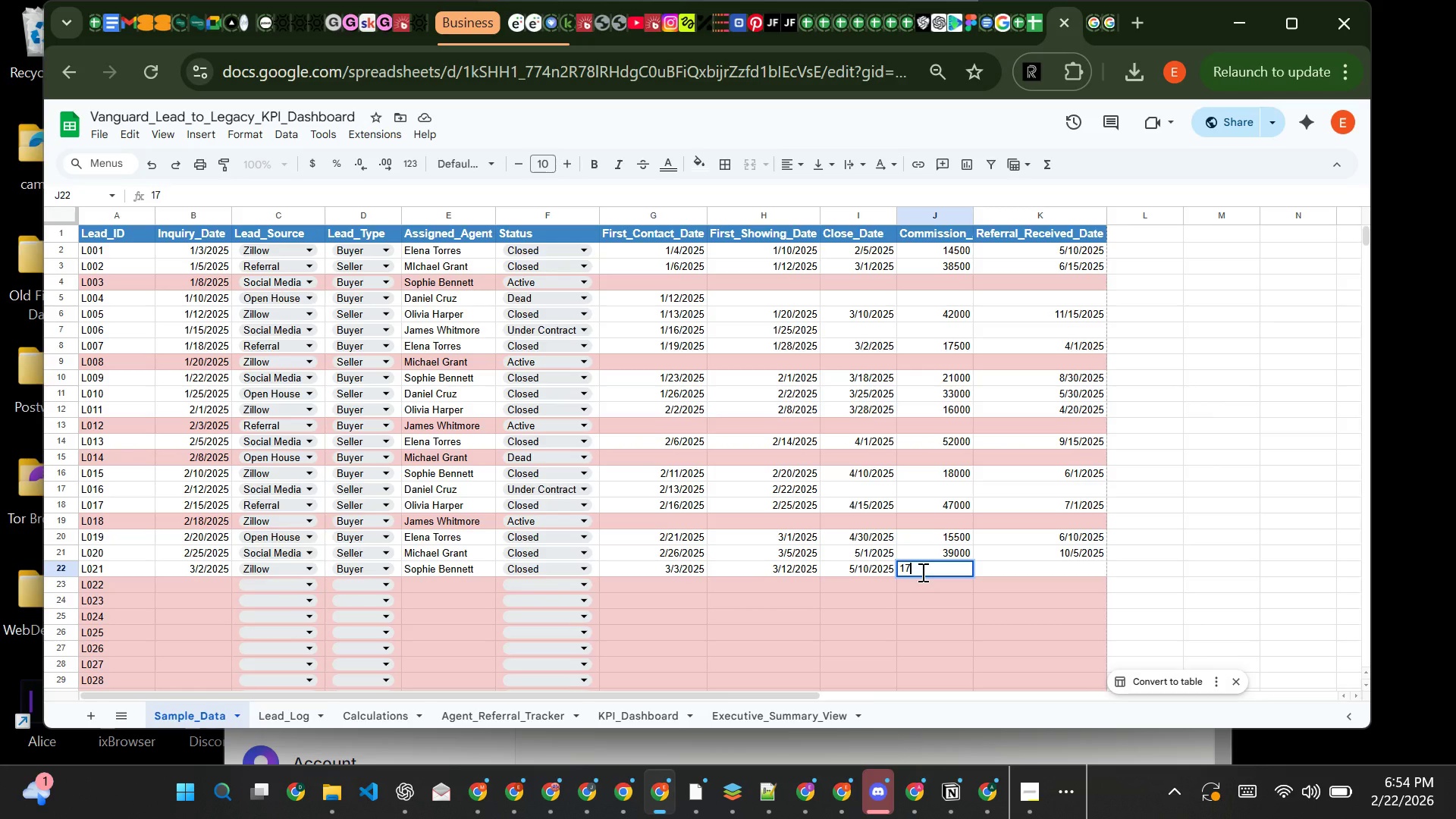 
wait(9.45)
 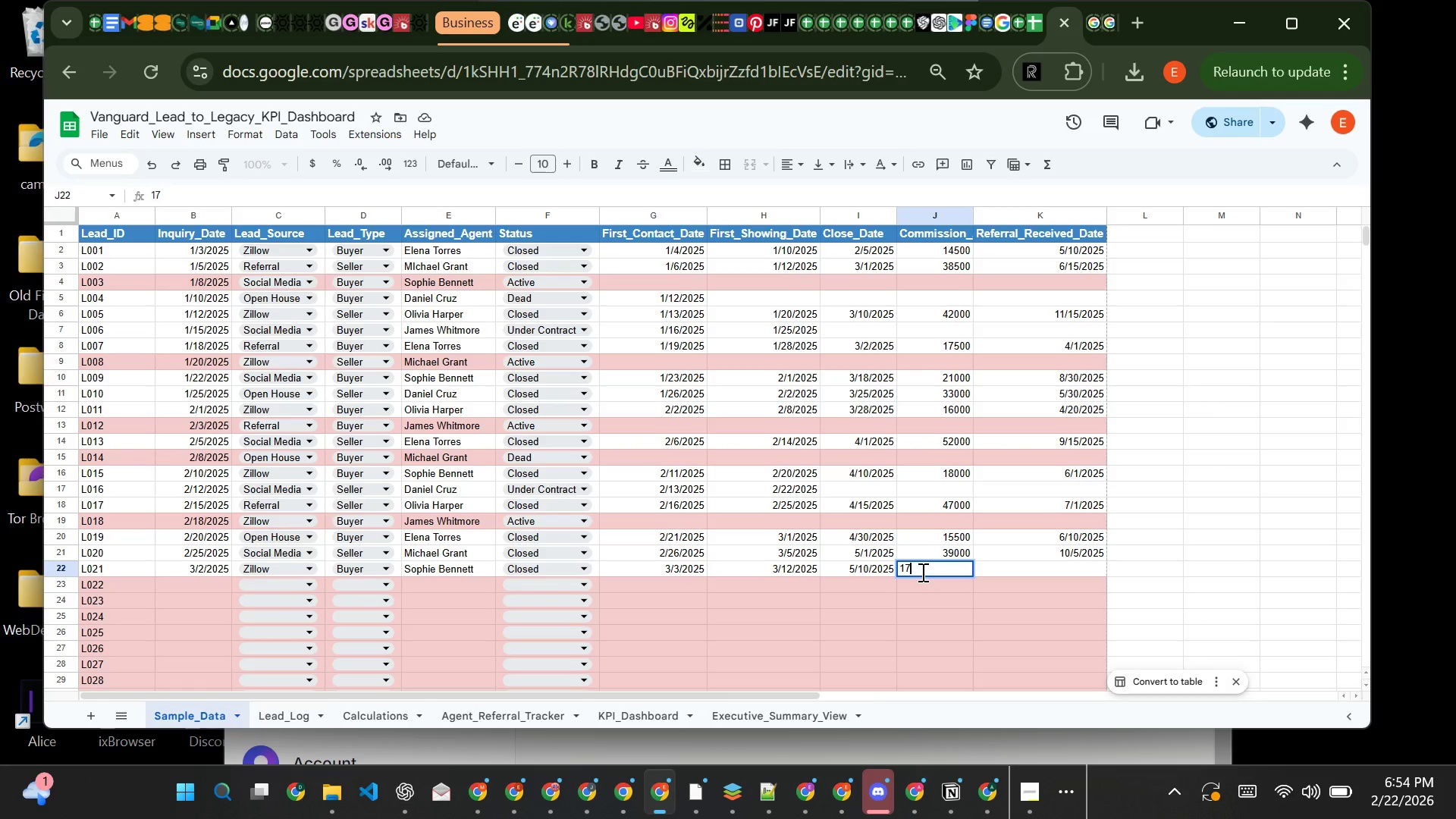 
type(500)
key(Tab)
type(6/15/2025)
 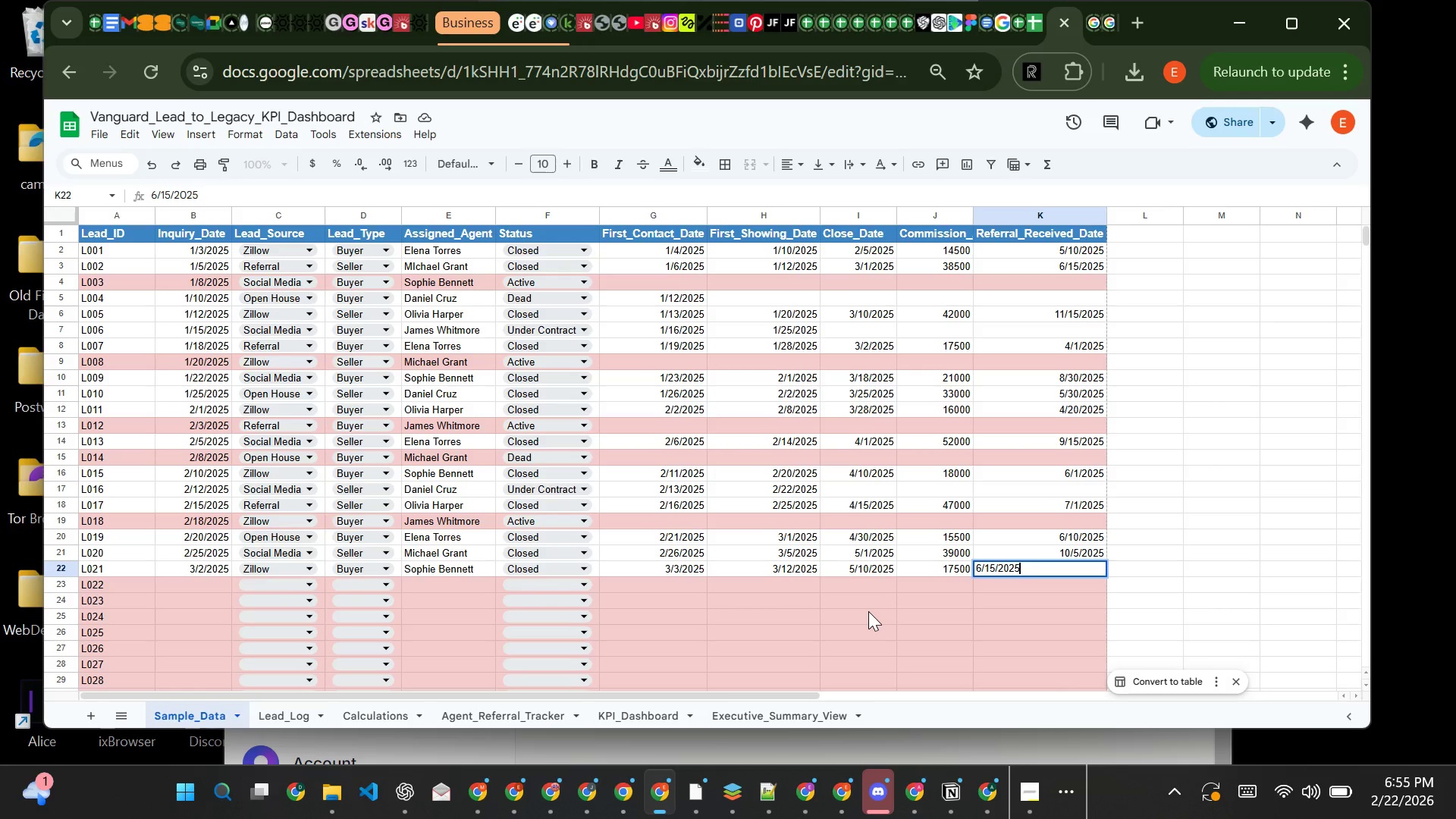 
wait(16.55)
 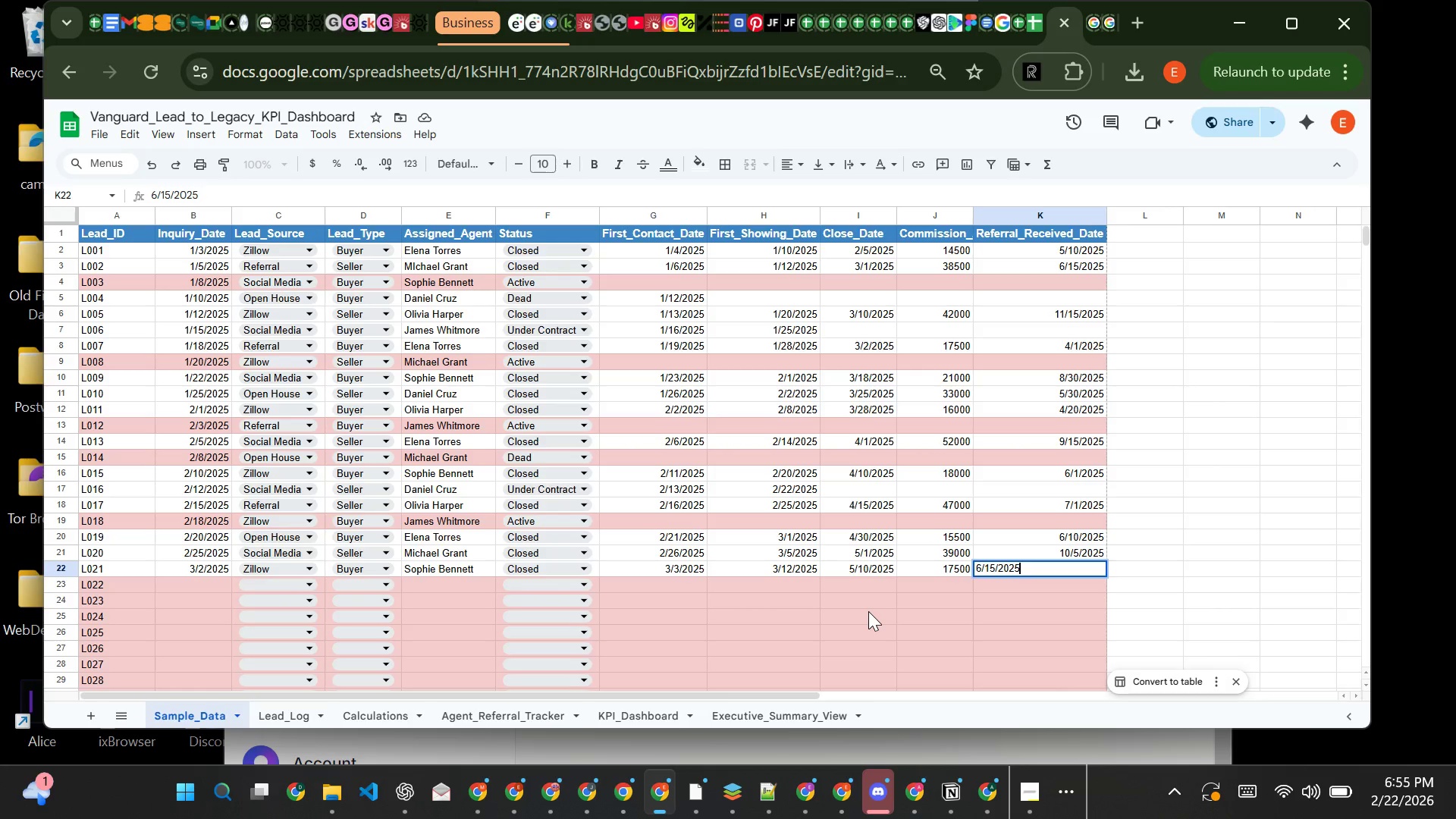 
left_click([645, 711])
 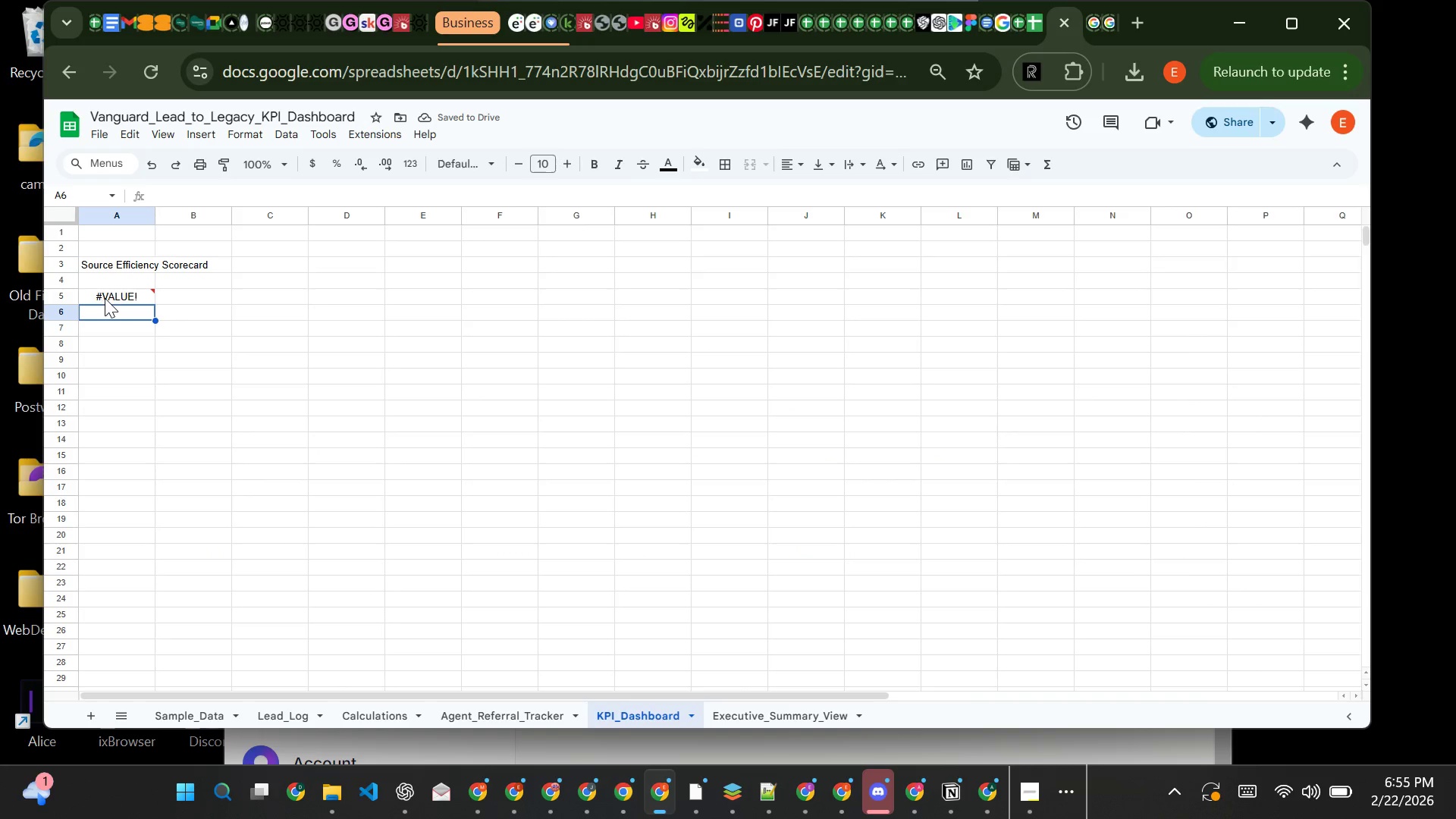 
left_click([114, 293])
 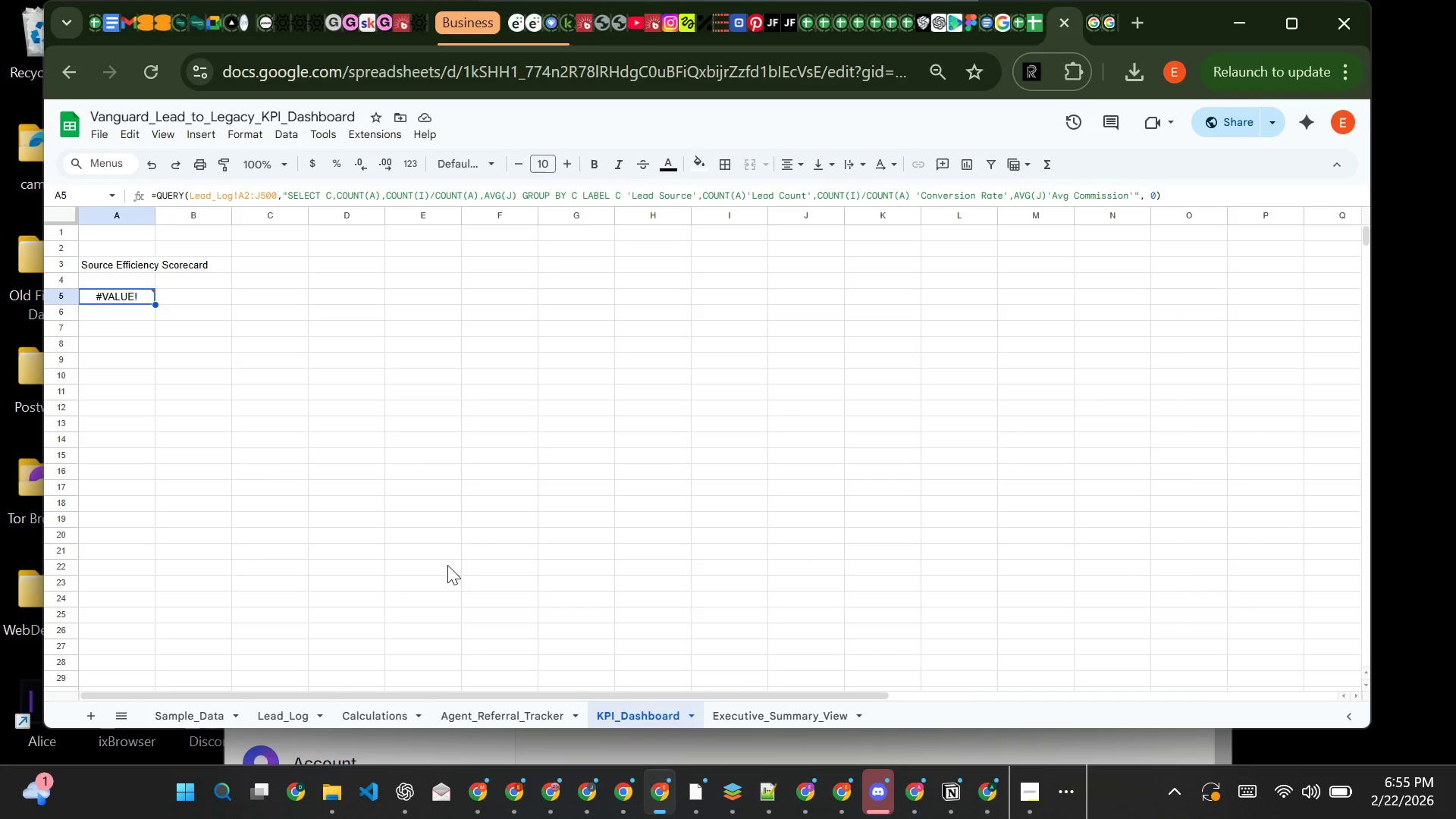 
wait(5.02)
 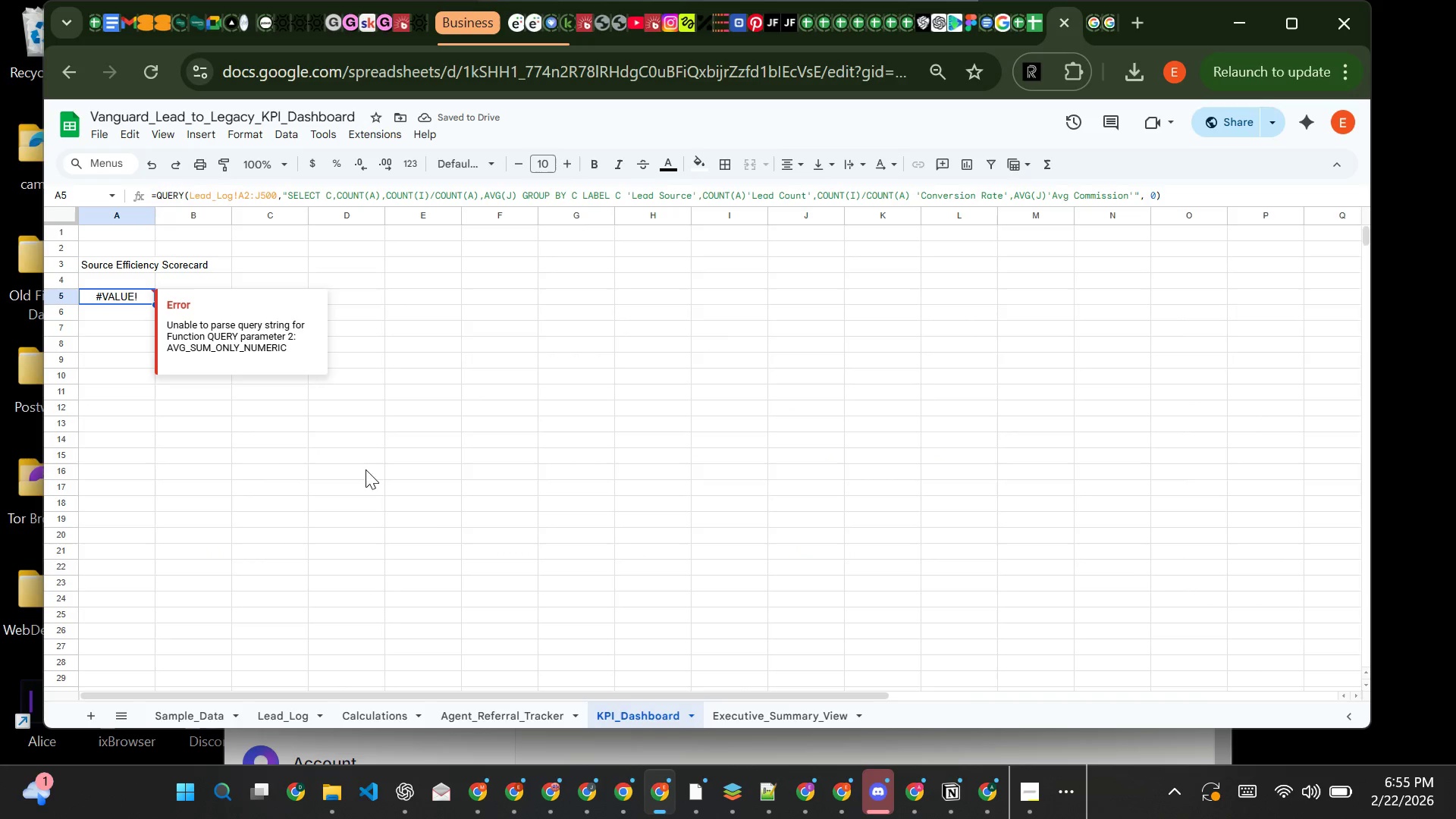 
left_click([290, 714])
 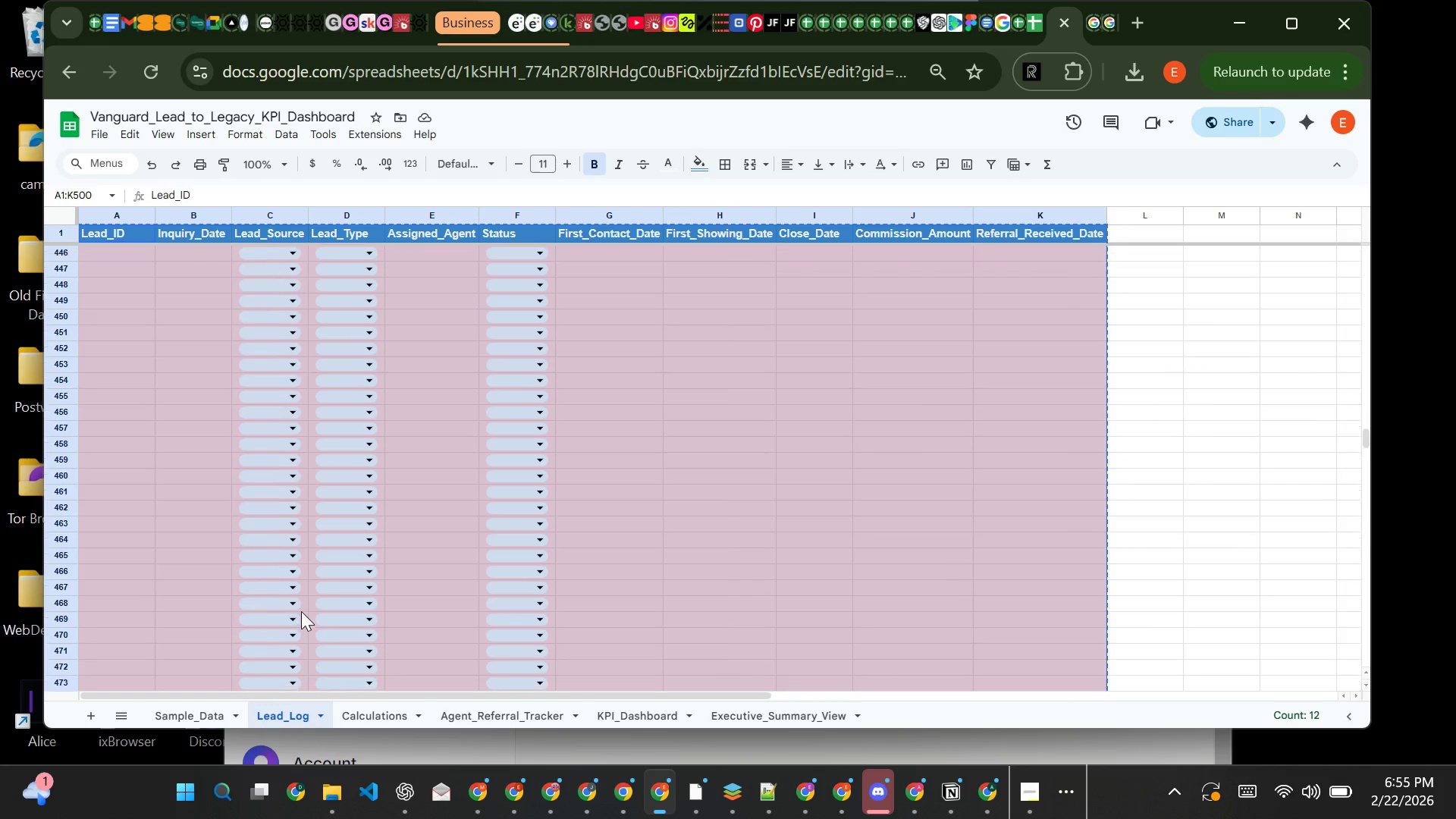 
left_click([780, 544])
 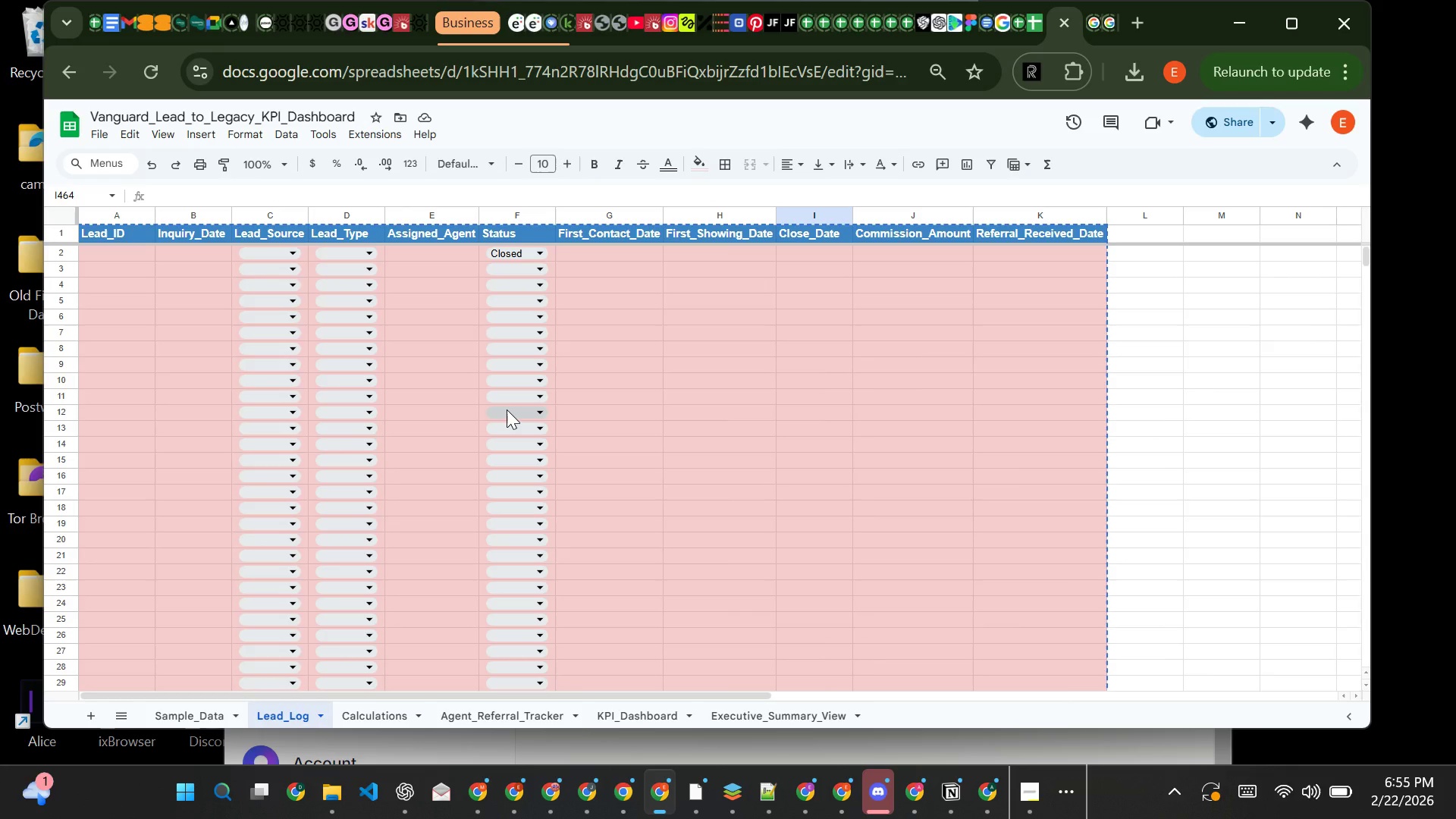 
wait(6.61)
 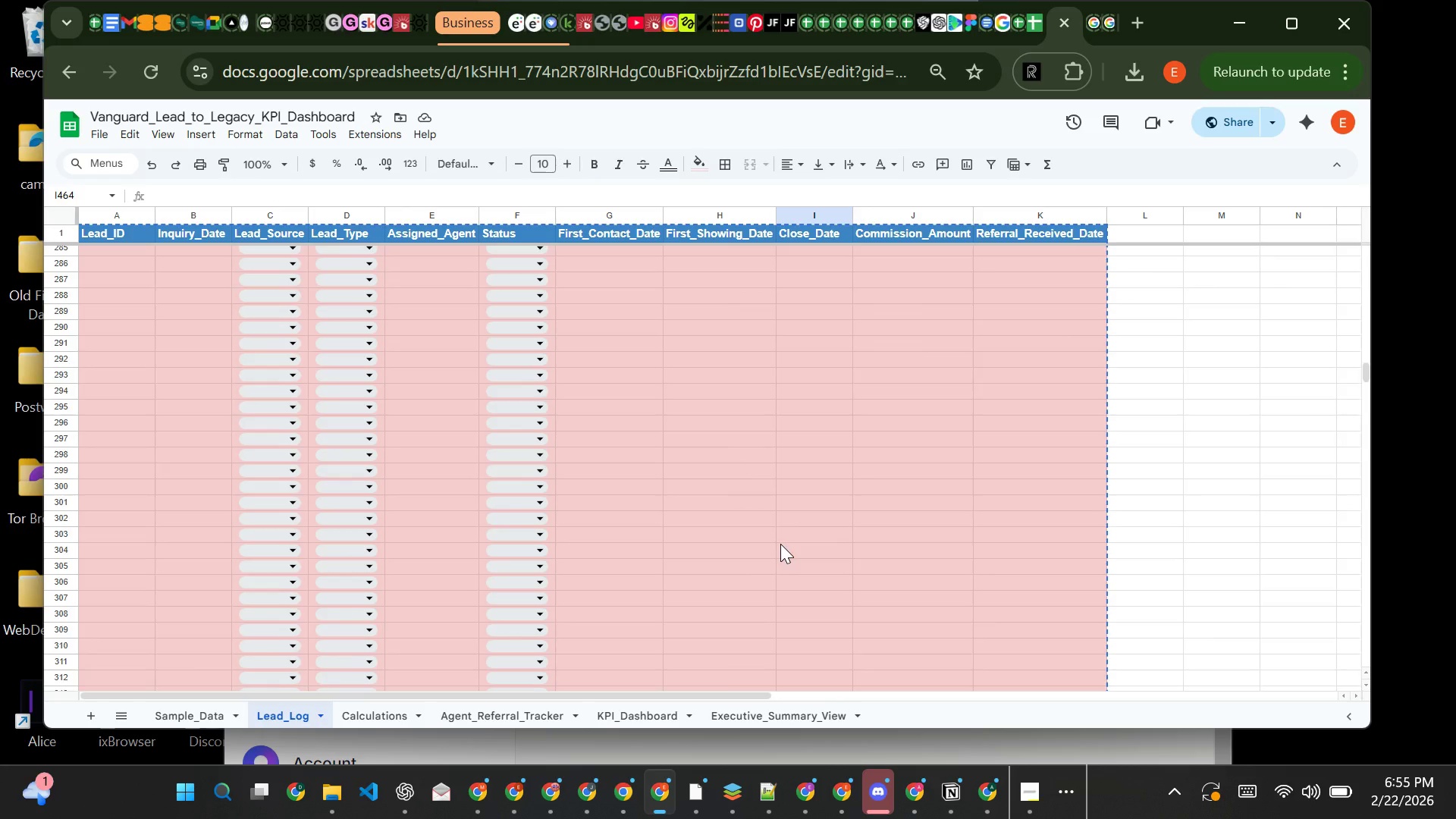 
left_click([116, 253])
 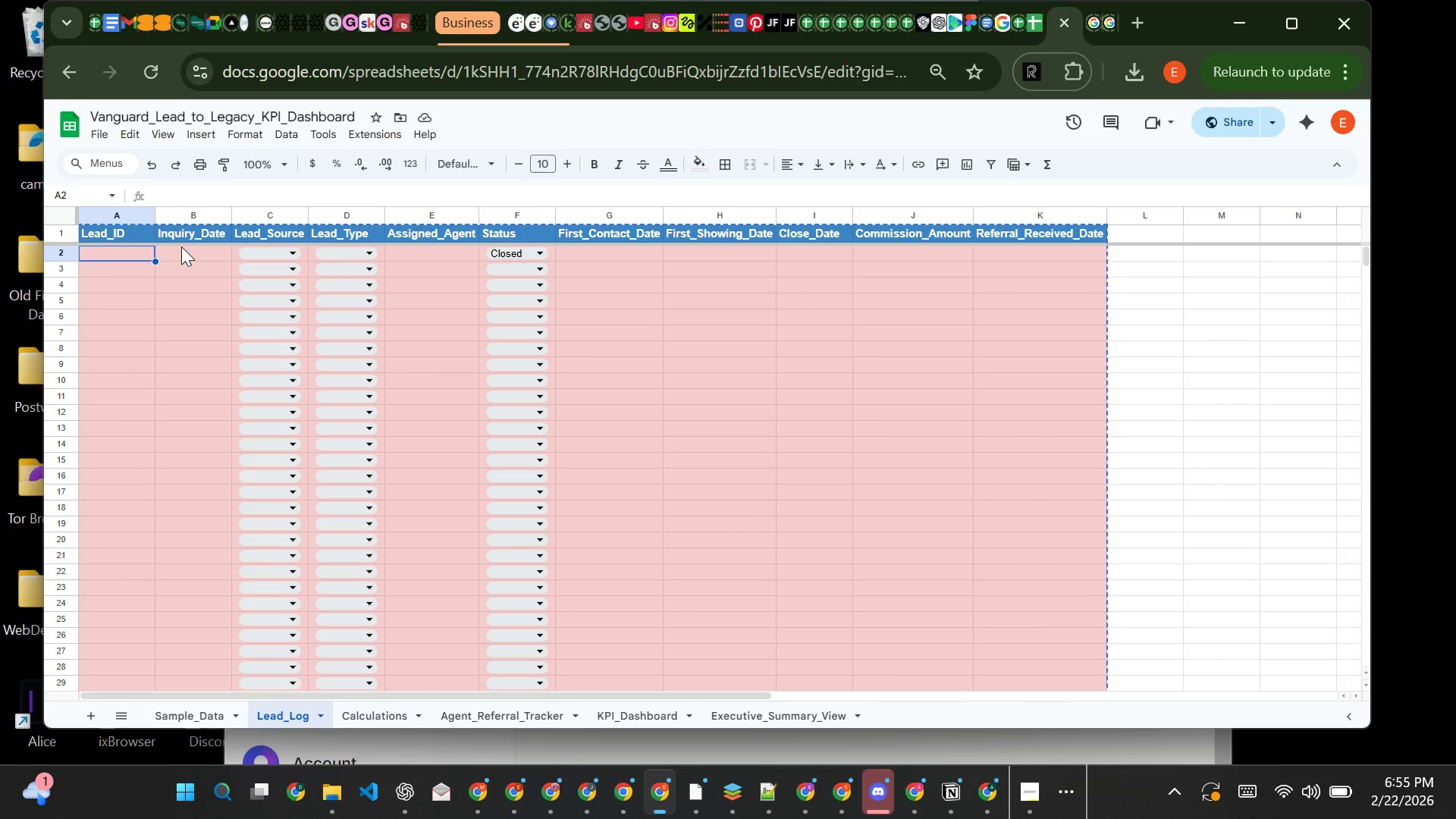 
left_click([181, 246])
 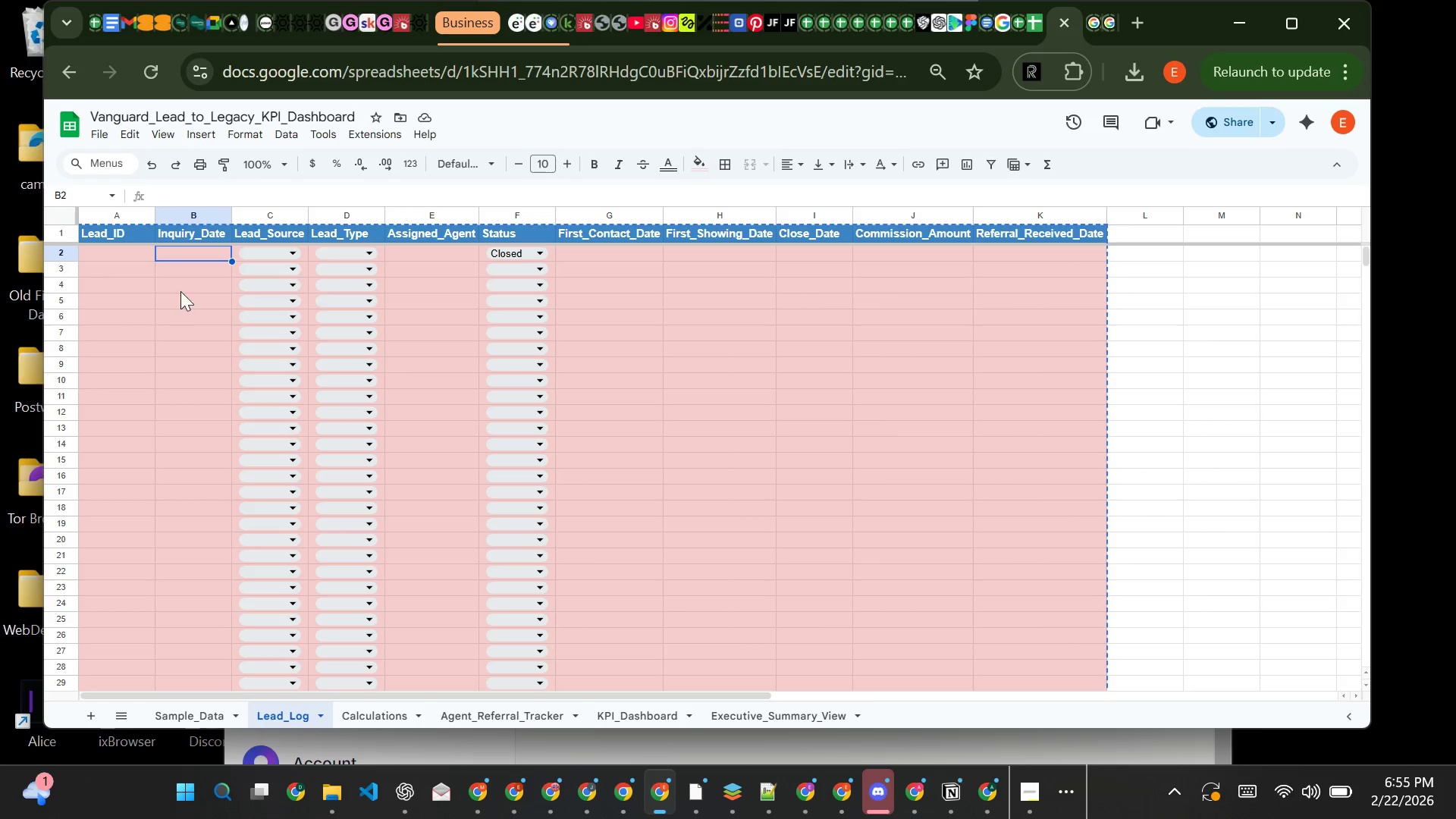 
left_click([181, 290])
 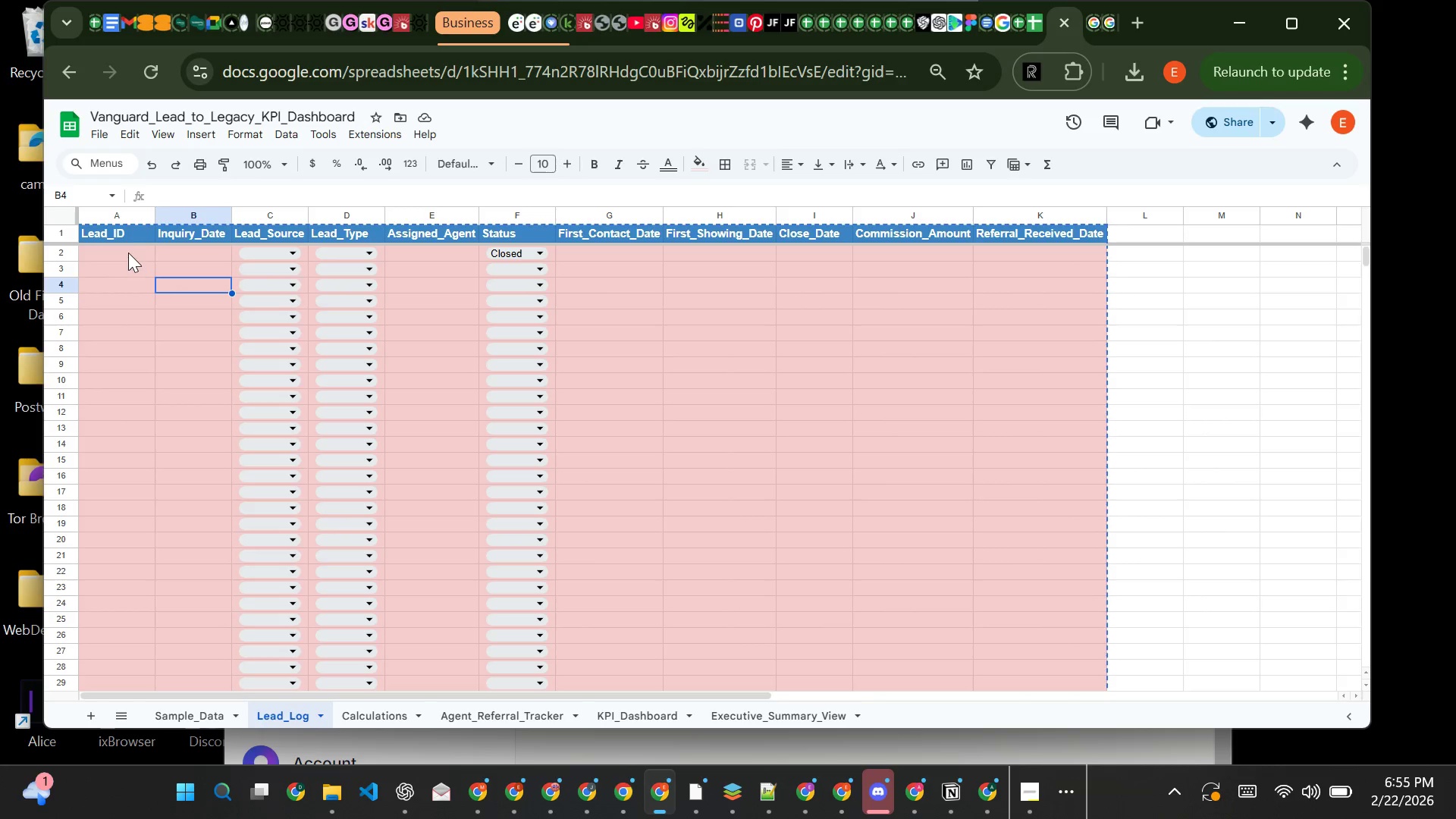 
left_click([127, 252])
 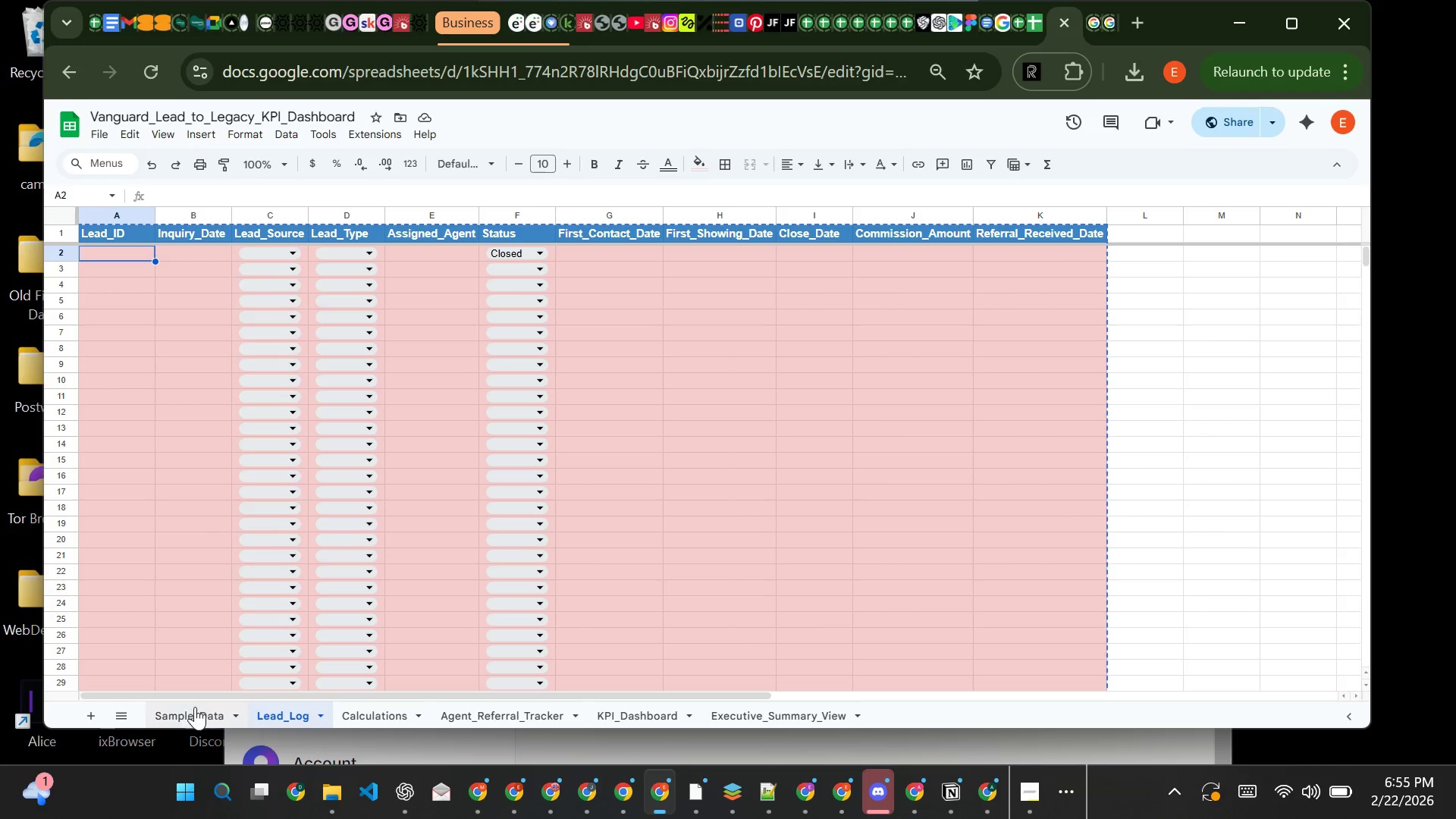 
left_click([195, 714])
 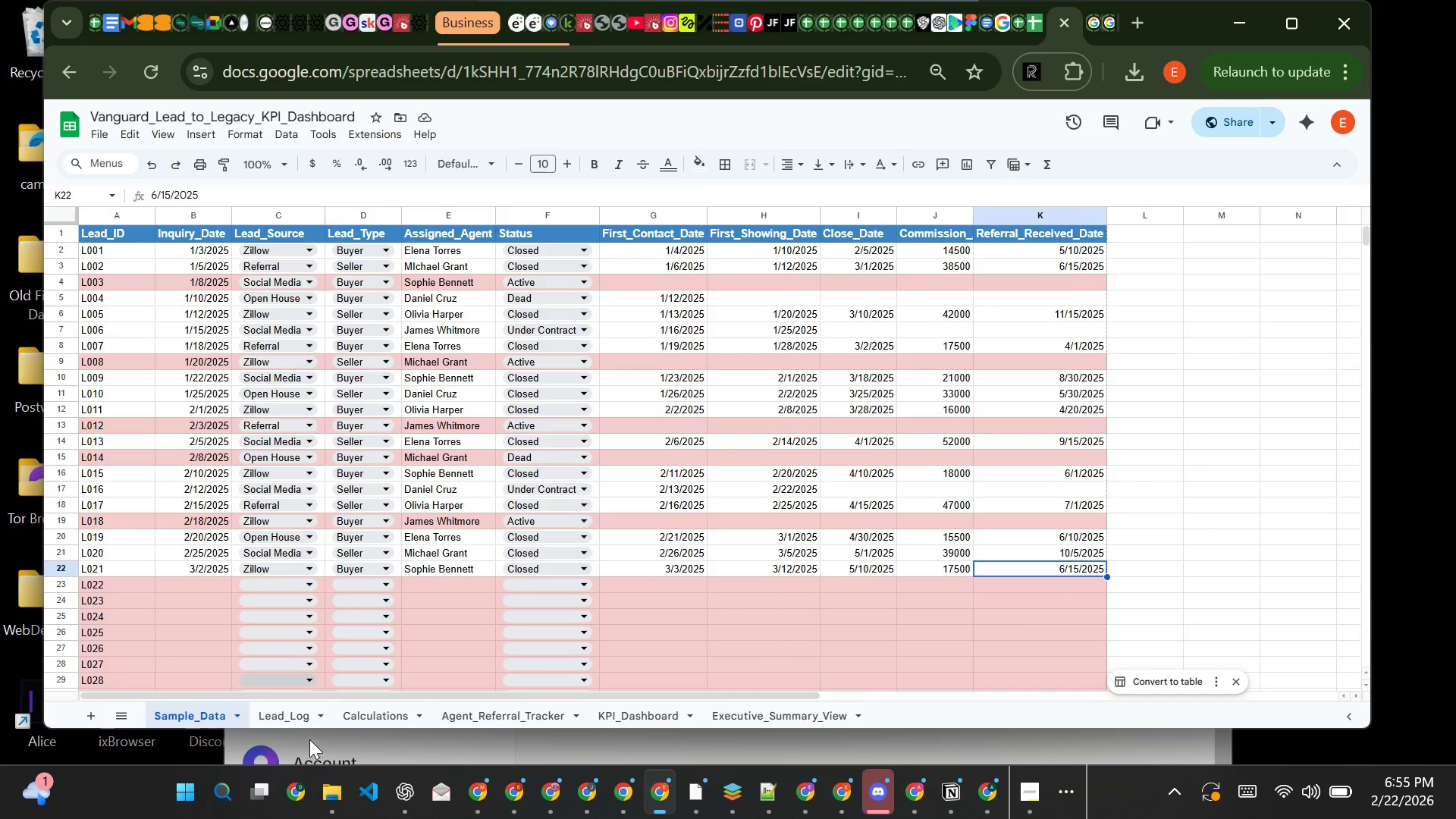 
left_click([285, 705])
 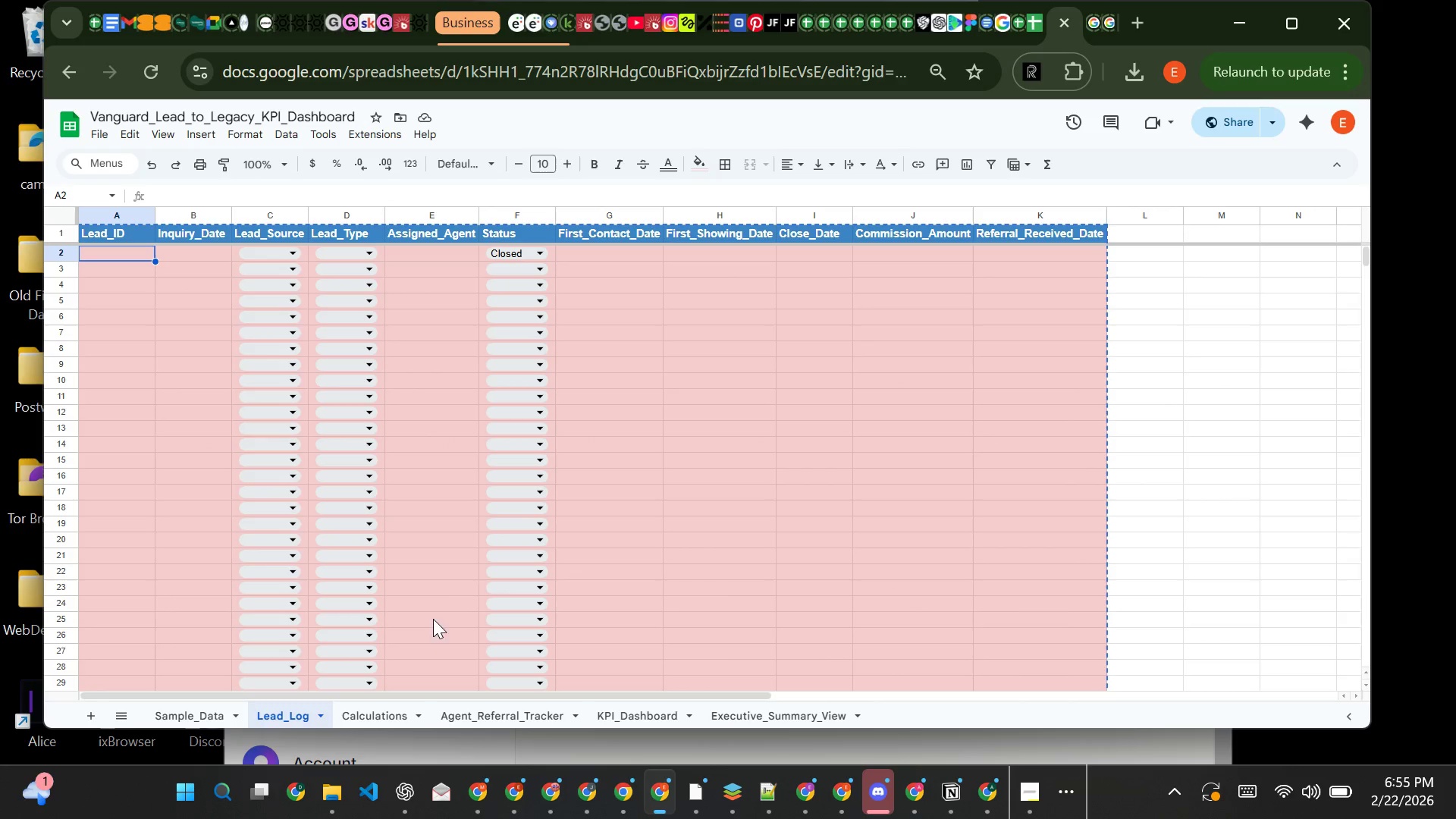 
left_click([466, 579])
 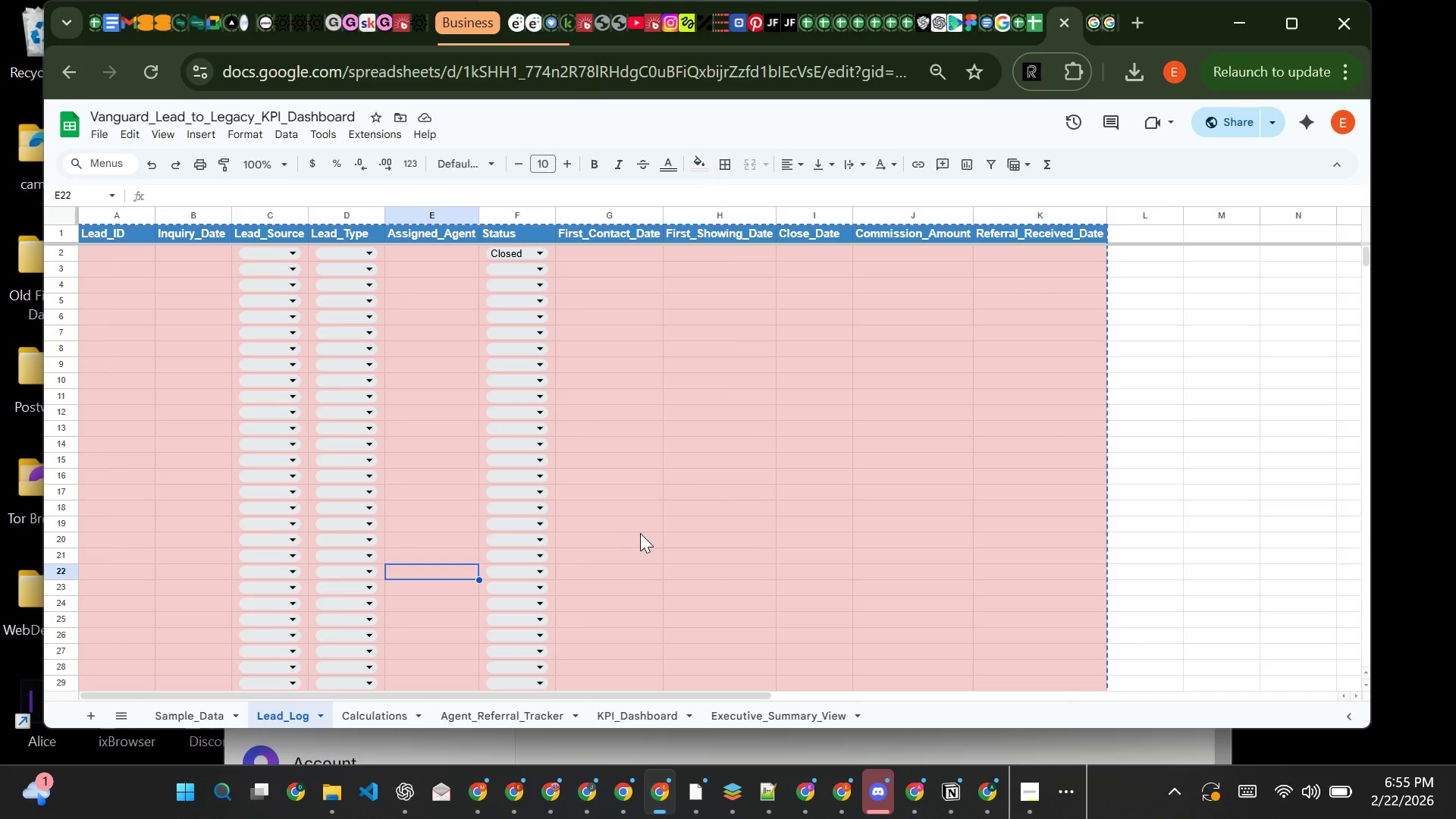 
left_click([640, 533])
 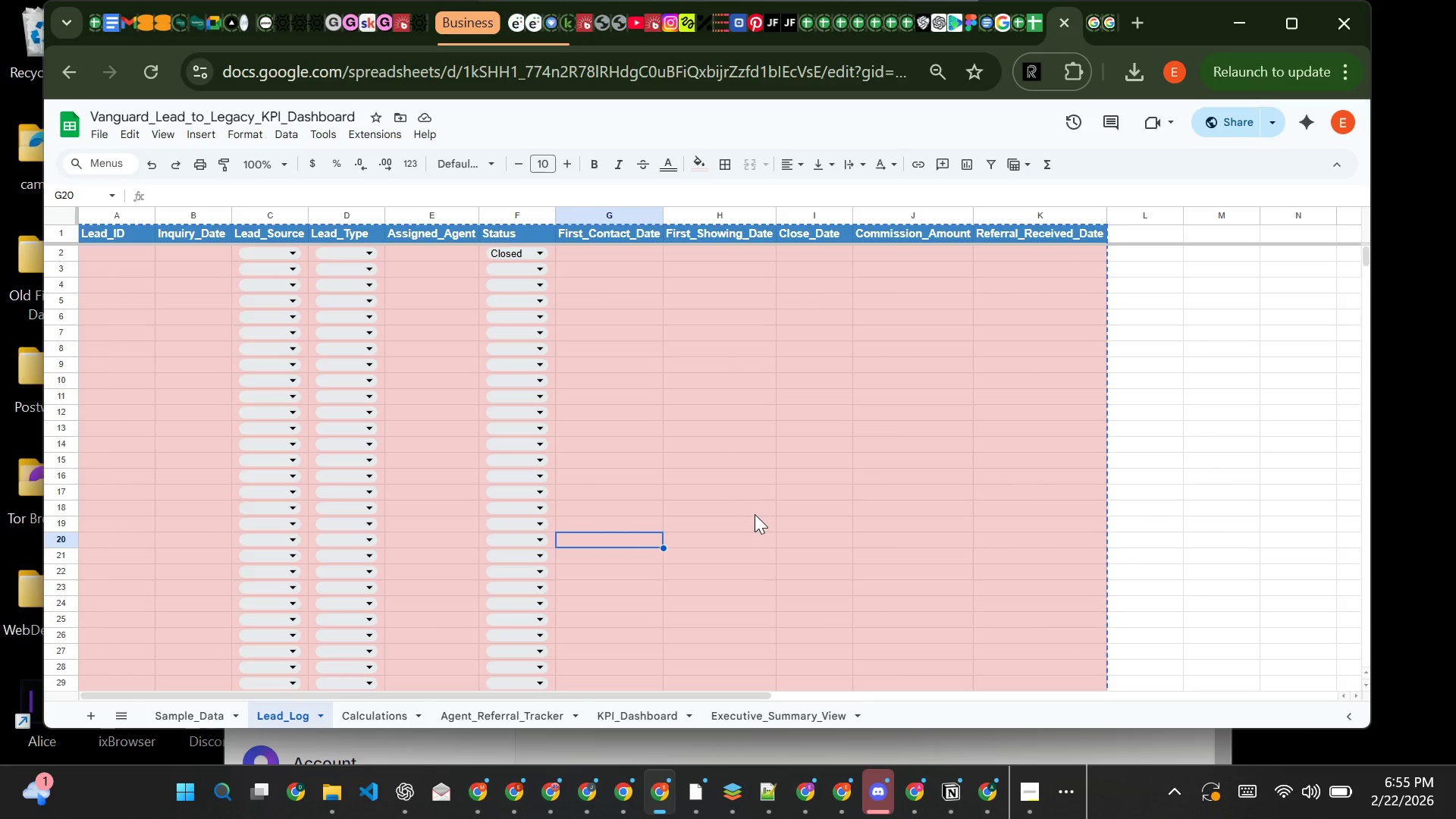 
left_click([755, 514])
 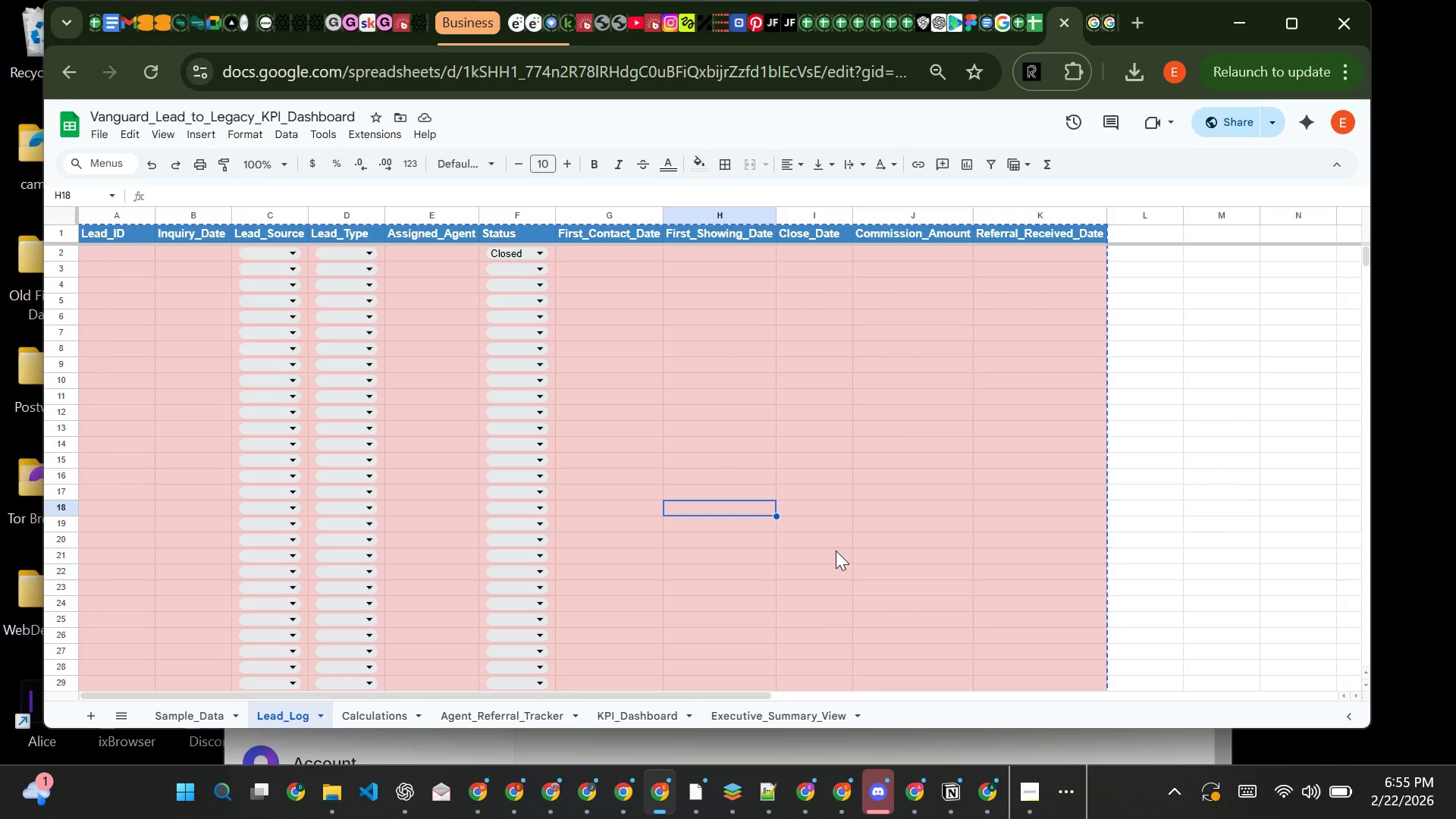 
left_click([836, 551])
 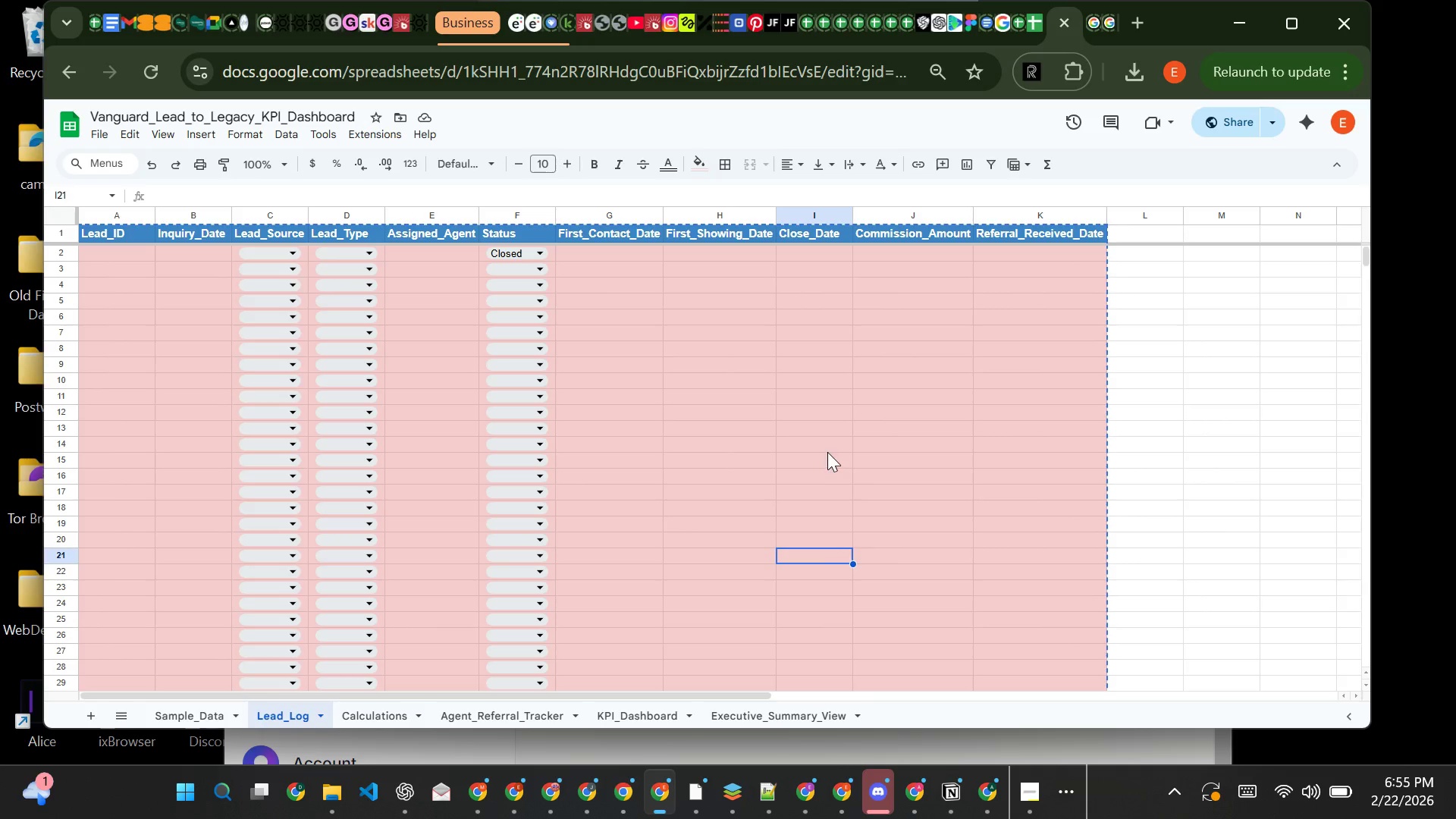 
left_click([827, 452])
 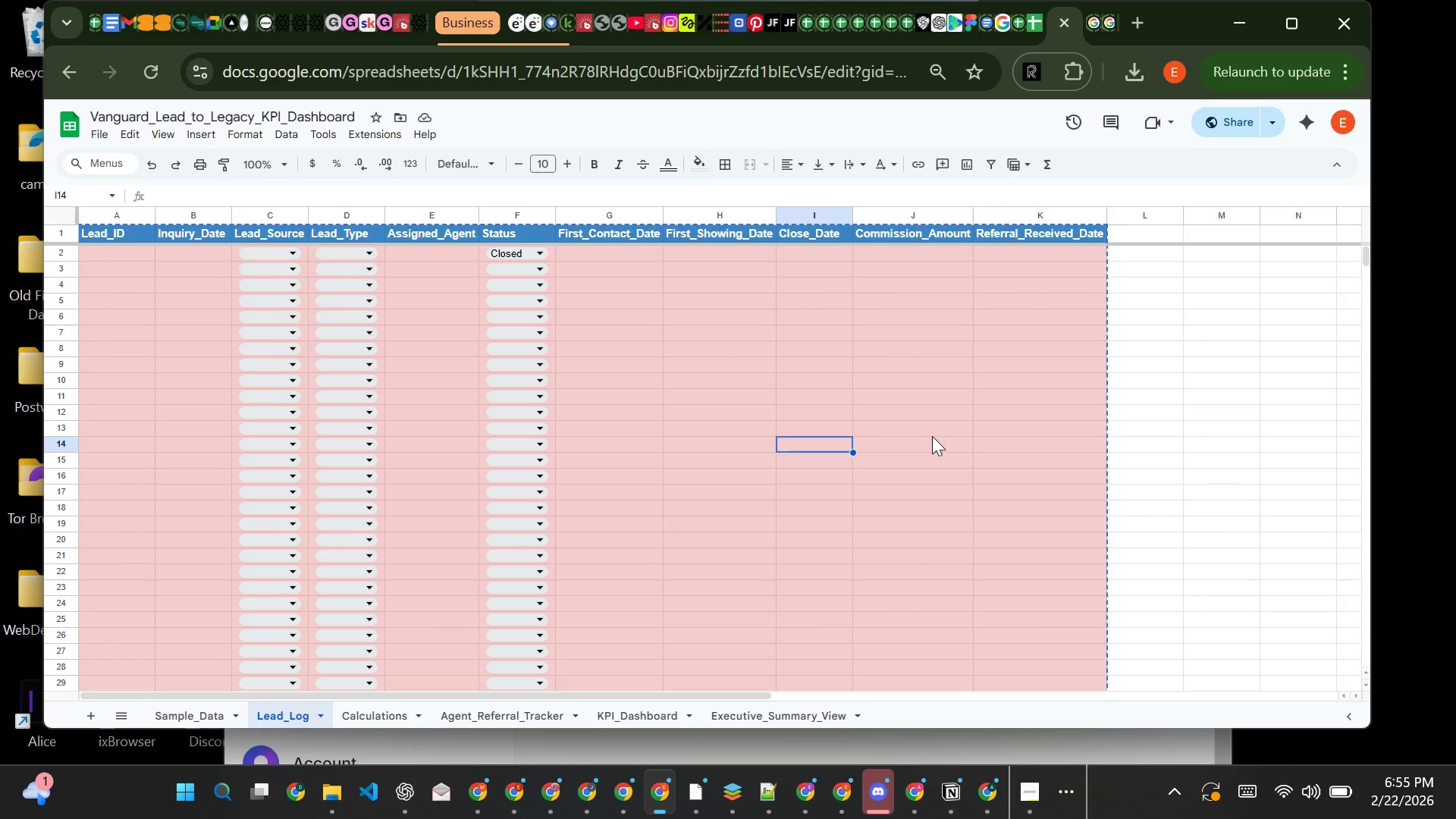 
left_click([932, 436])
 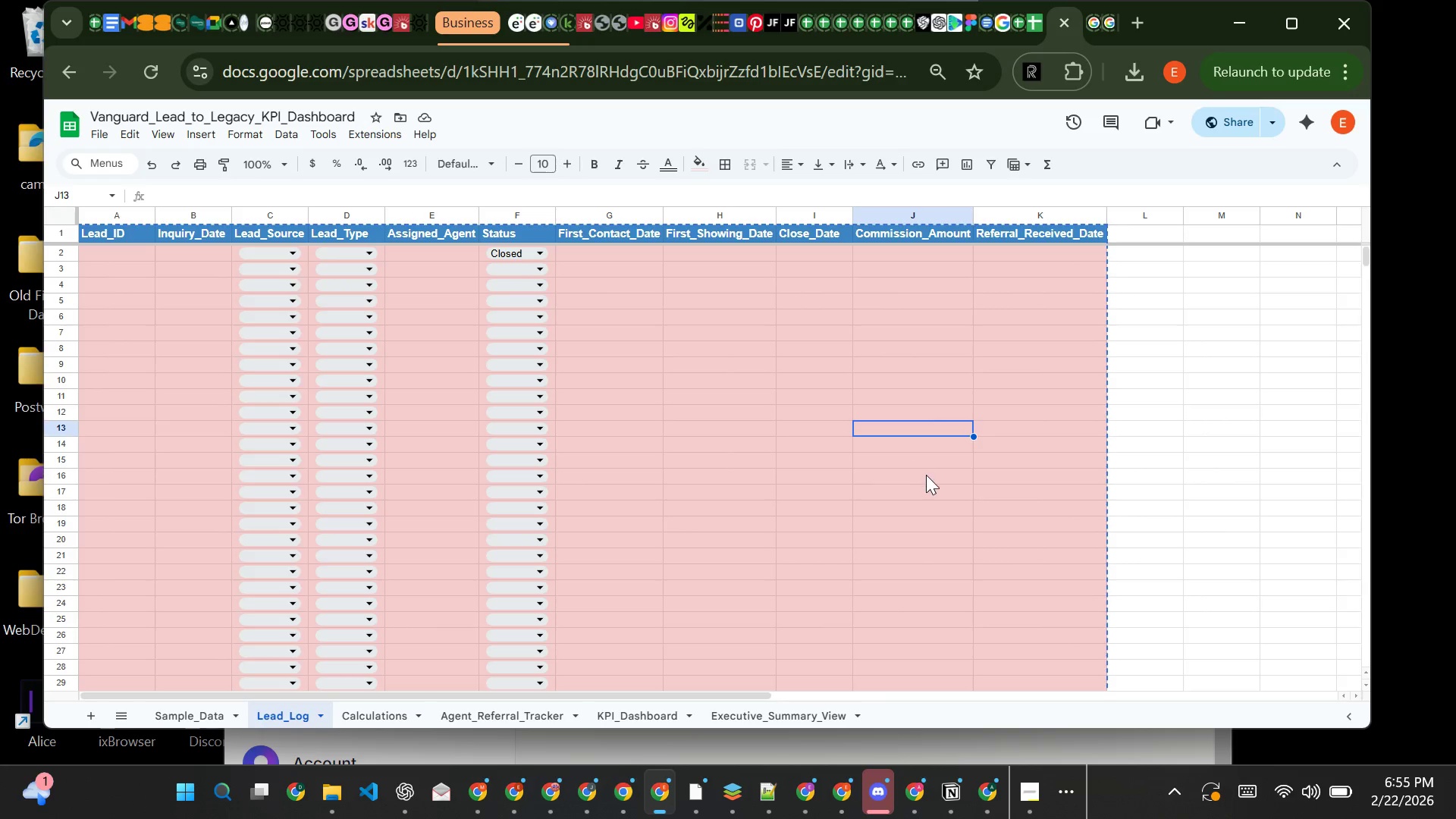 
left_click([926, 475])
 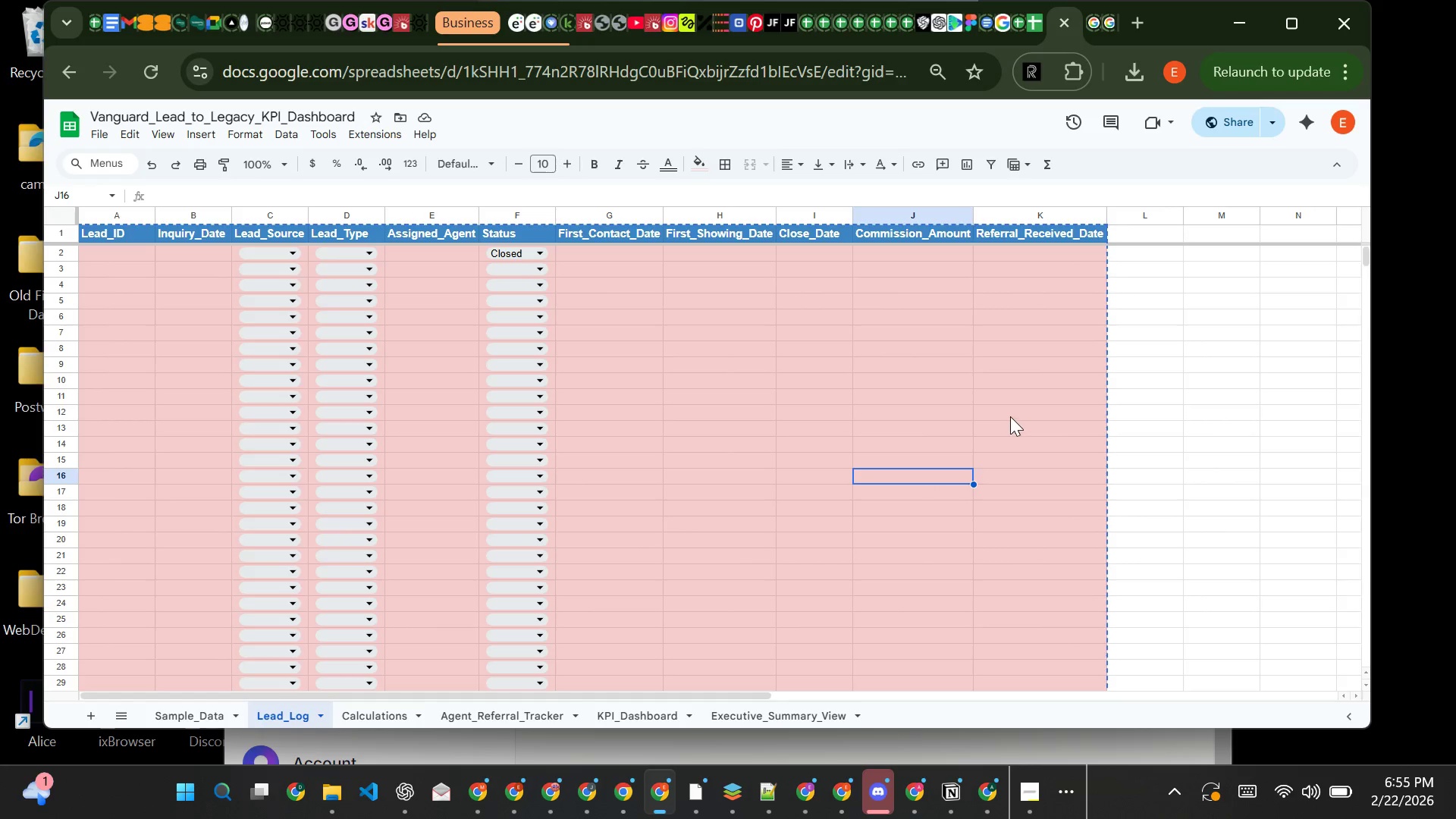 
left_click([1010, 416])
 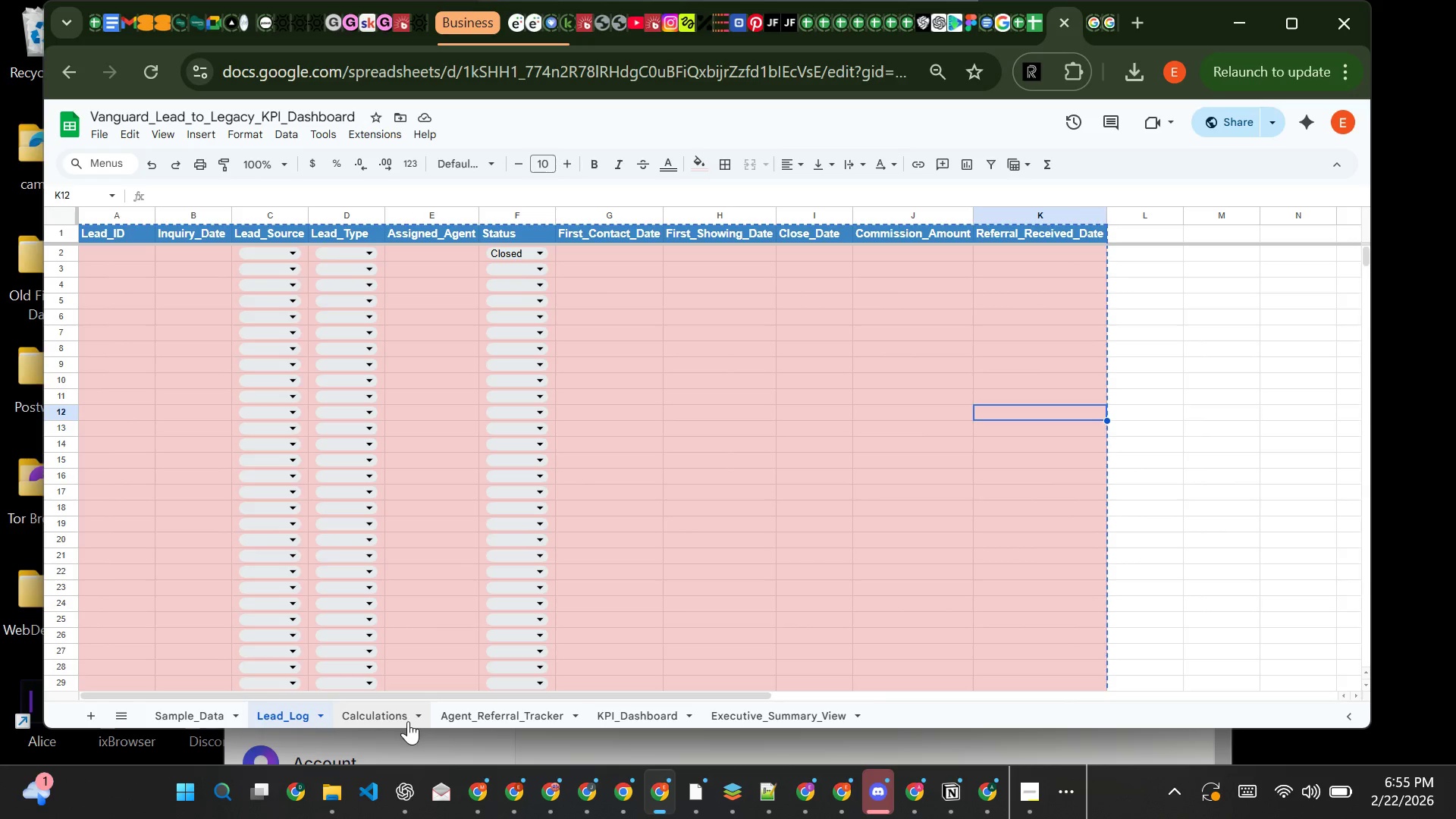 
left_click([404, 713])
 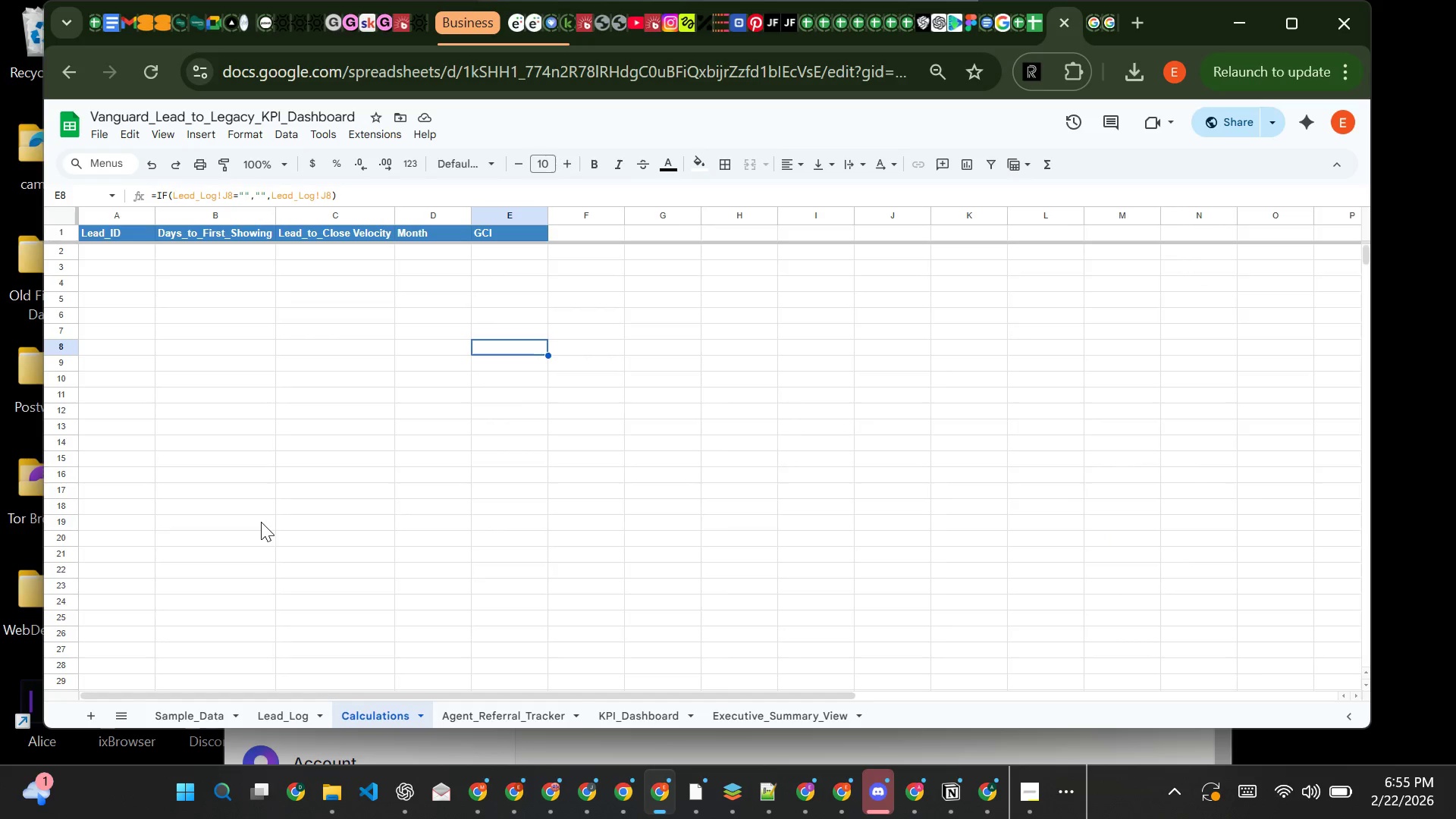 
left_click([306, 416])
 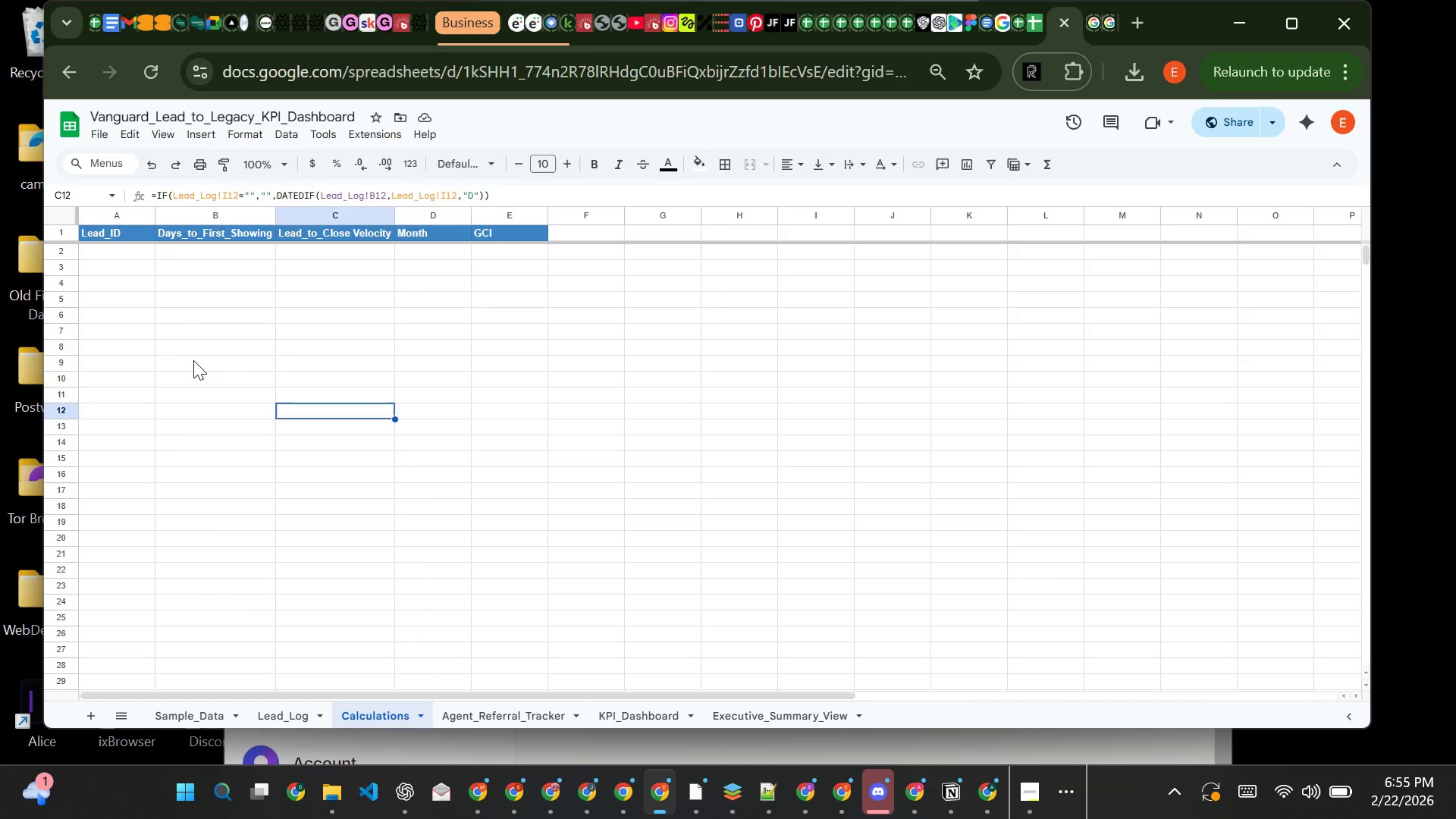 
left_click([193, 360])
 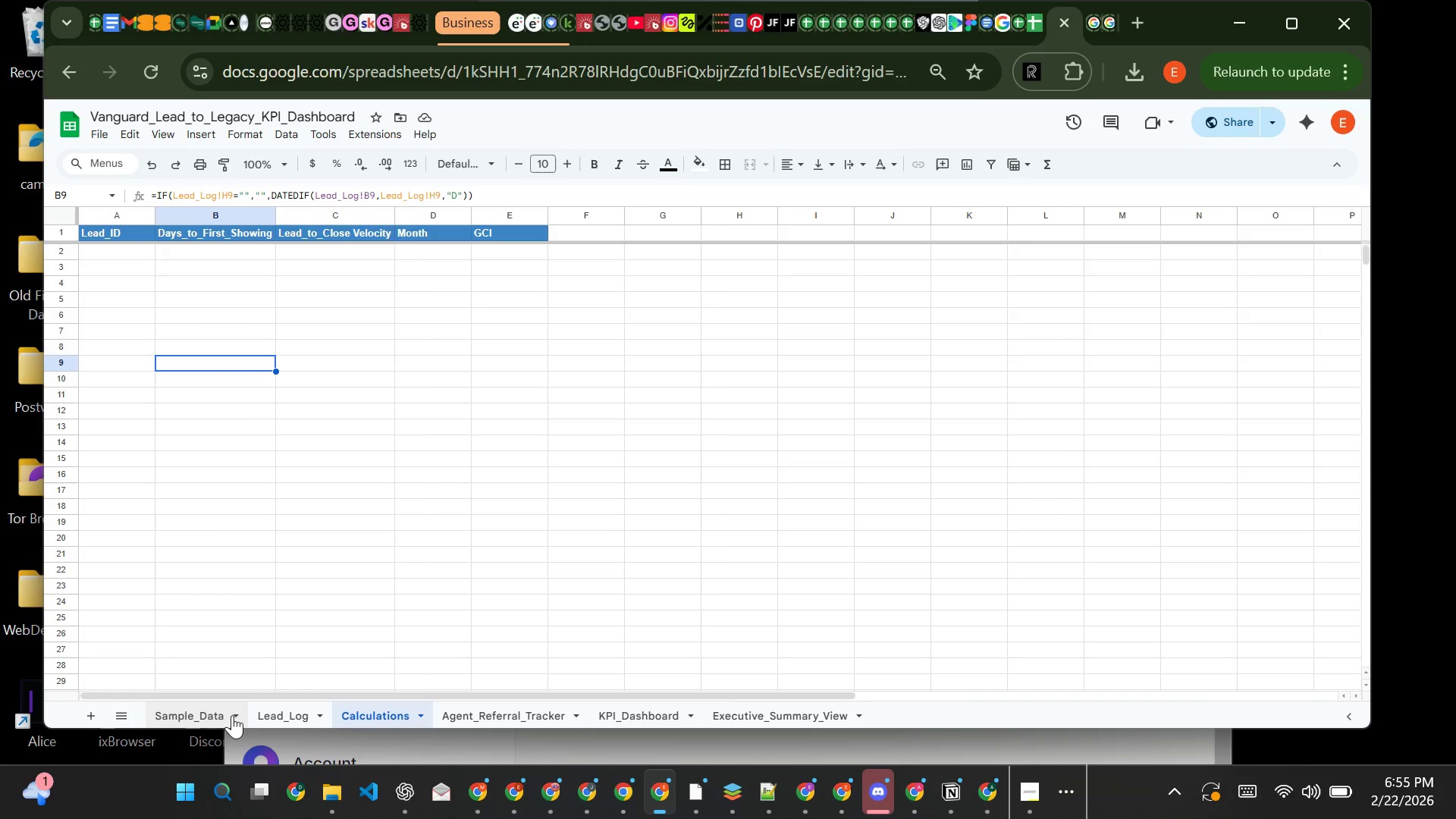 
left_click([215, 714])
 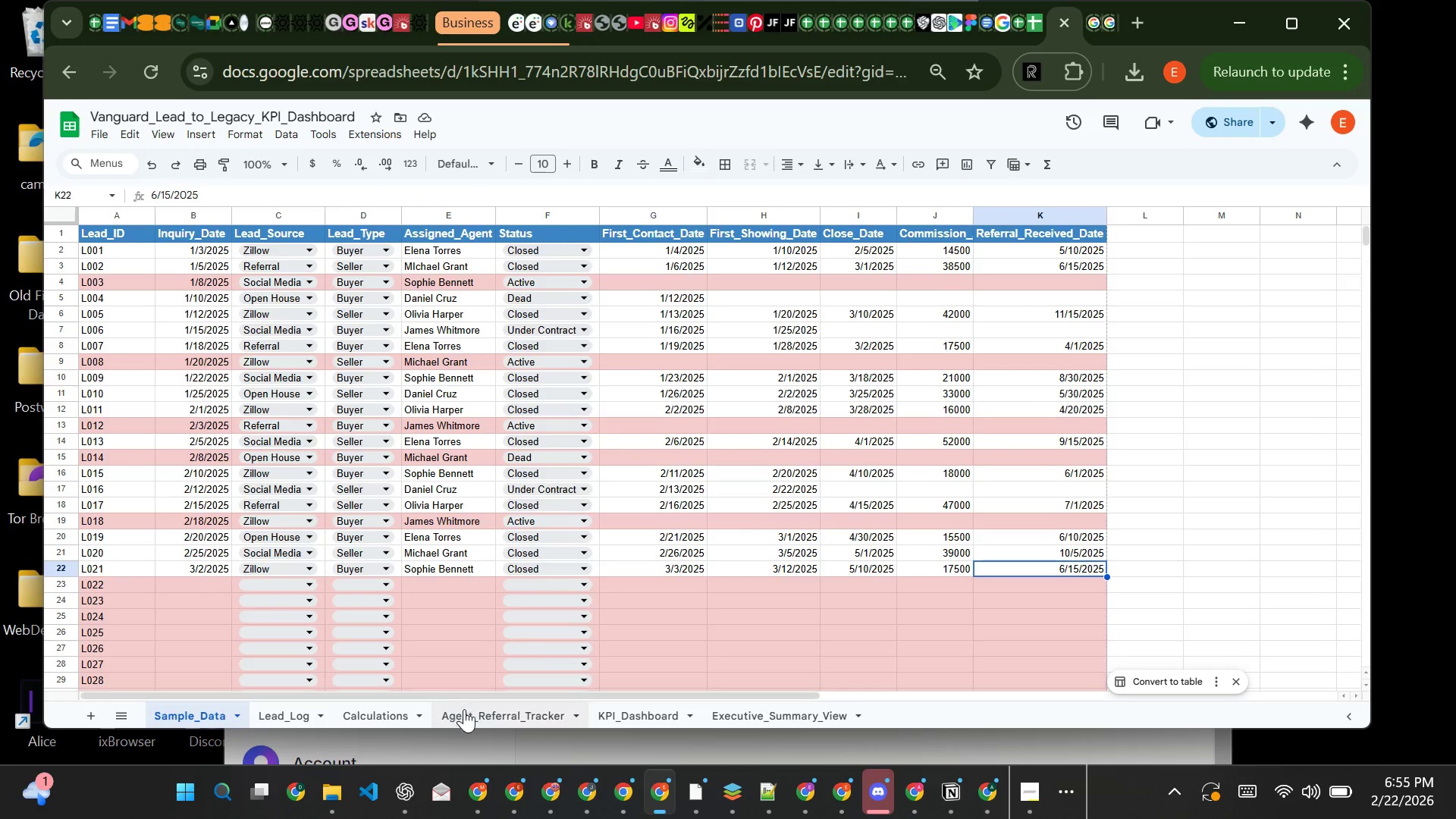 
left_click([491, 723])
 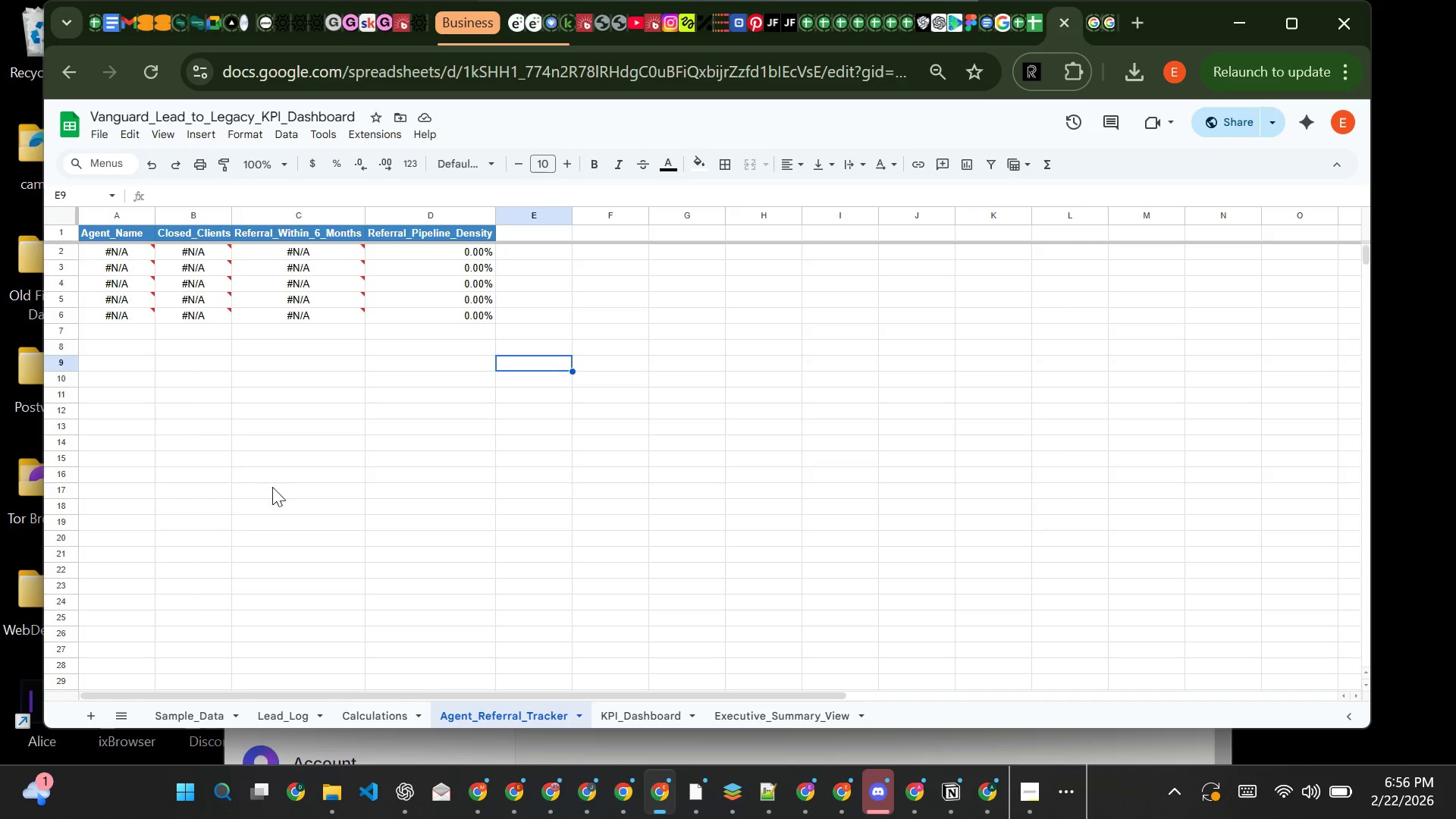 
wait(7.38)
 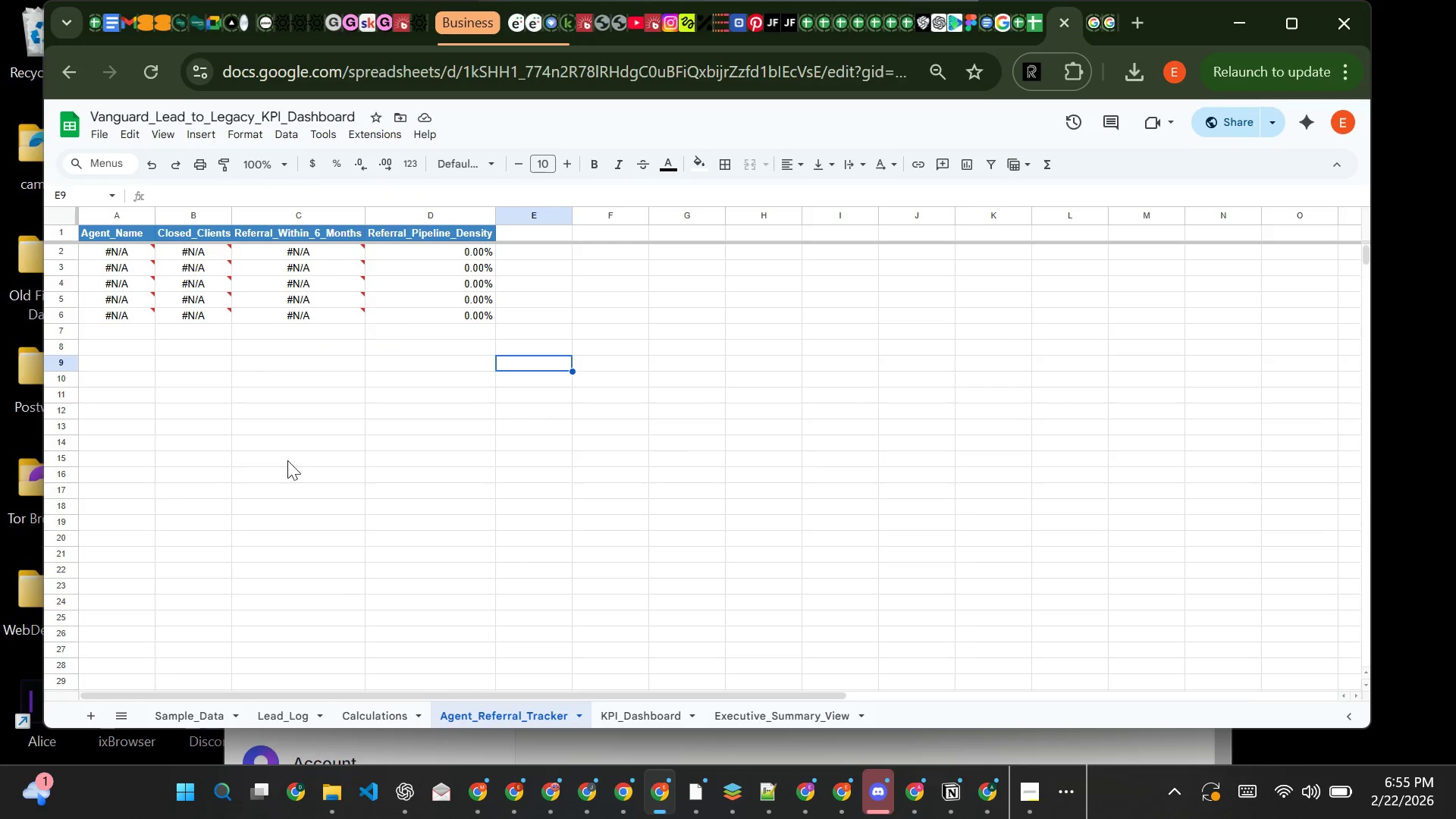 
left_click([174, 253])
 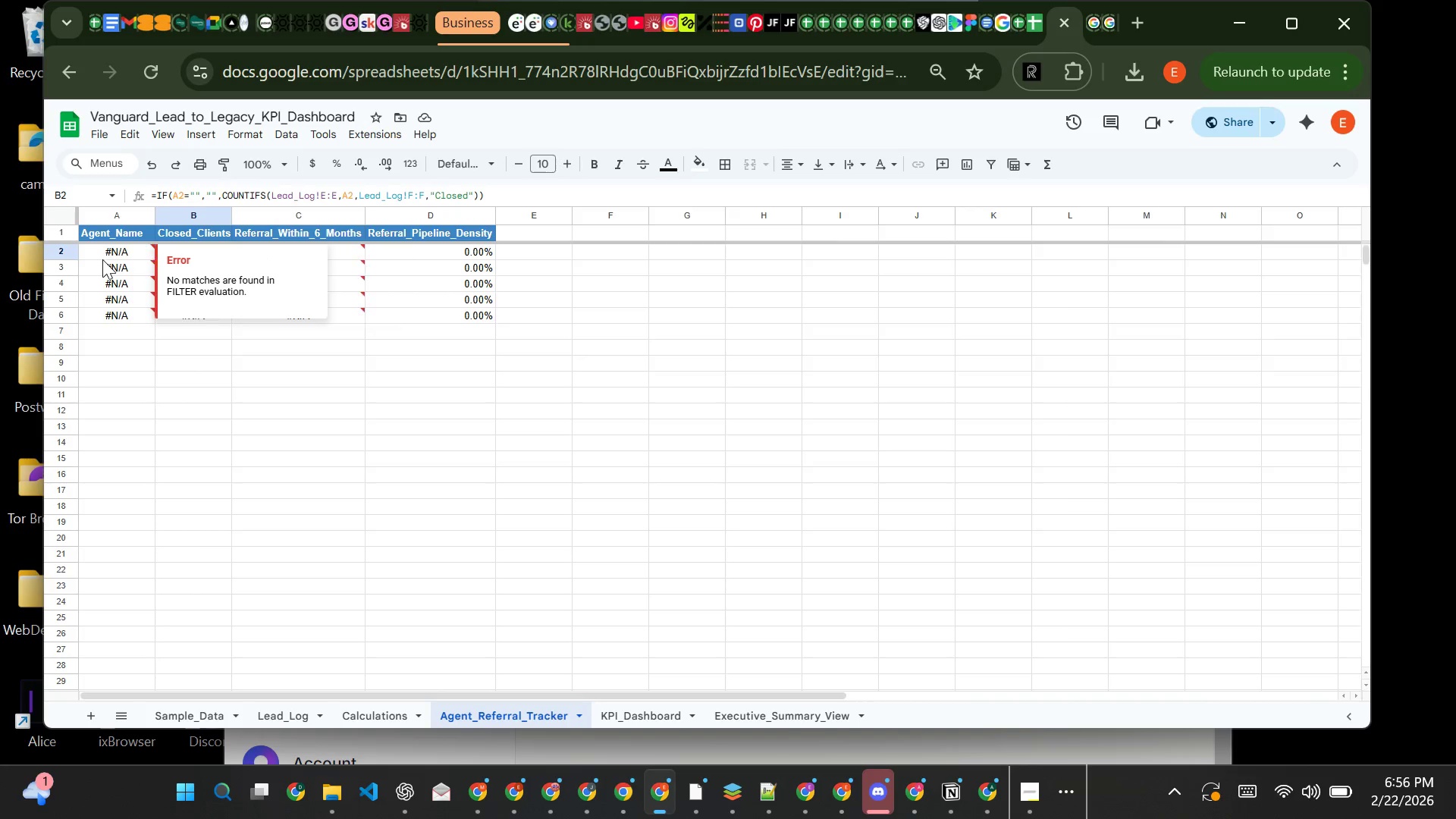 
left_click([102, 259])
 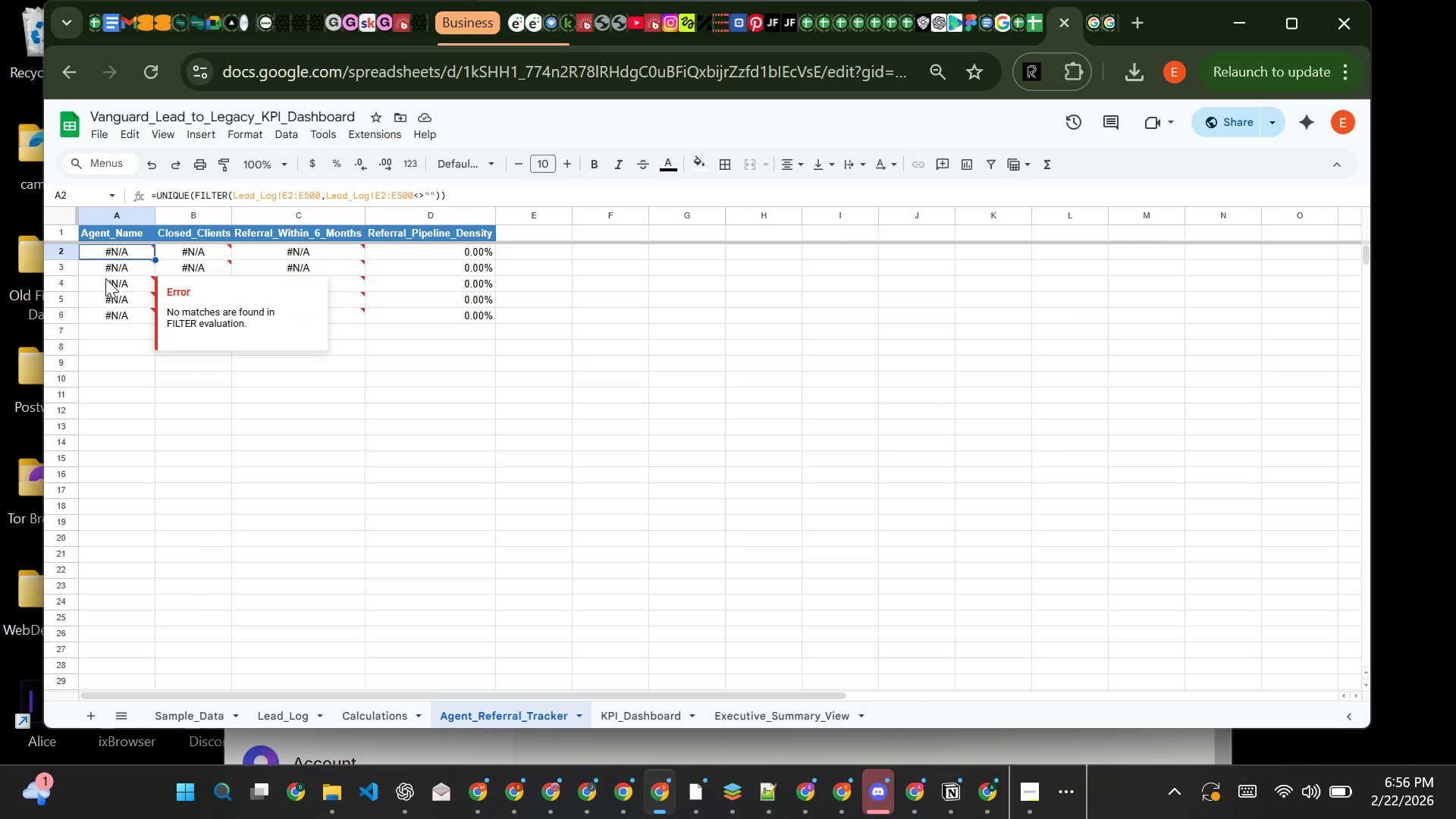 
left_click([106, 267])
 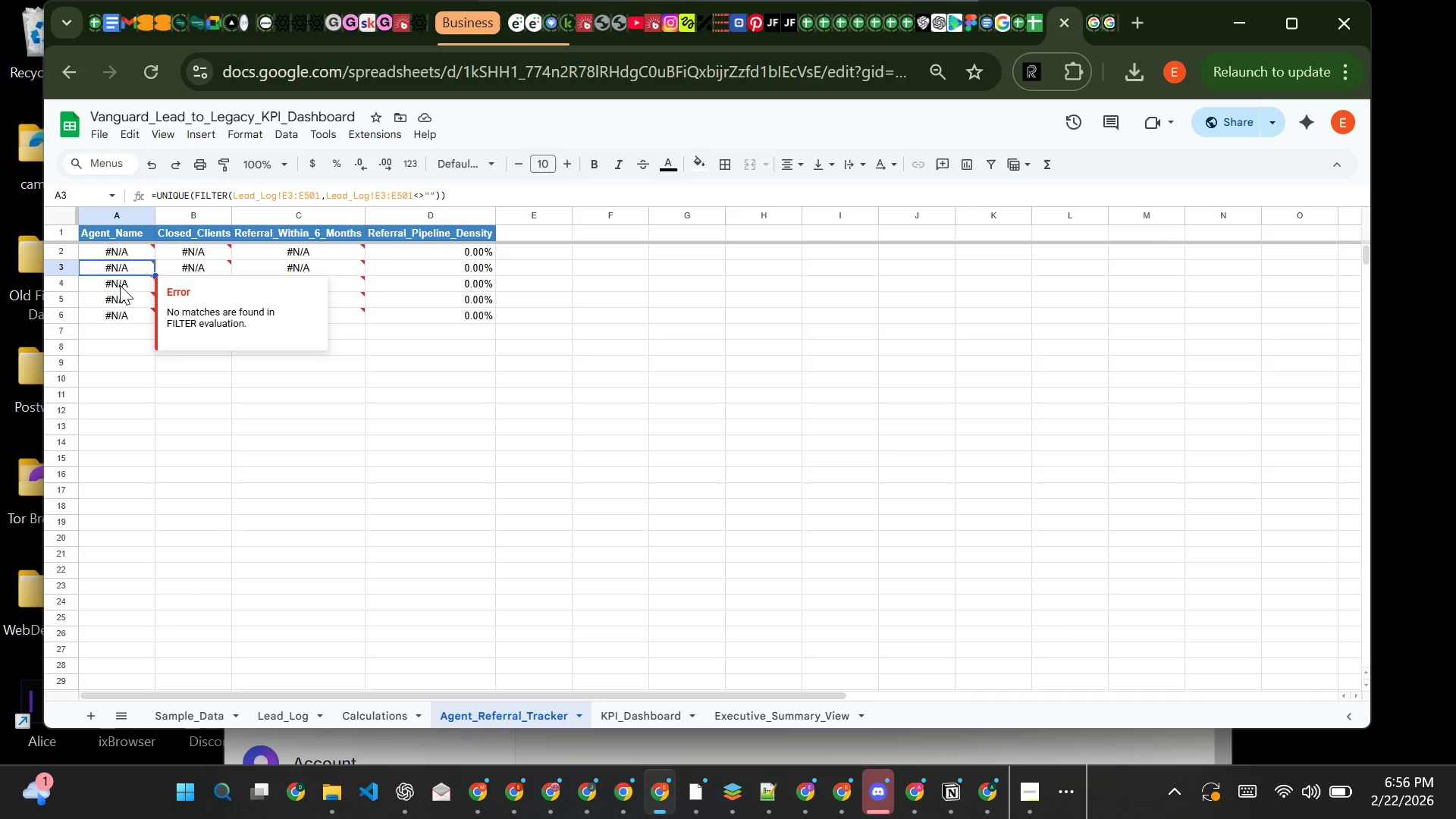 
left_click([120, 285])
 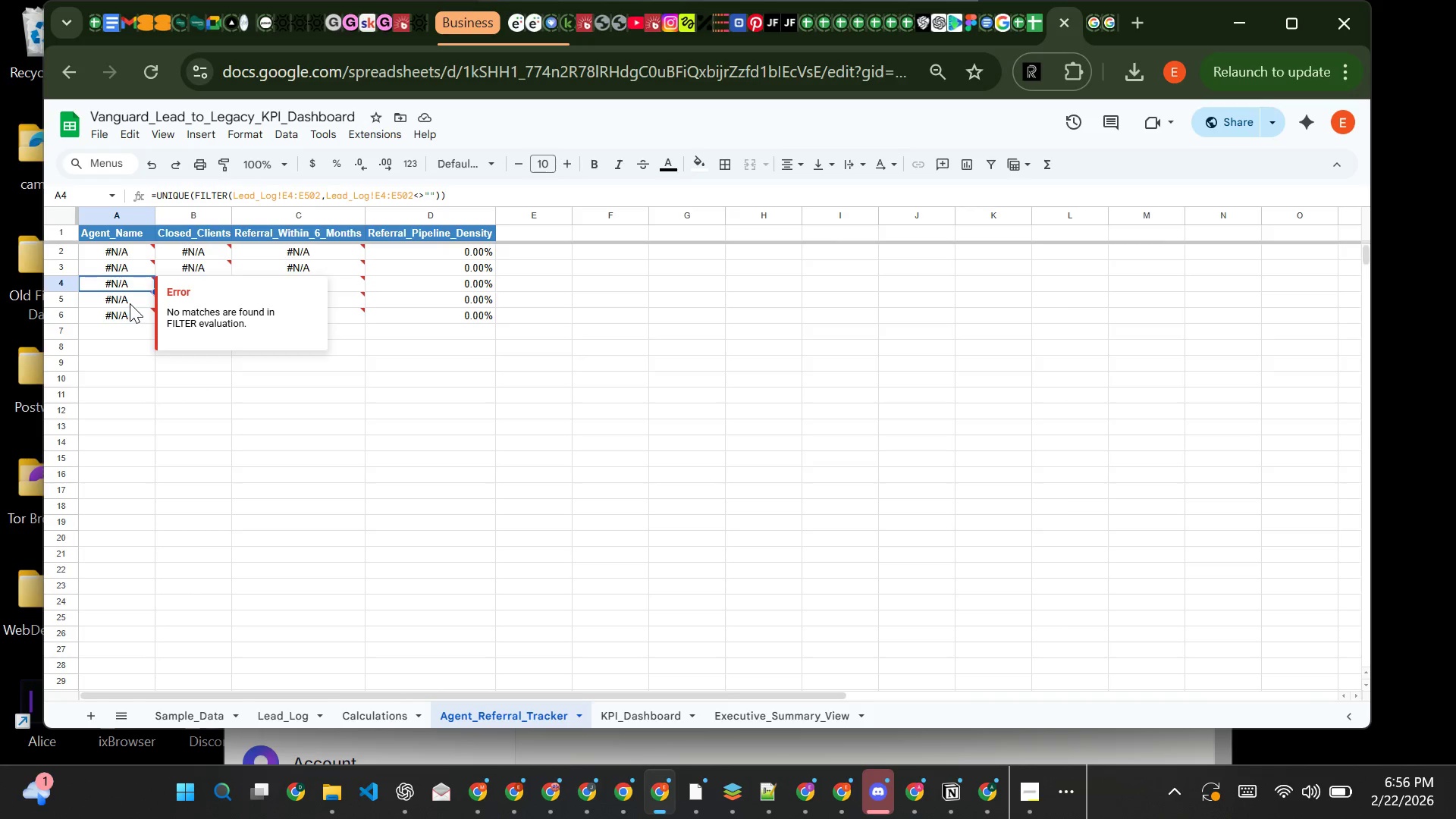 
left_click([130, 303])
 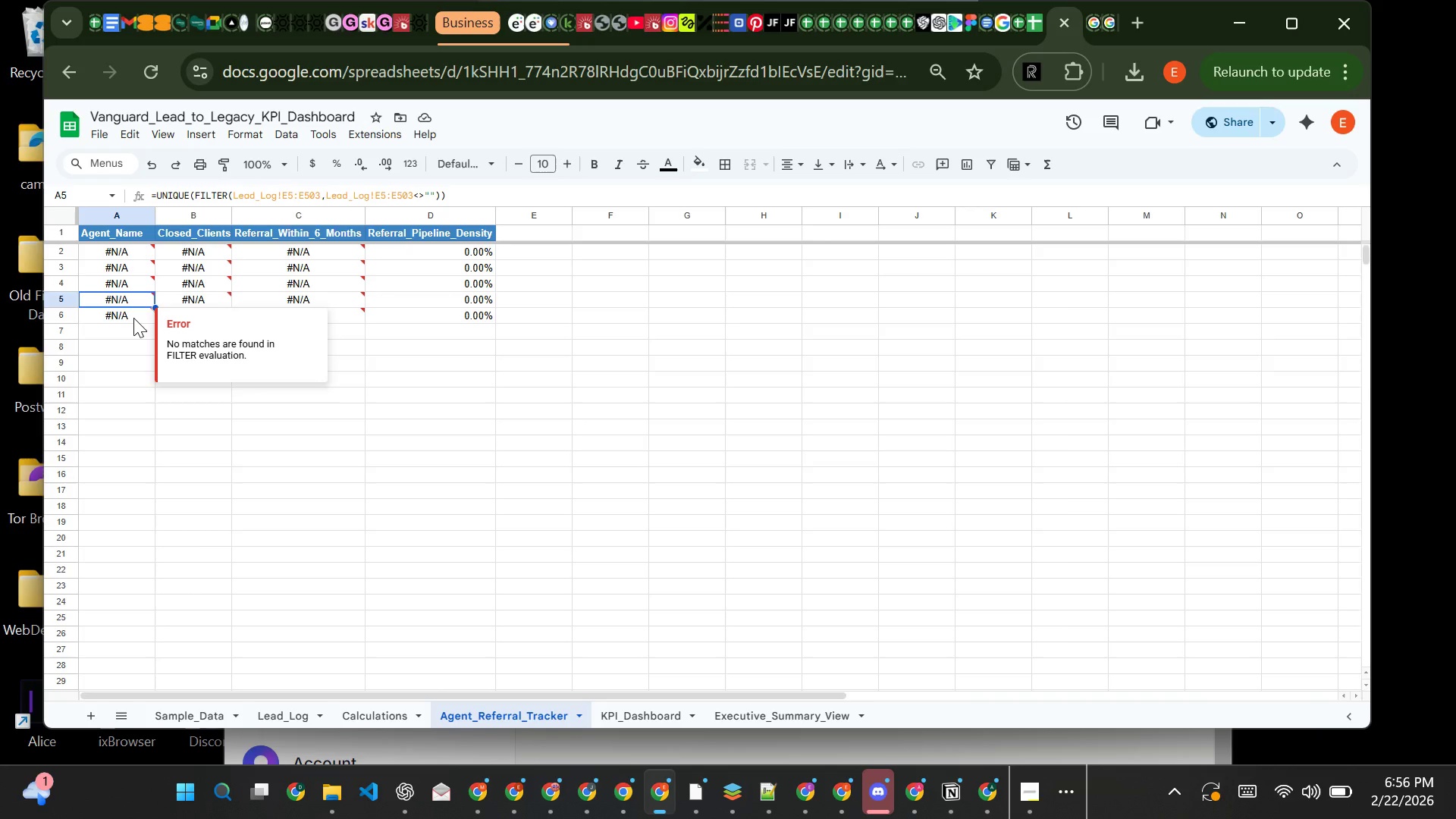 
left_click([133, 318])
 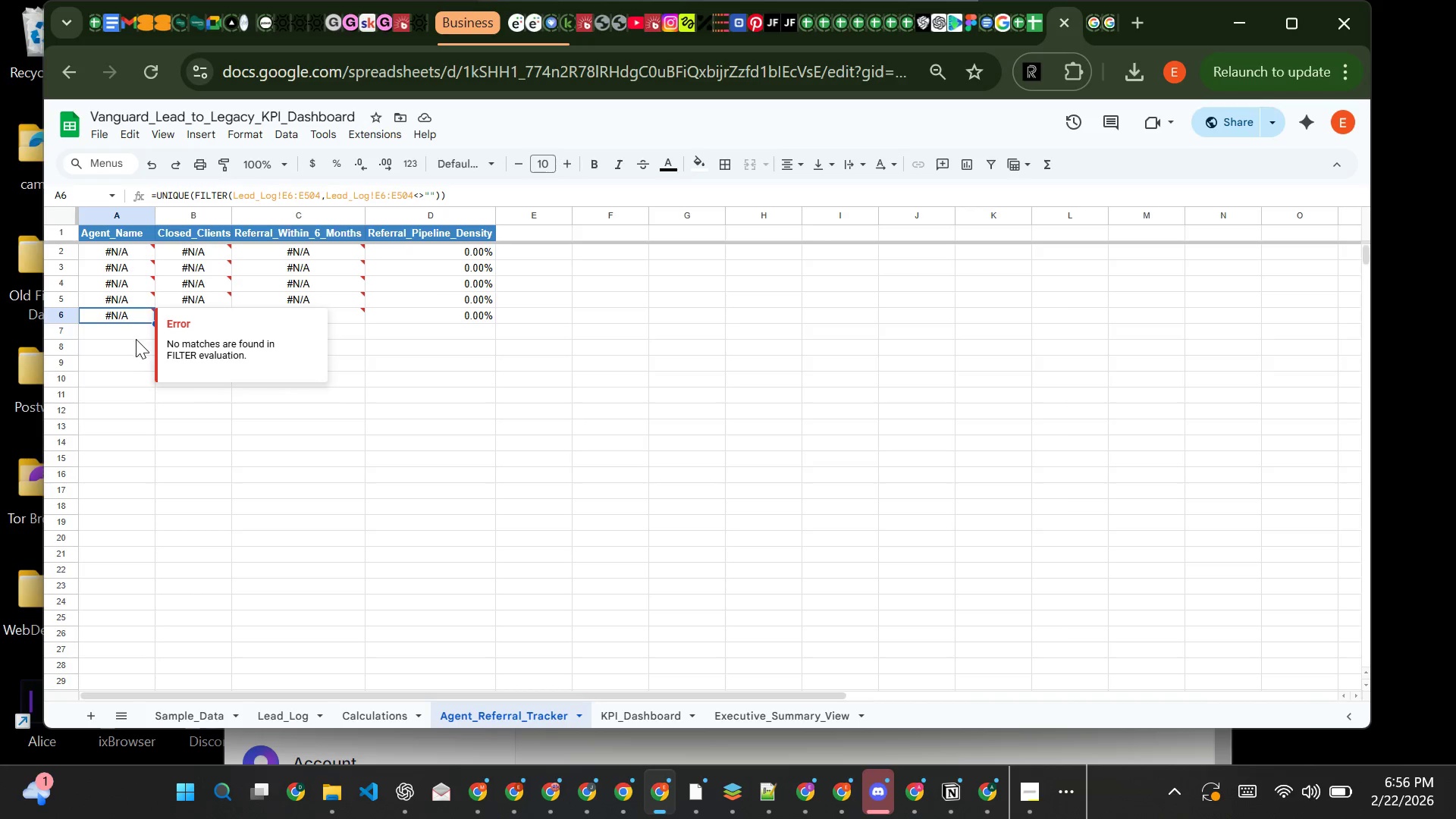 
left_click([136, 337])
 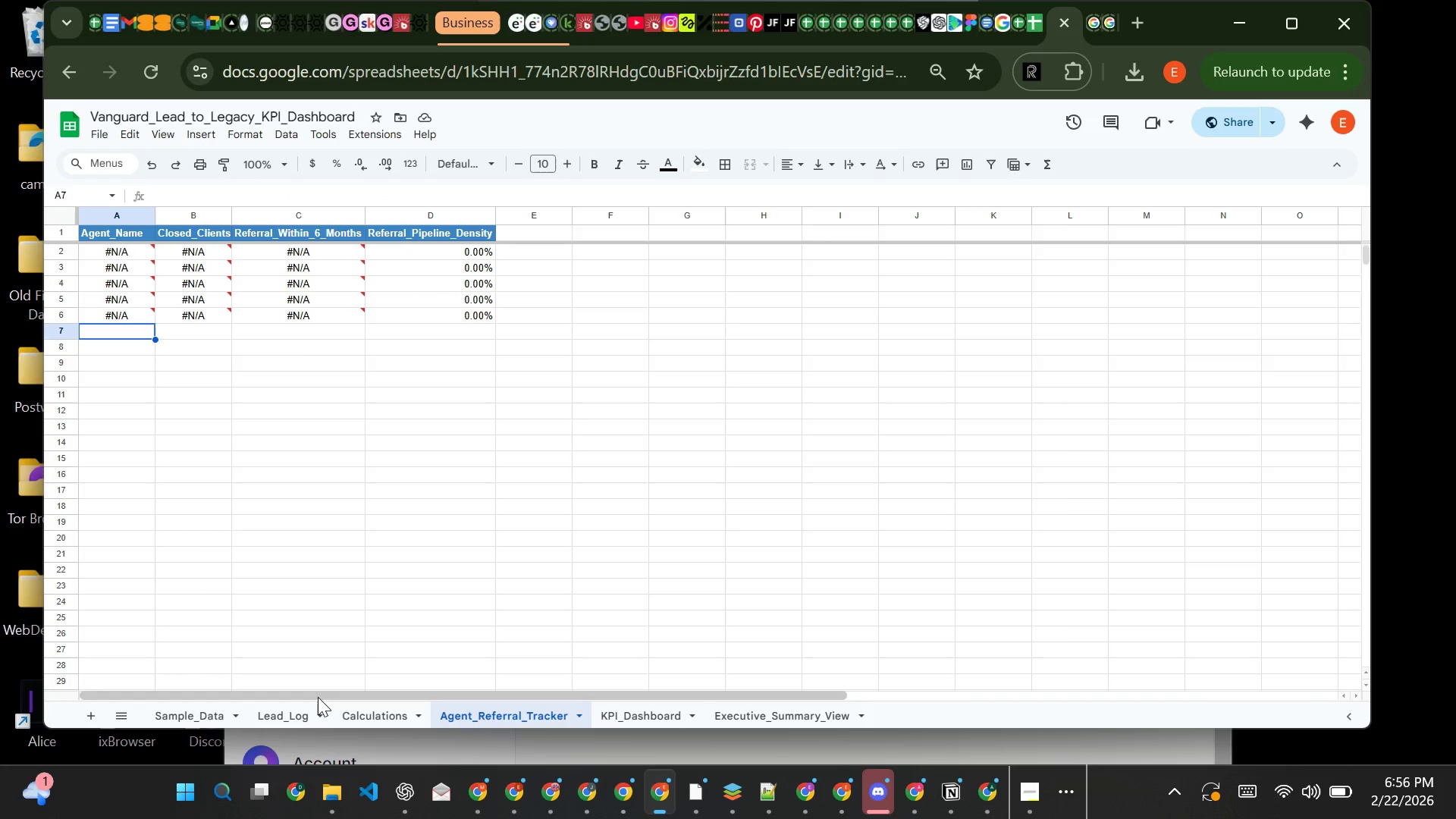 
left_click([293, 716])
 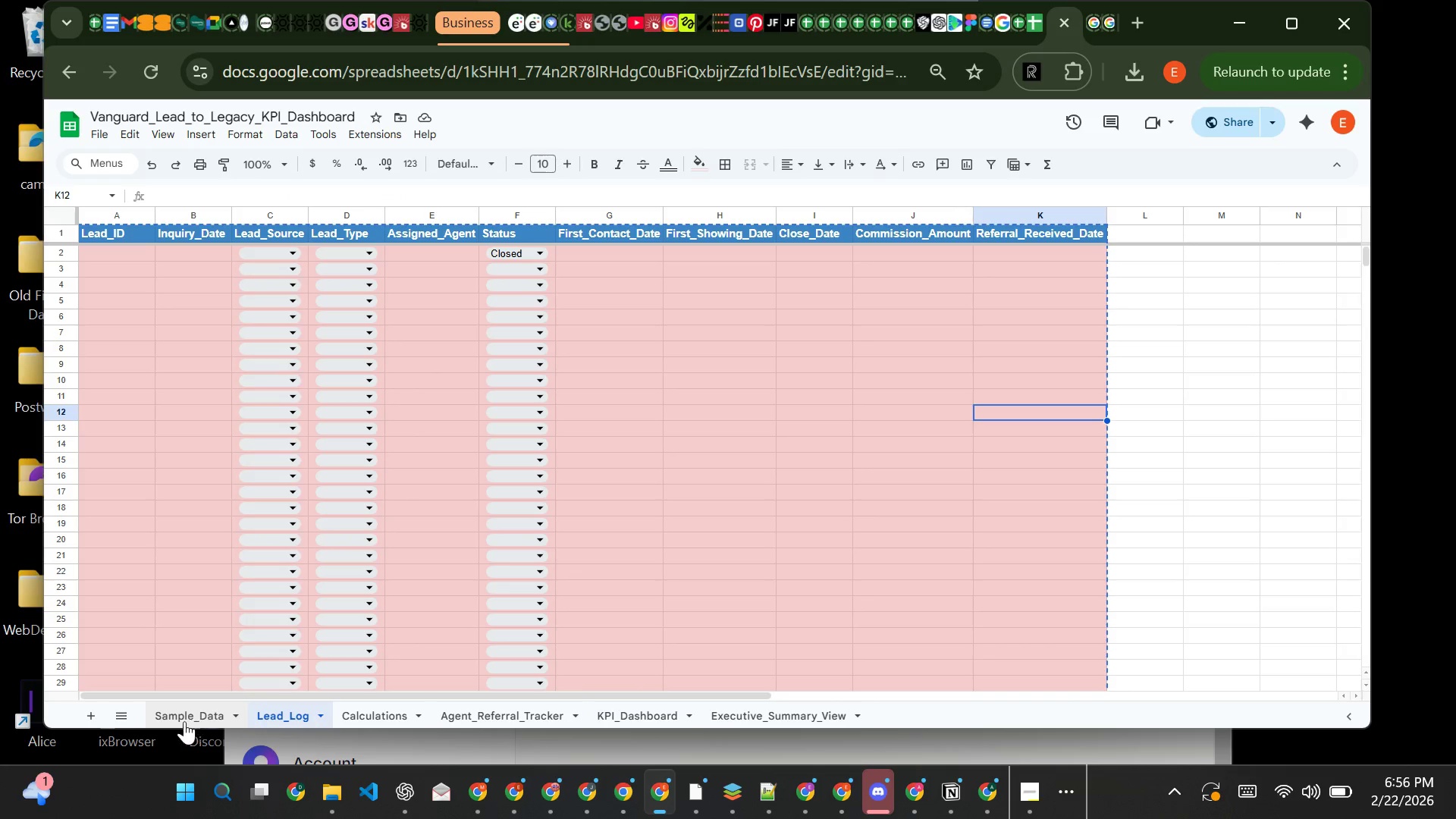 
left_click([184, 721])
 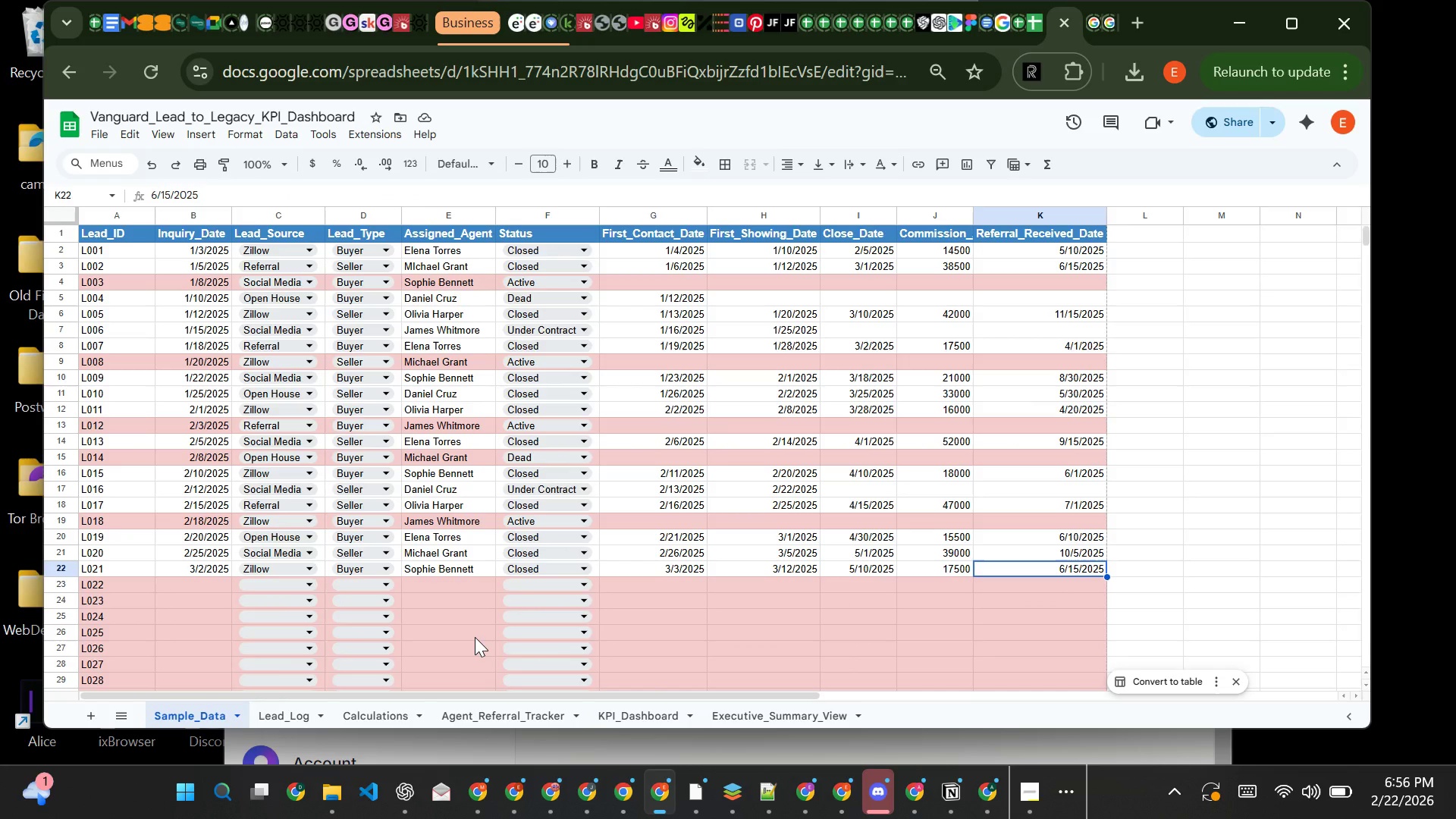 
wait(8.34)
 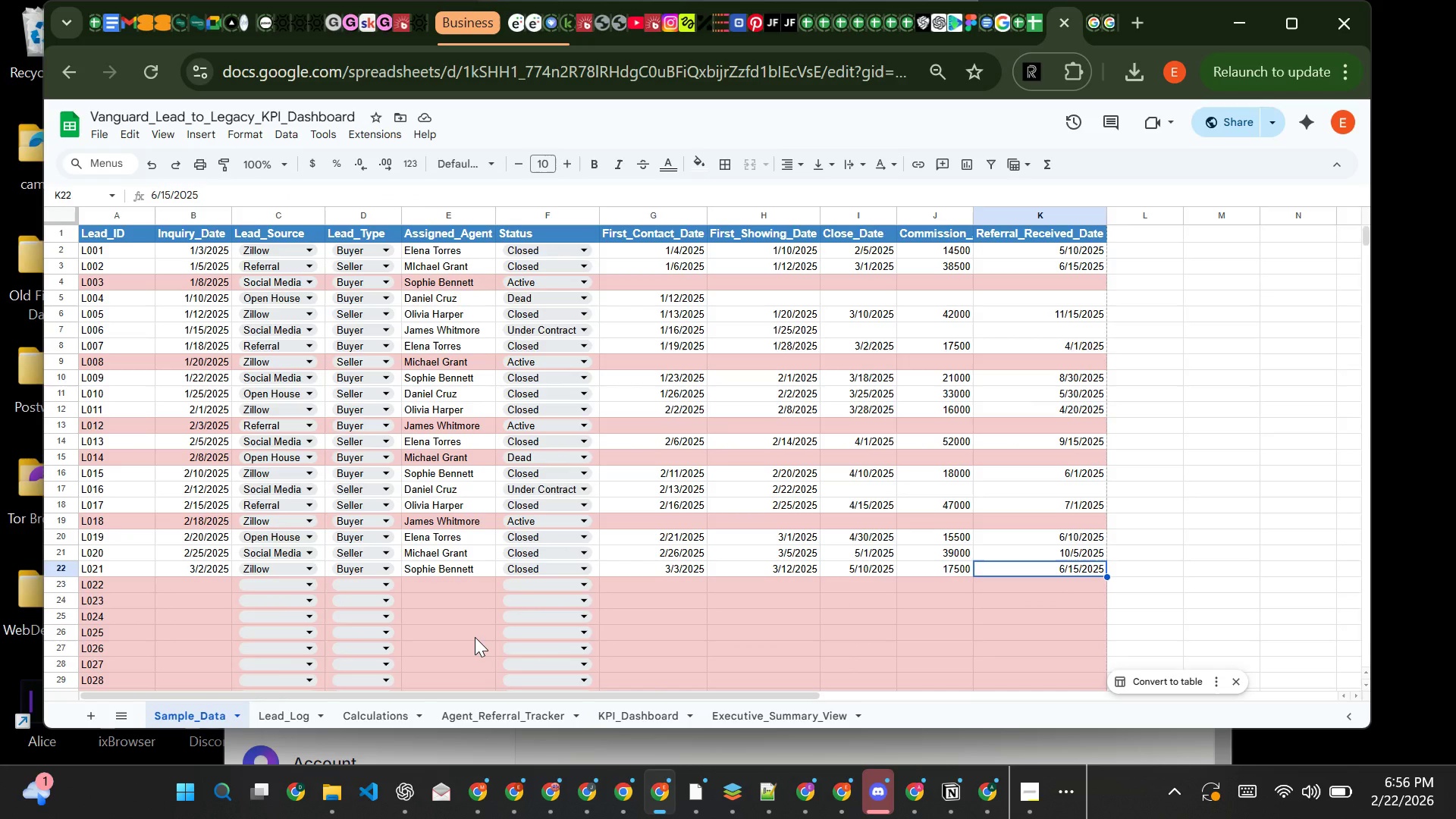 
left_click([293, 713])
 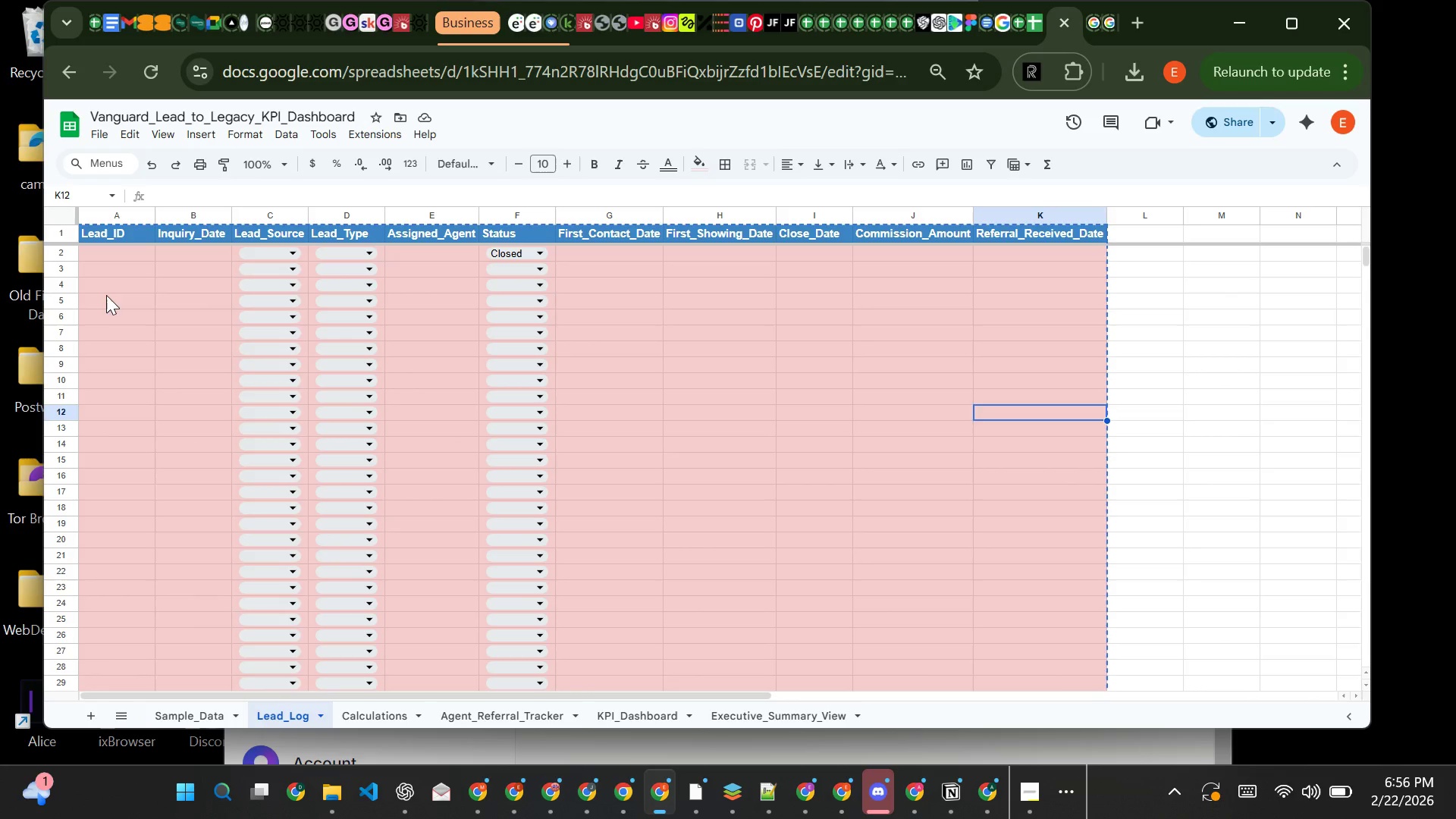 
left_click([106, 294])
 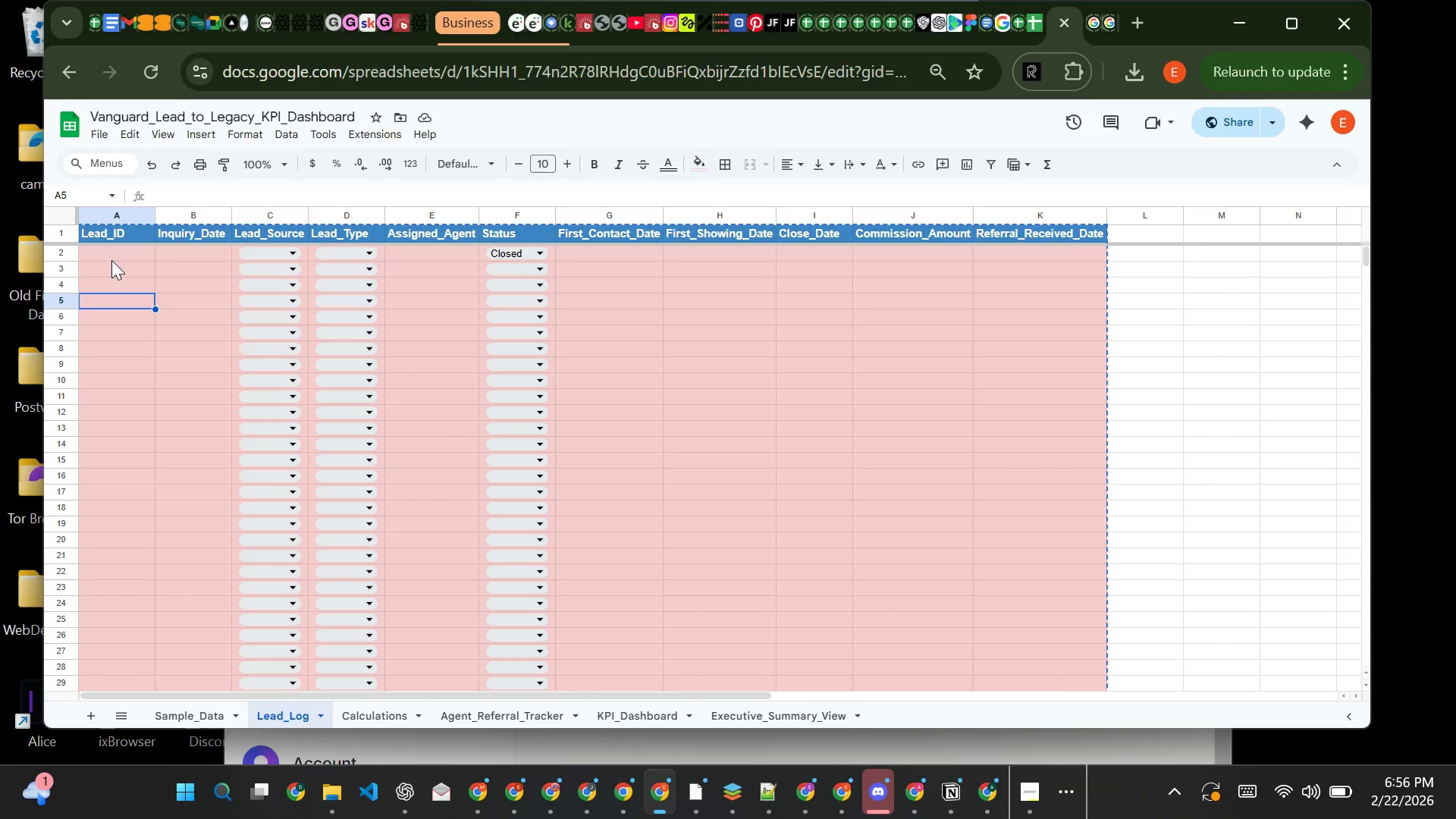 
left_click([112, 259])
 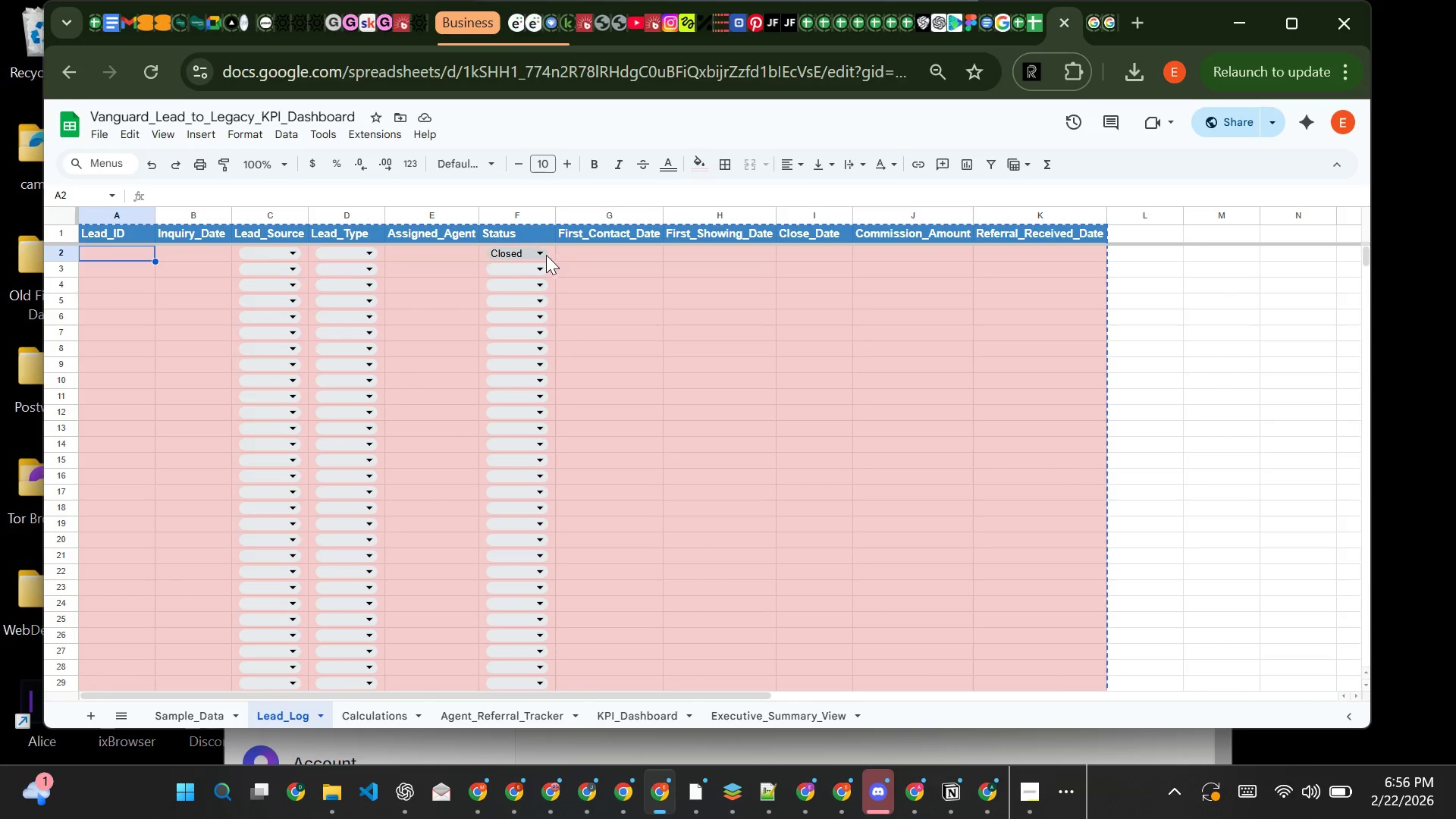 
left_click([538, 257])
 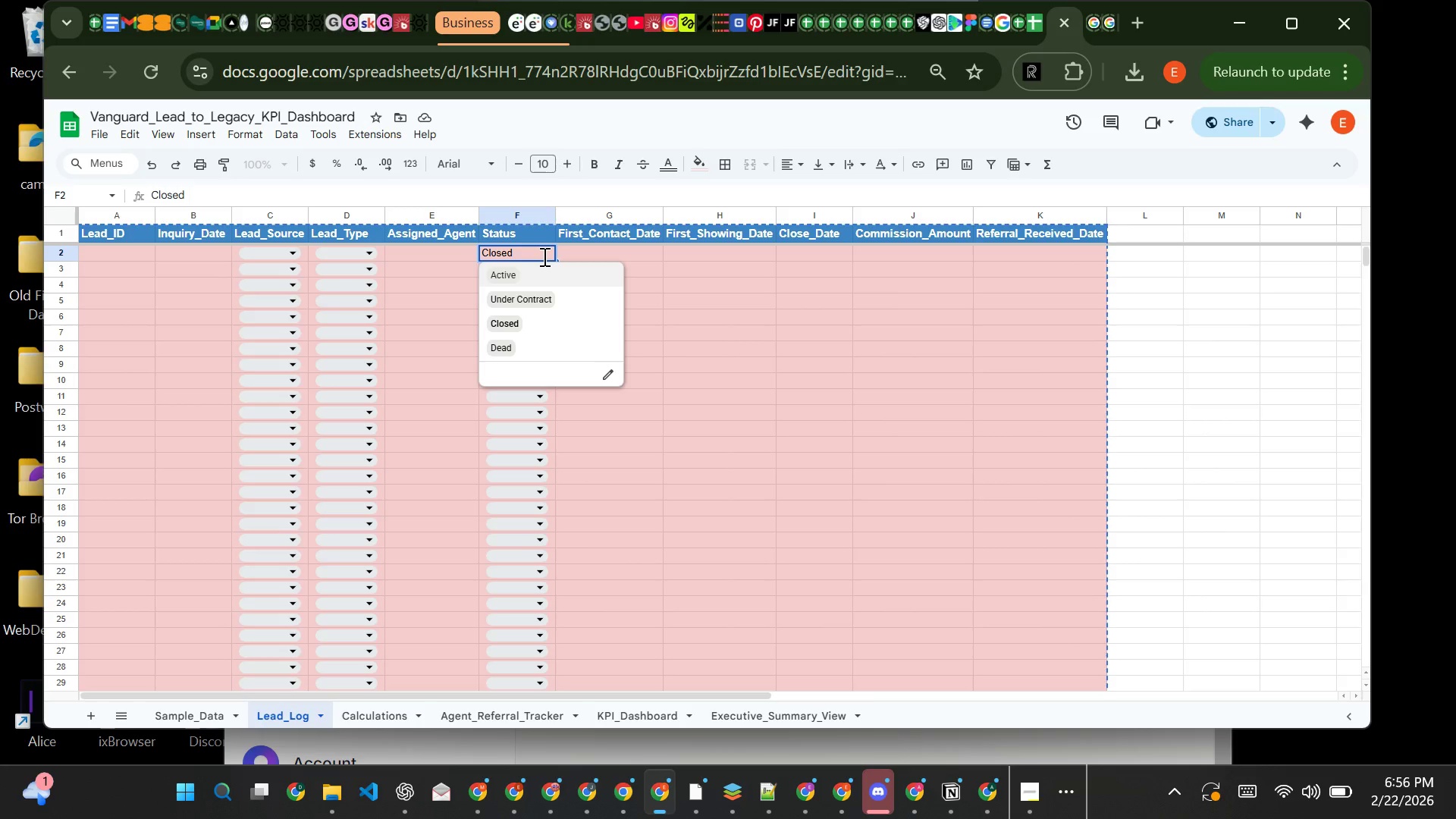 
key(Control+ControlLeft)
 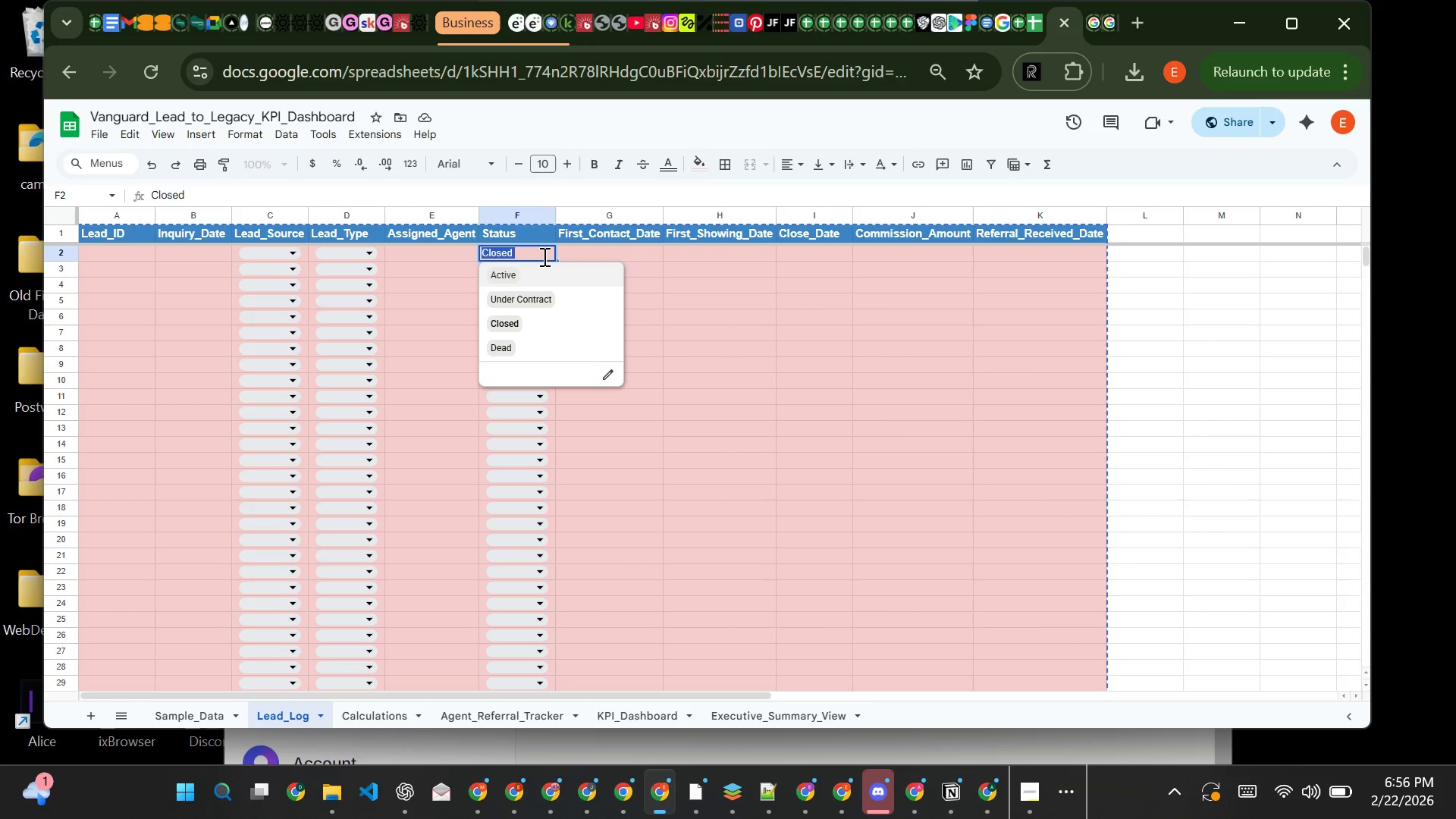 
key(Control+A)
 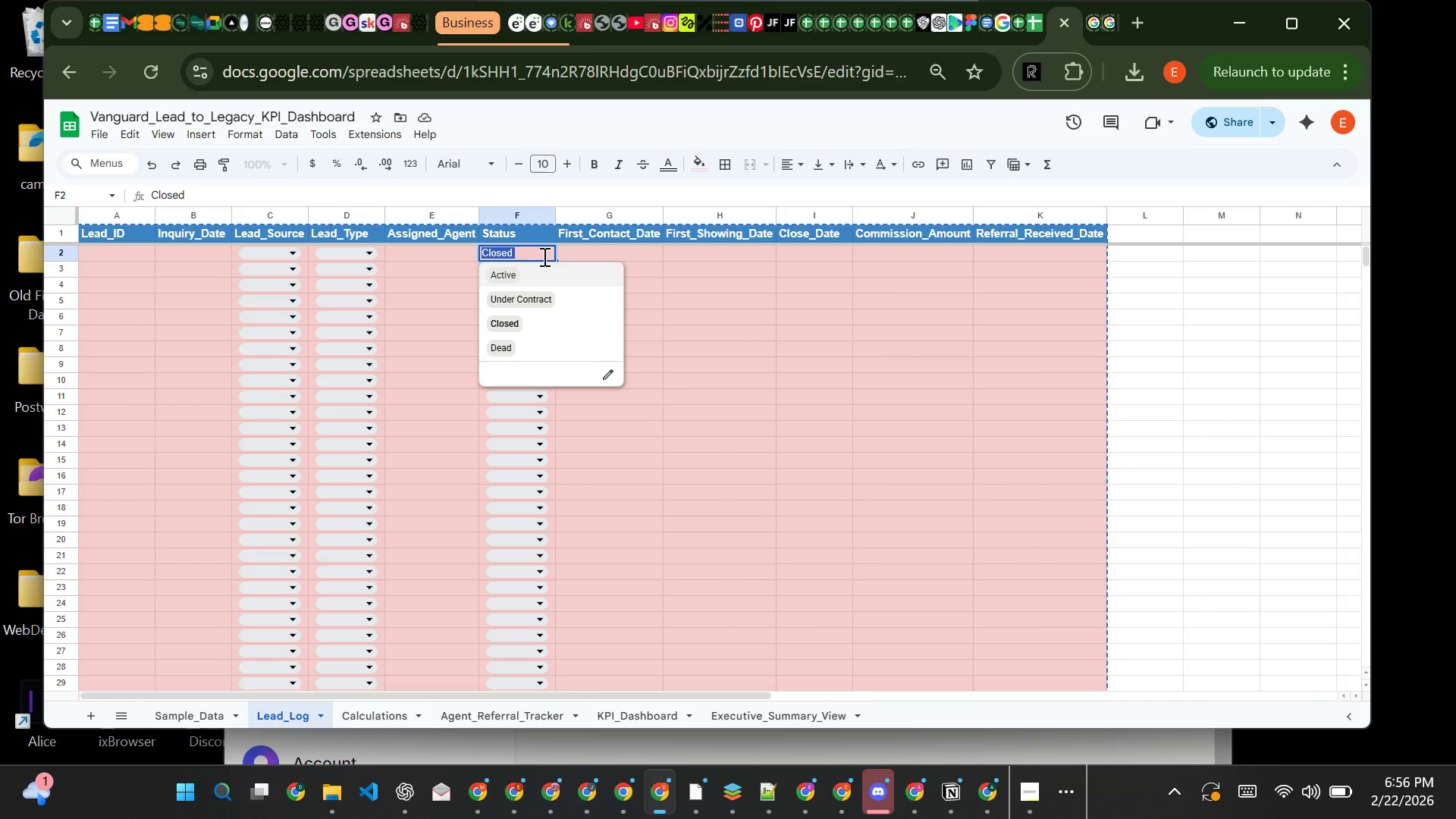 
key(Backspace)
 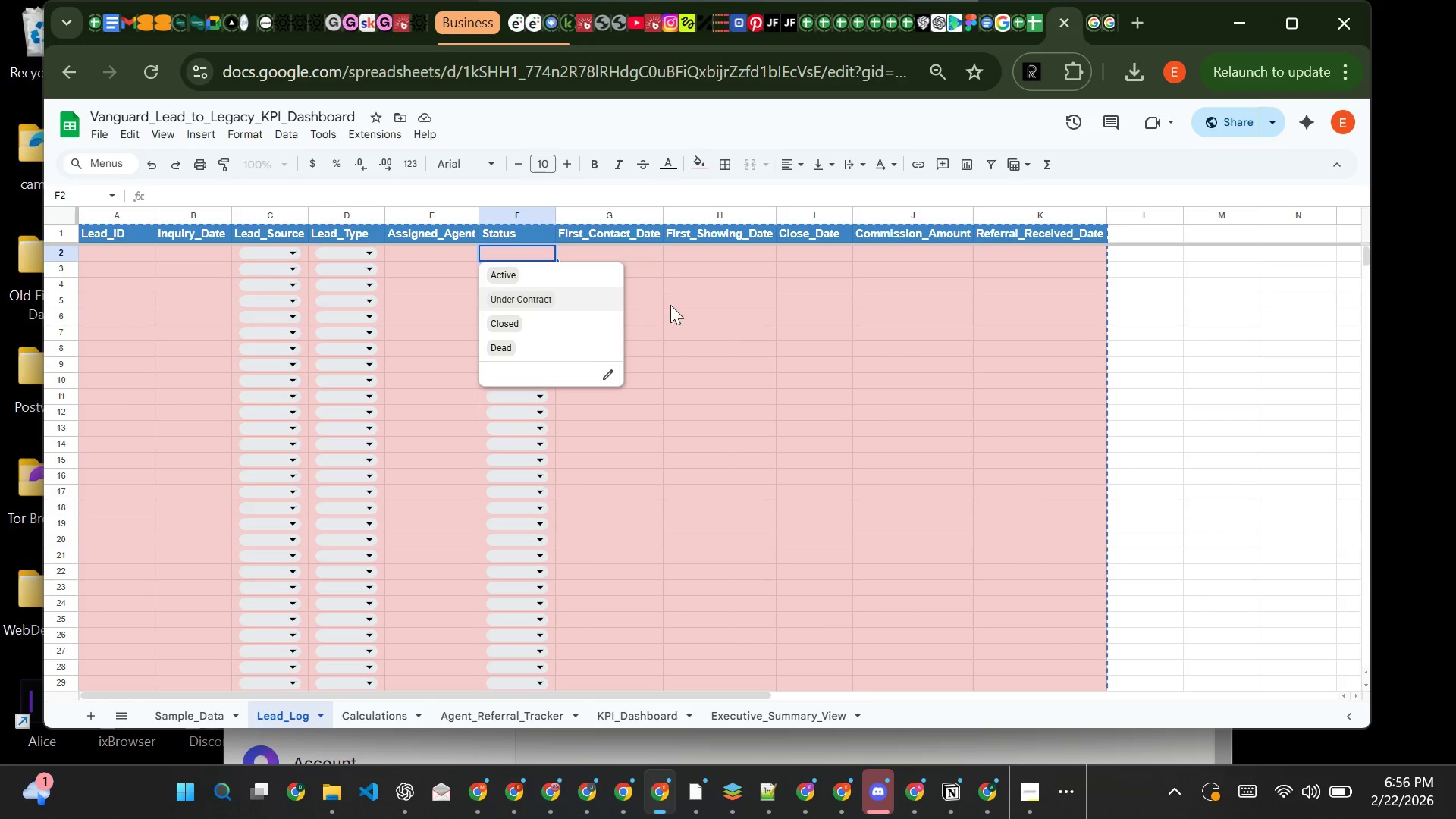 
left_click([670, 305])
 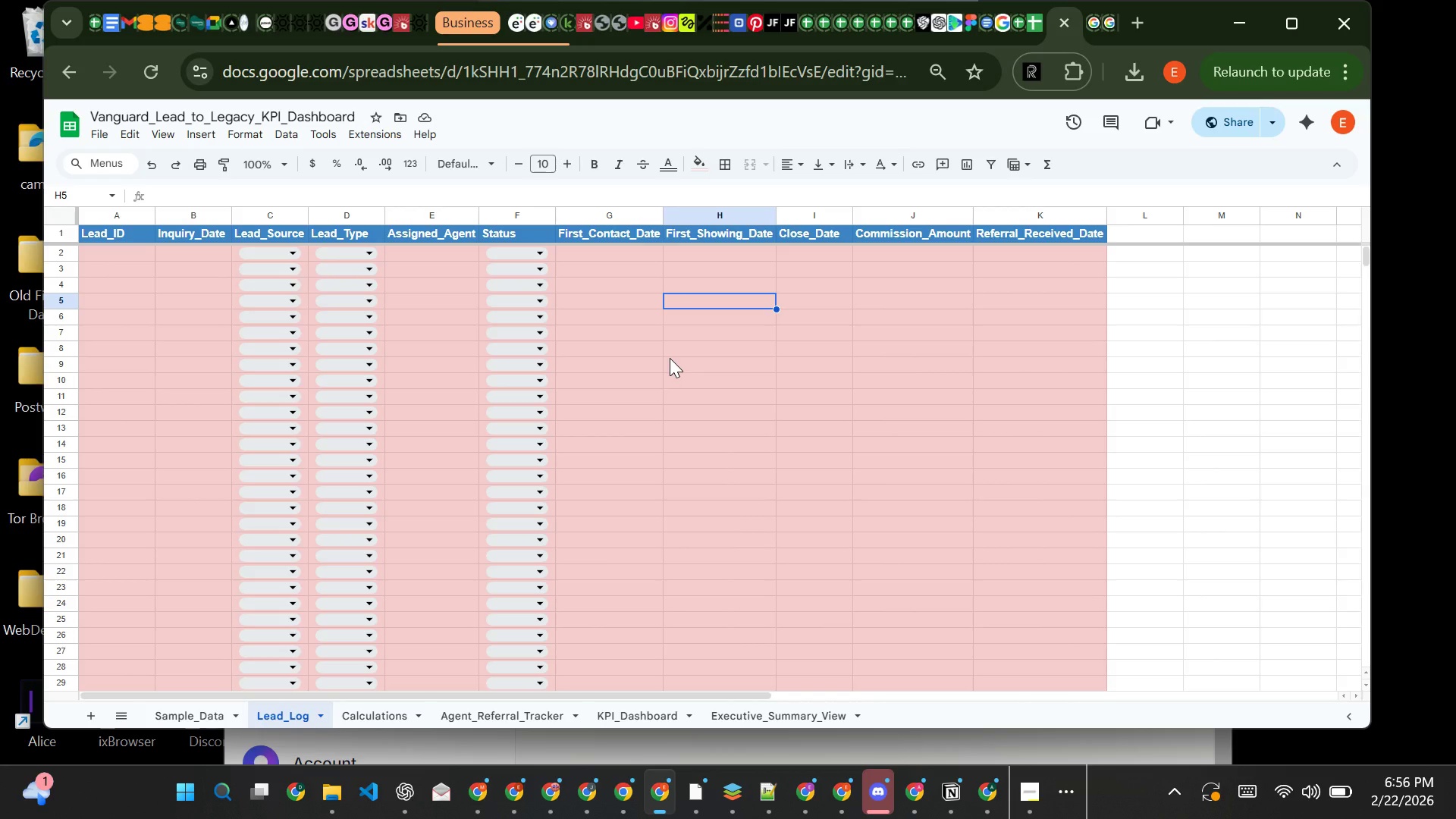 
wait(19.36)
 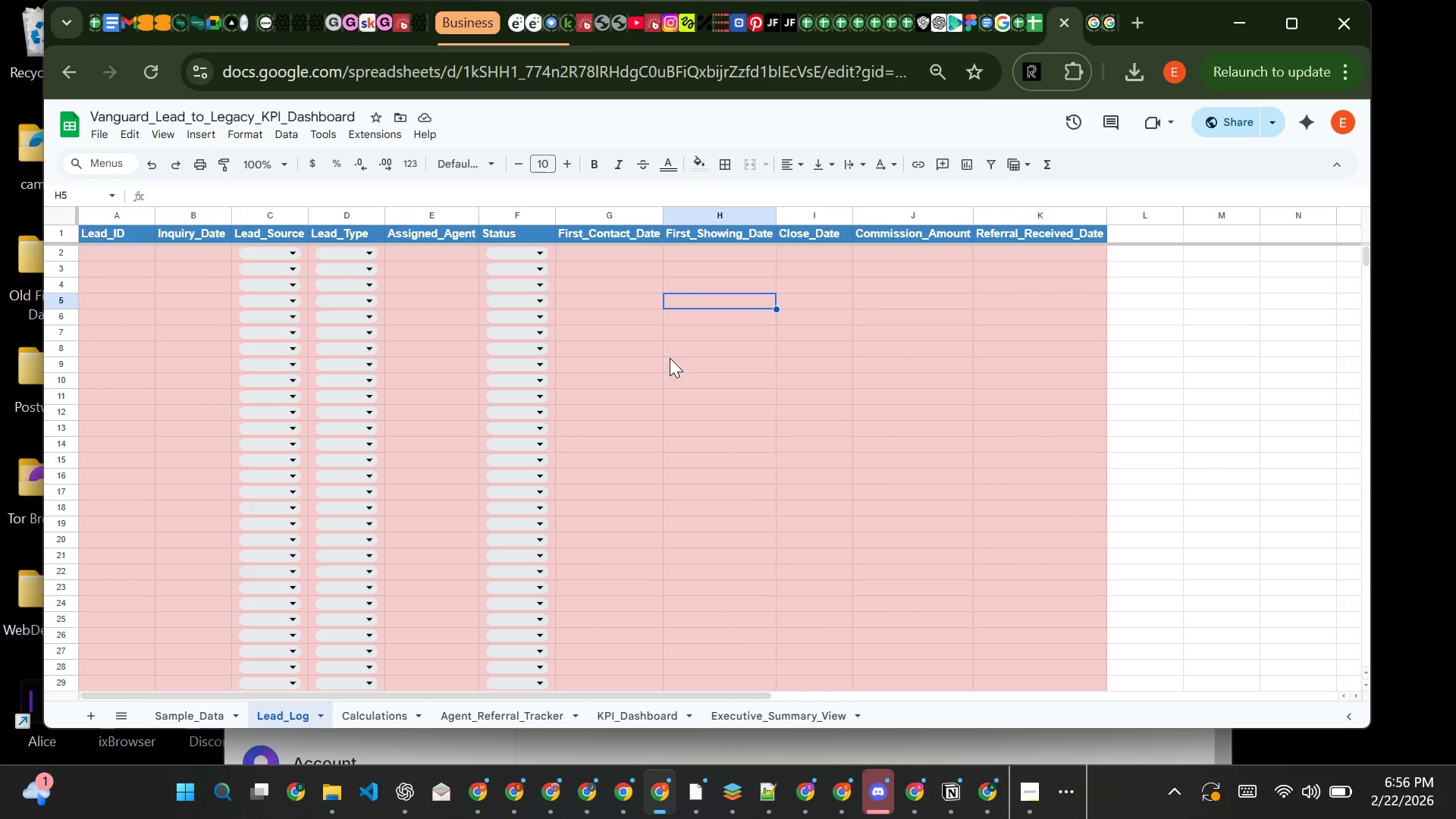 
left_click([201, 703])
 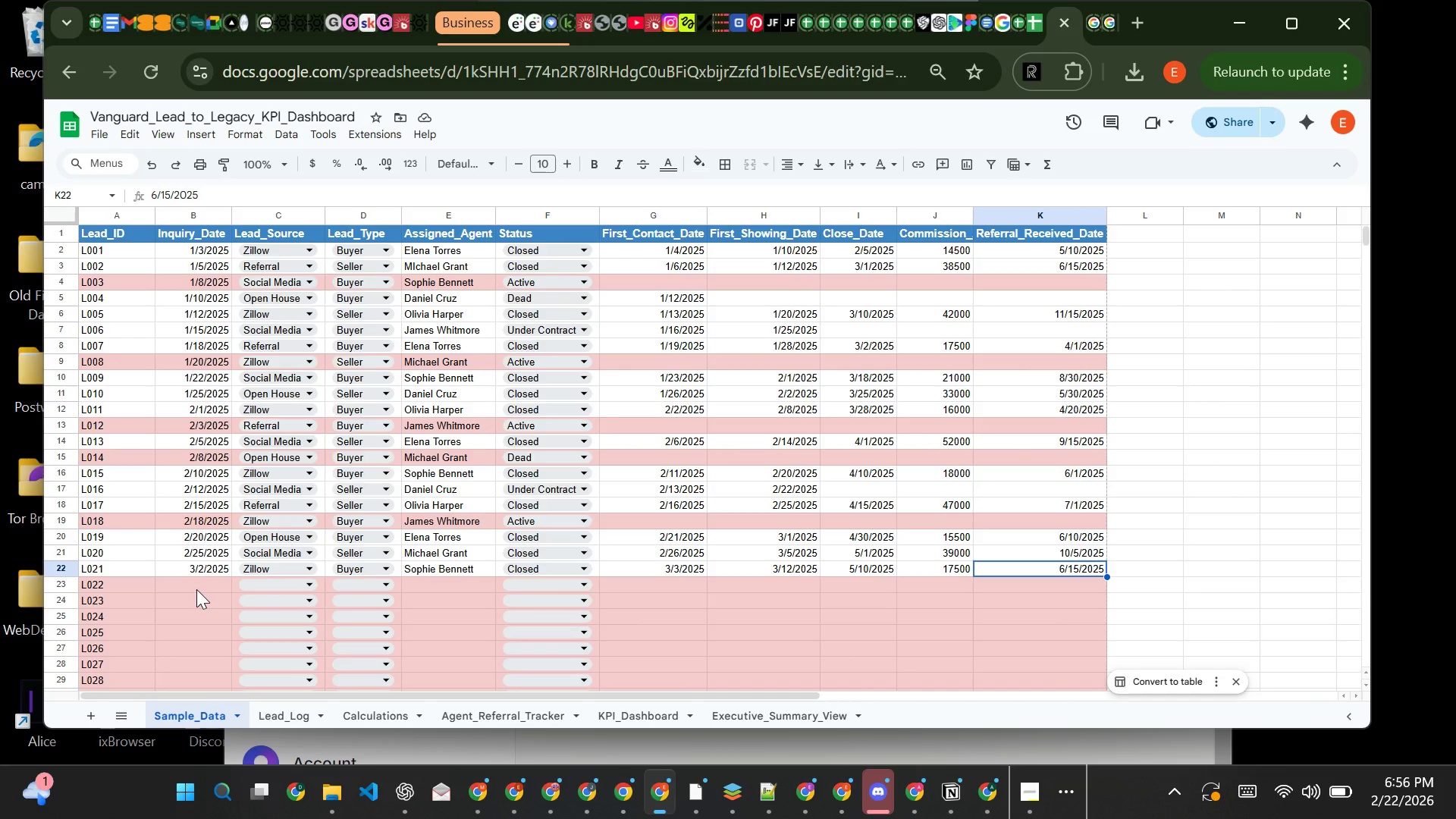 
left_click([196, 589])
 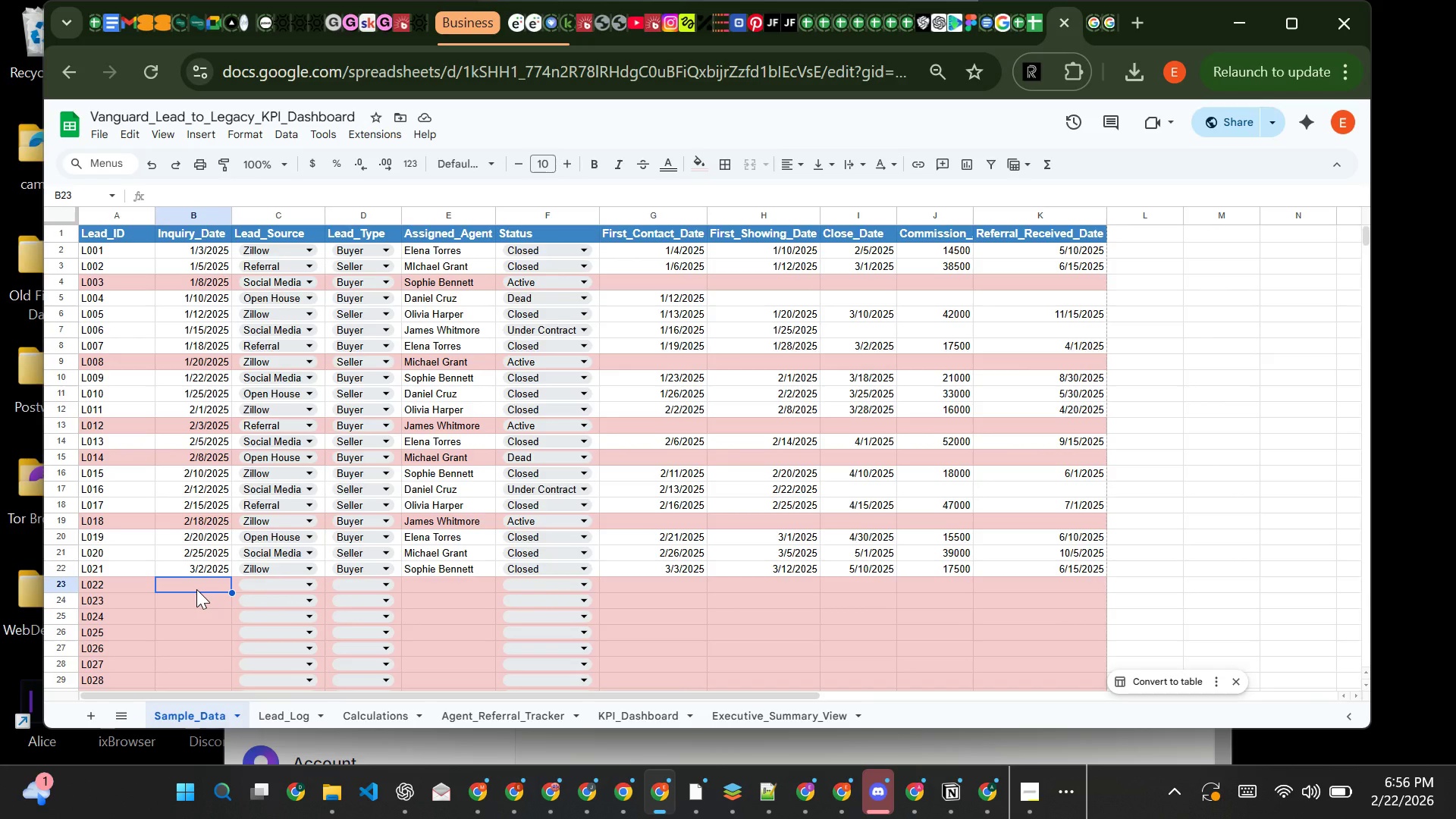 
type(3/4/2025)
key(Tab)
 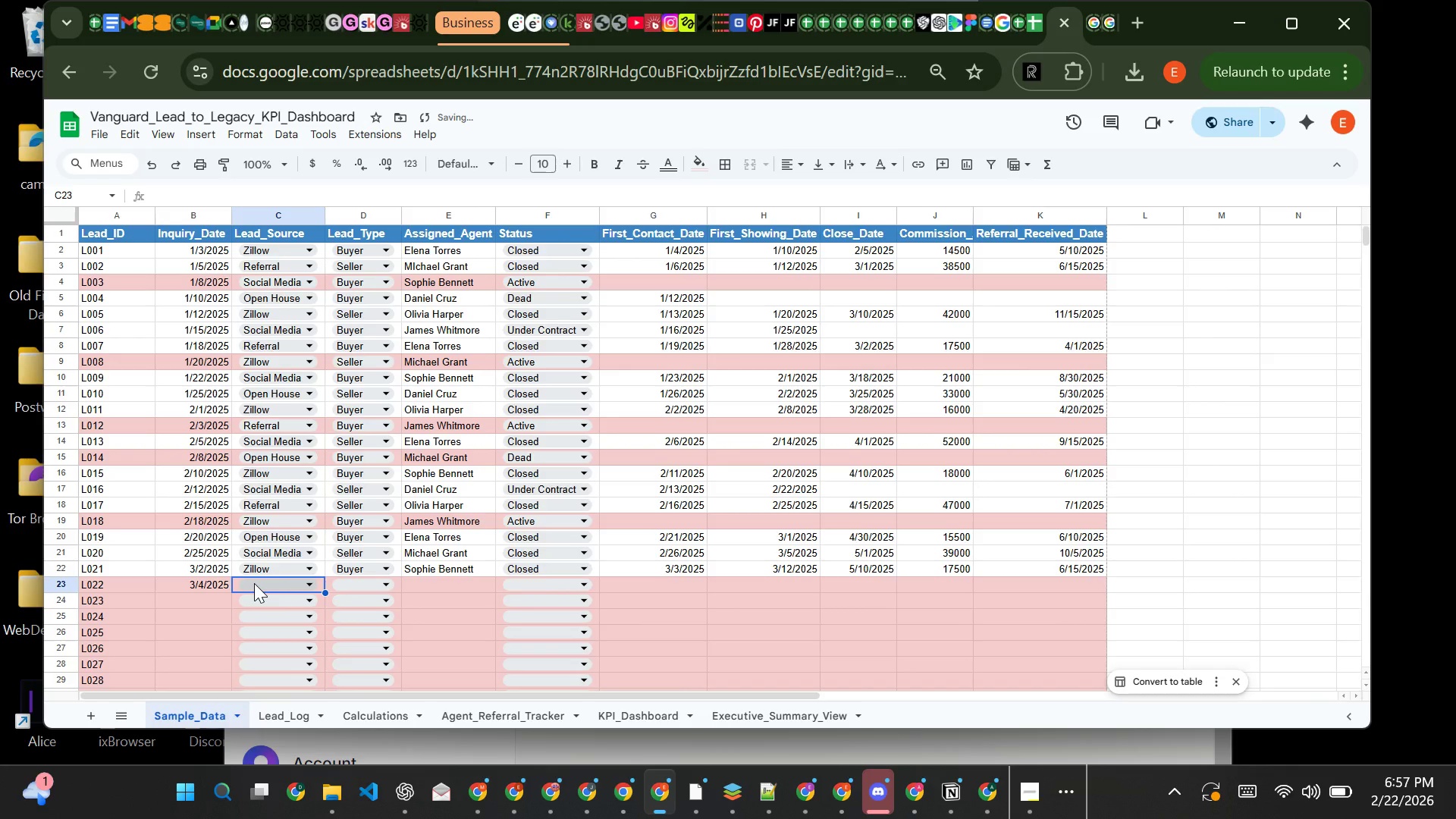 
left_click([254, 583])
 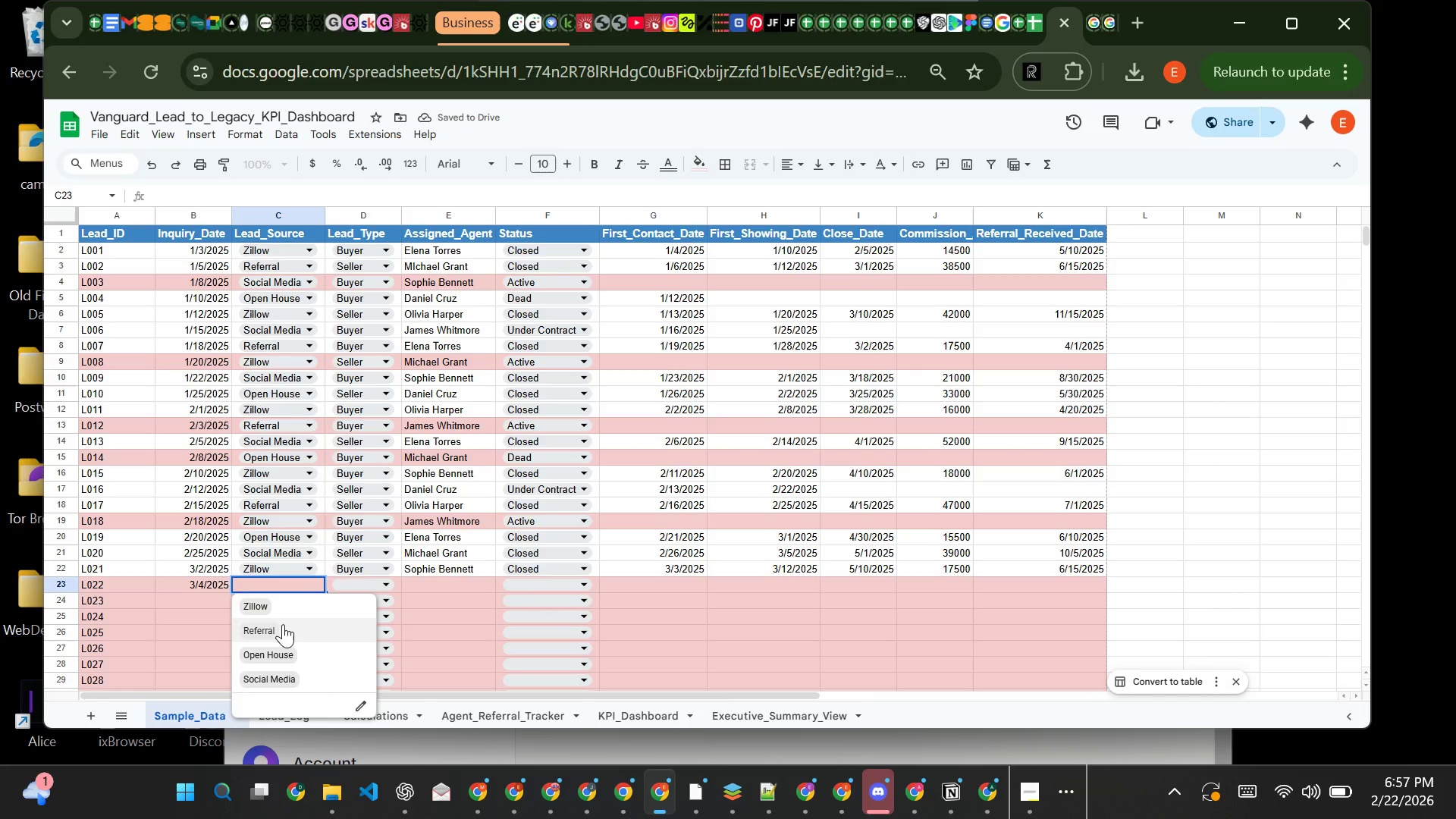 
left_click([284, 625])
 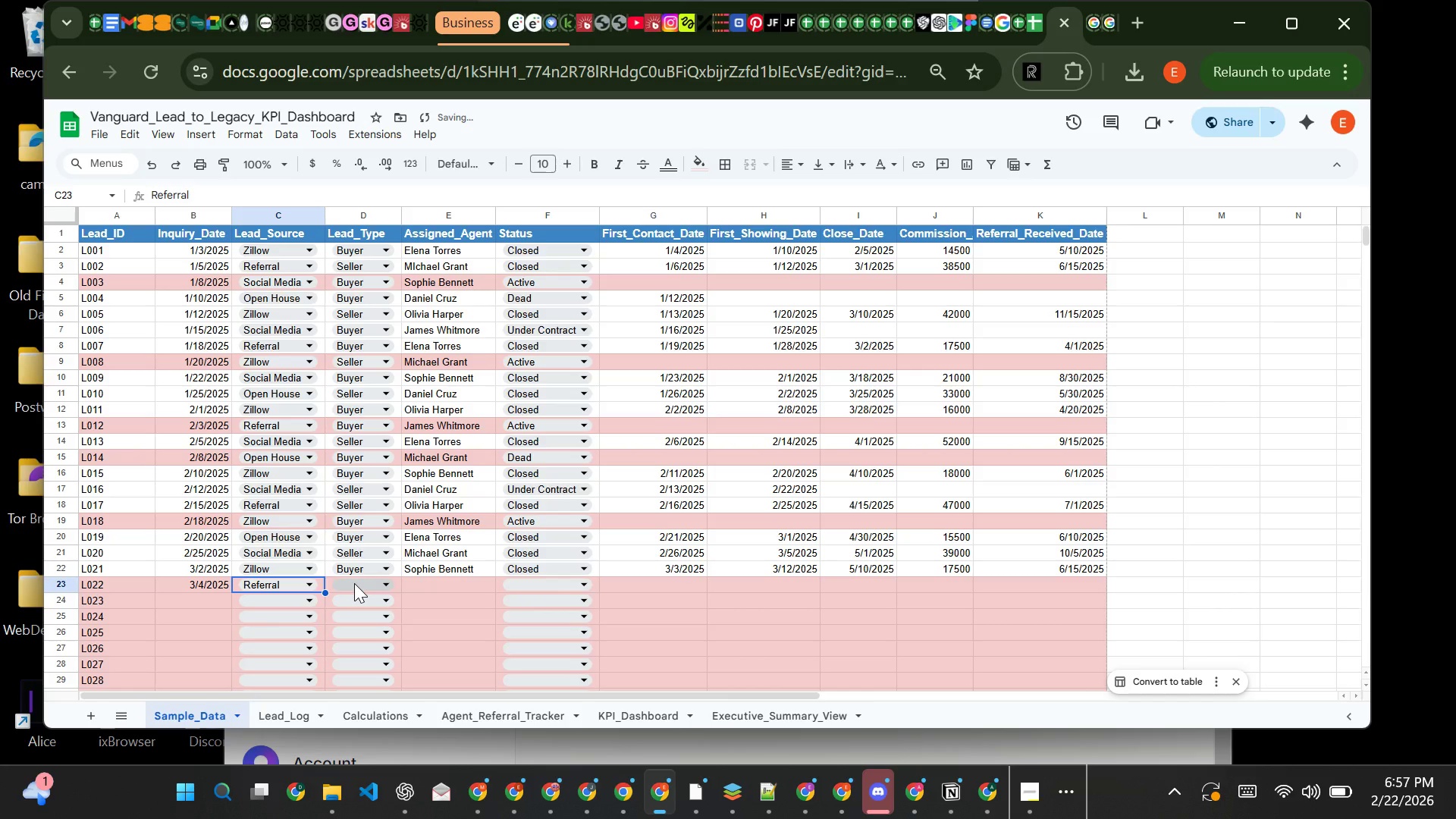 
left_click([354, 583])
 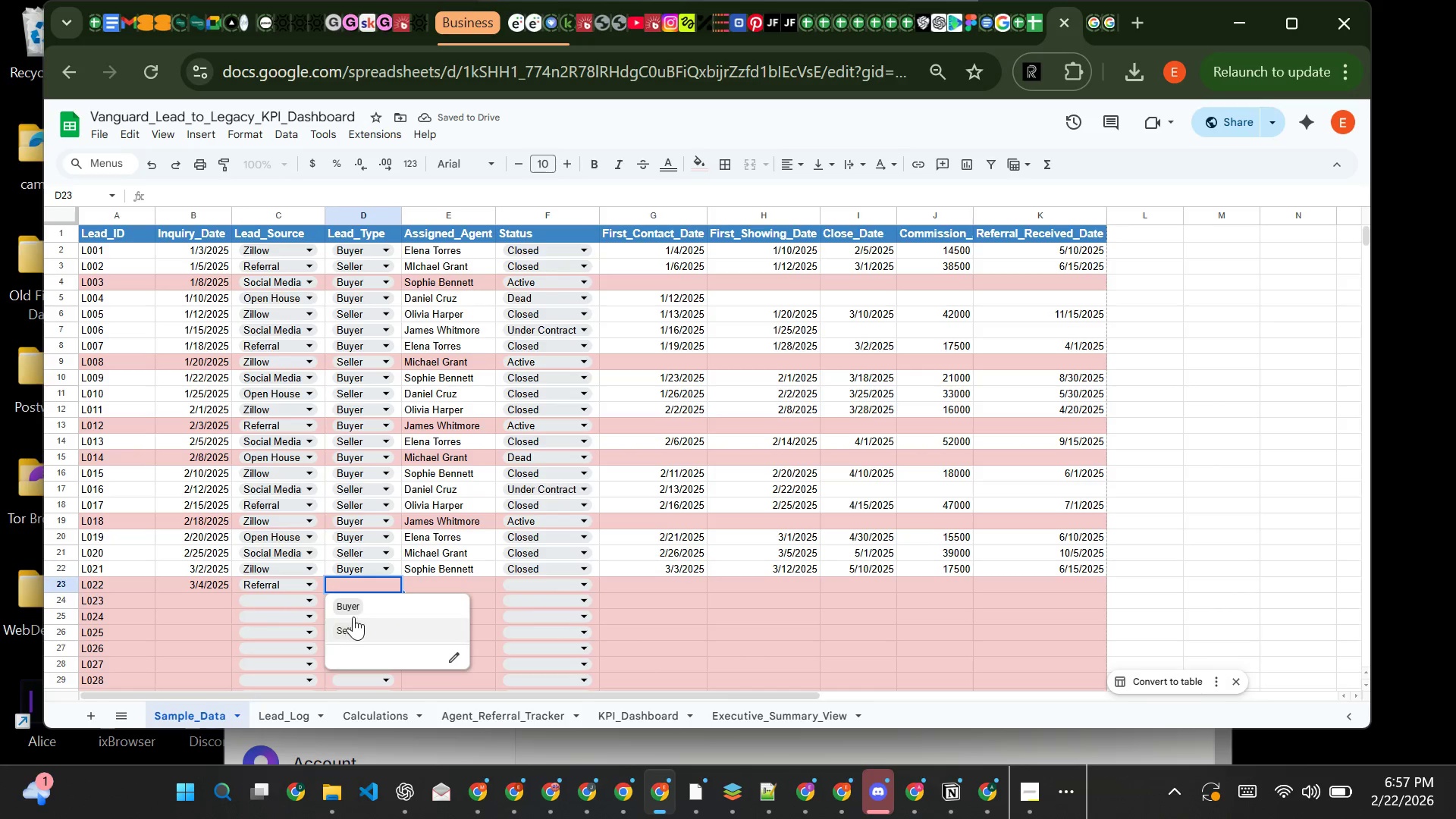 
left_click([358, 620])
 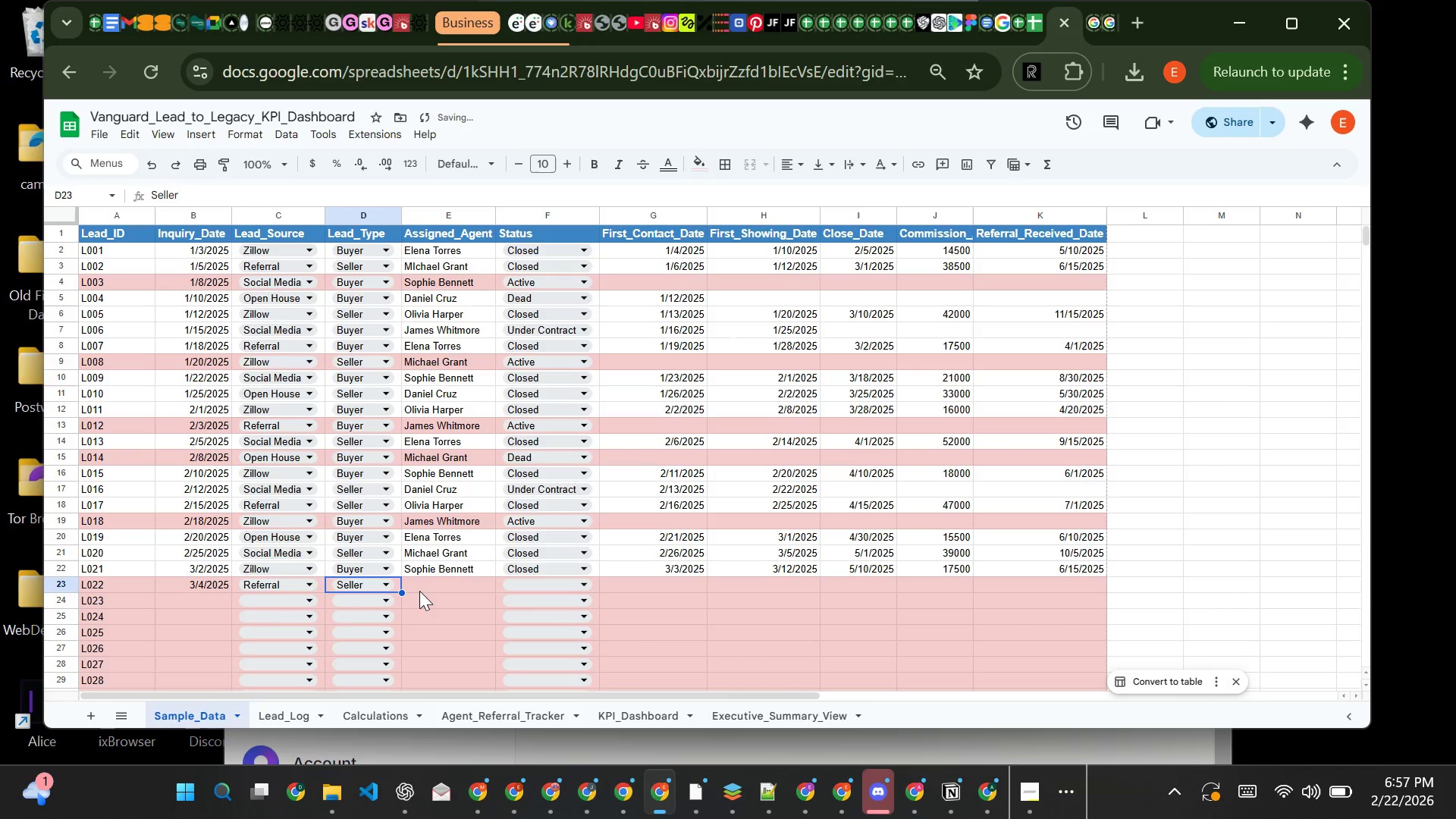 
left_click([421, 589])
 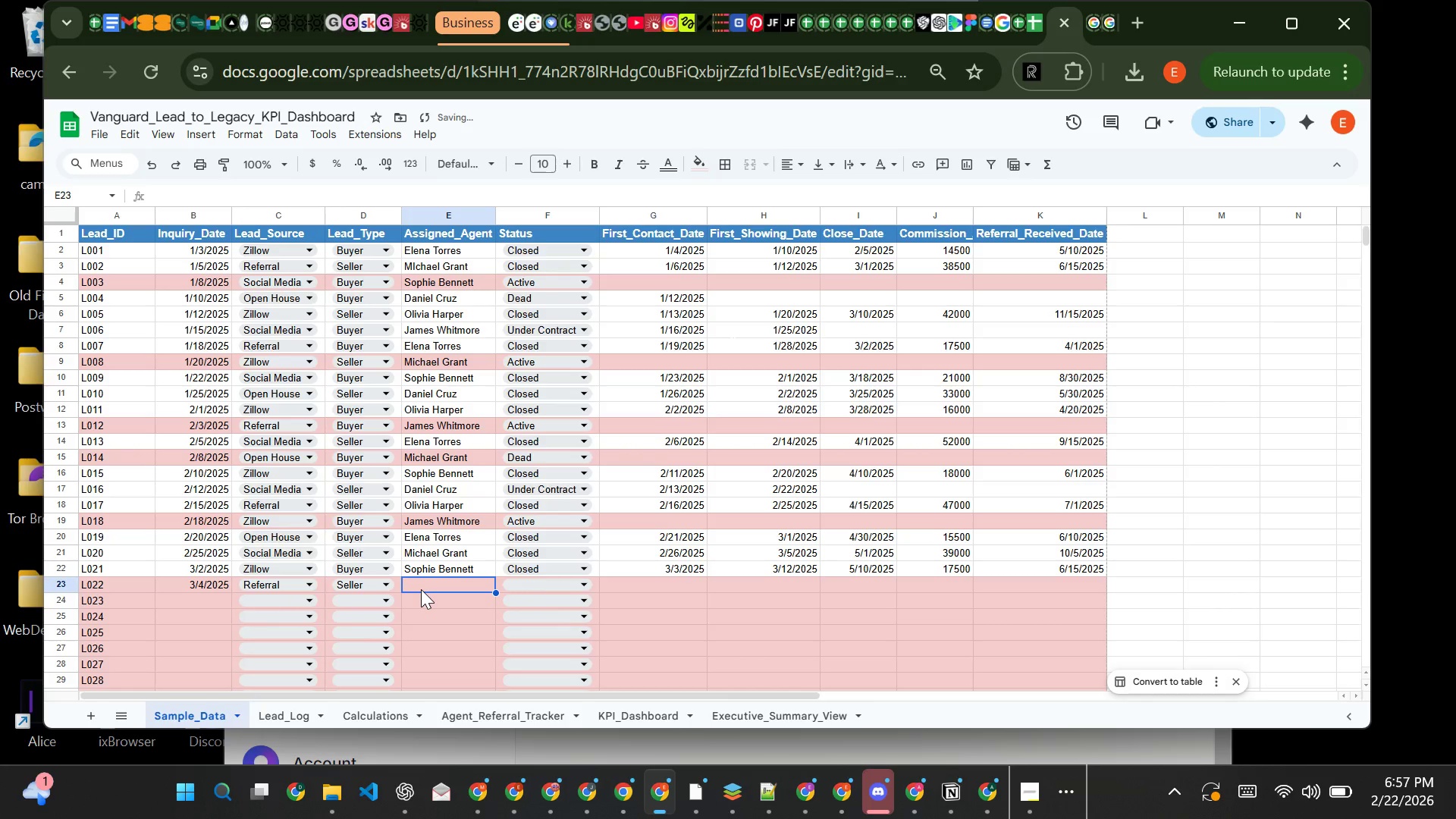 
type(Daniel)
 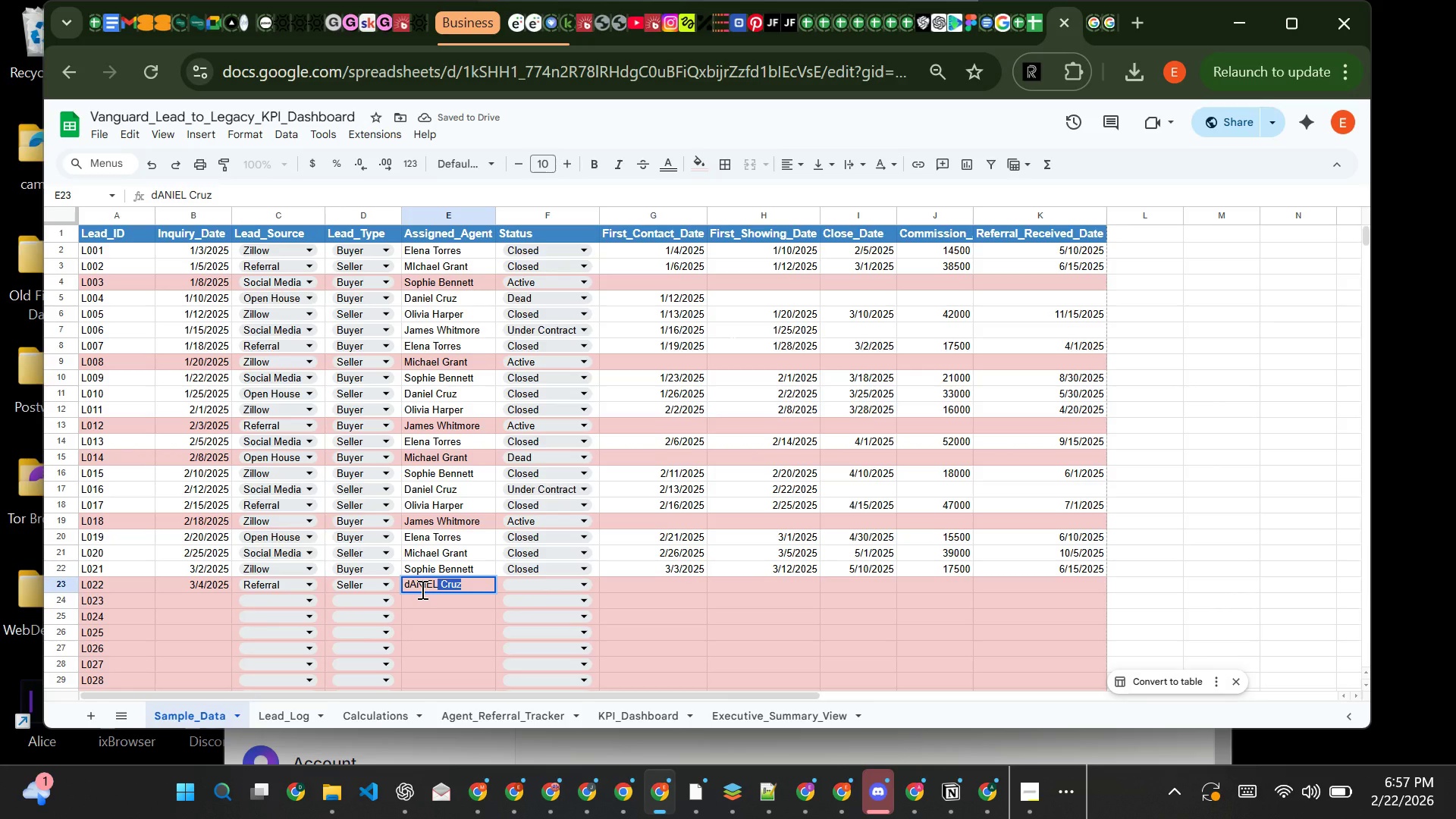 
key(ArrowRight)
 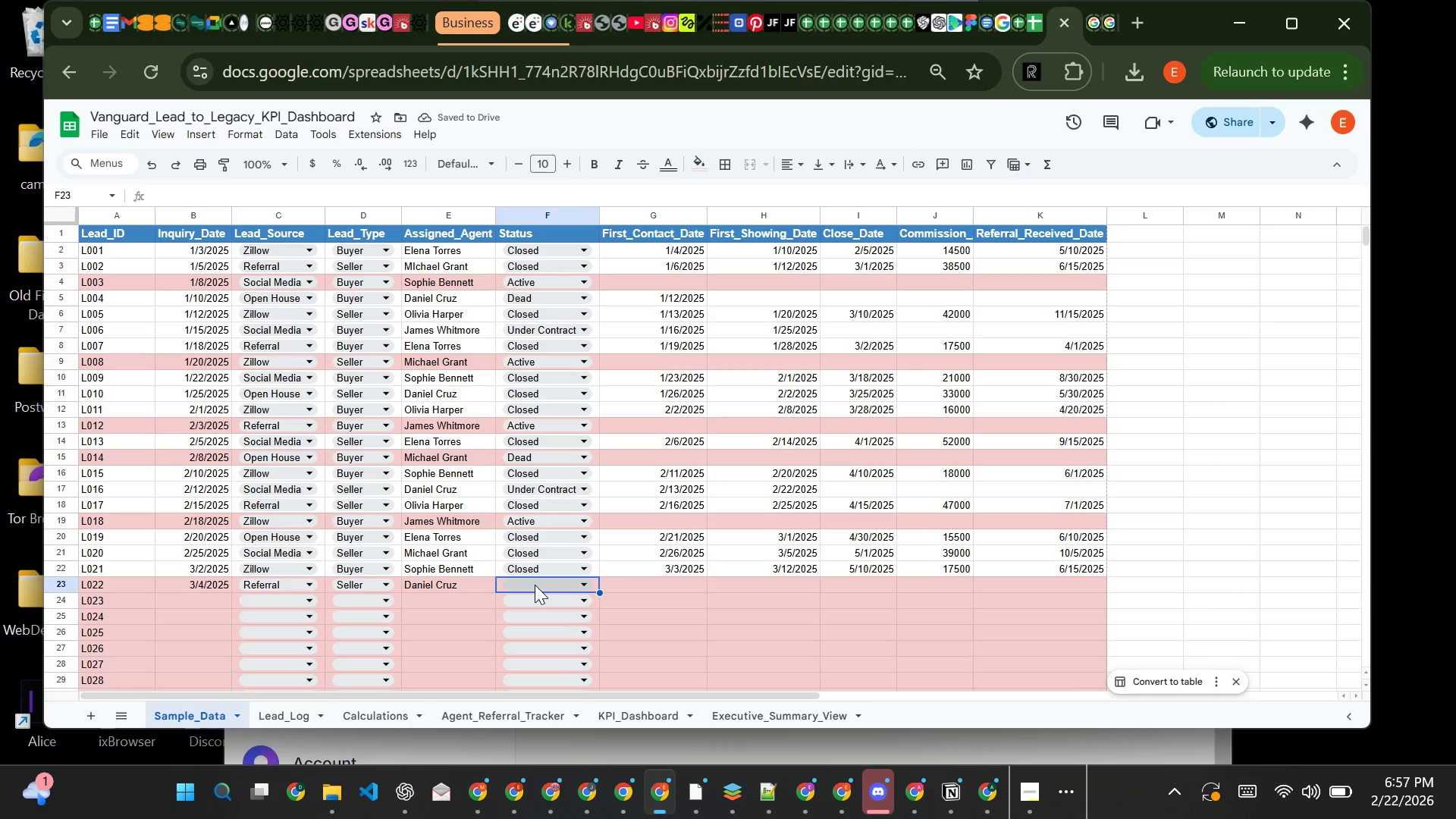 
left_click([535, 585])
 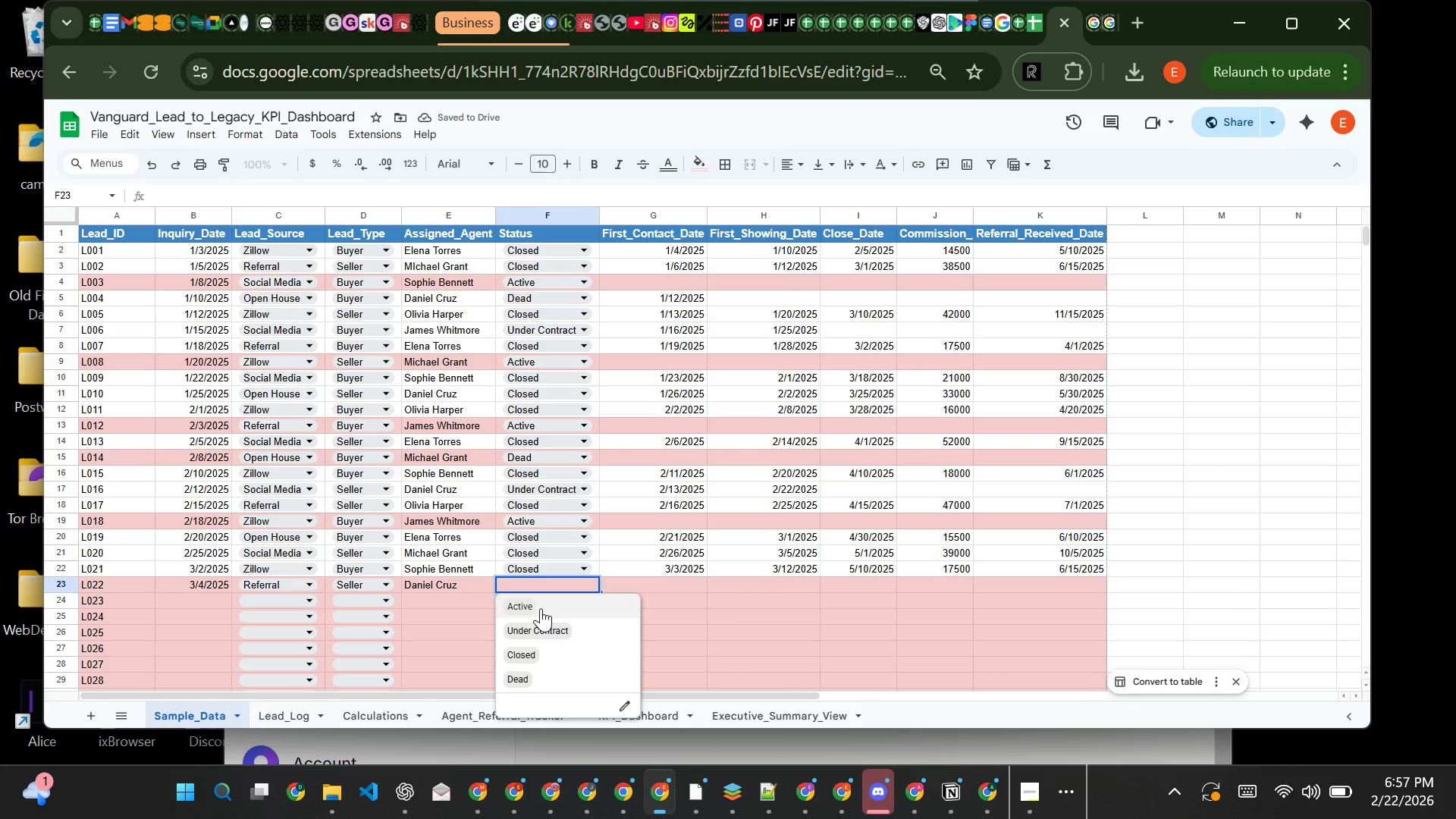 
left_click([541, 608])
 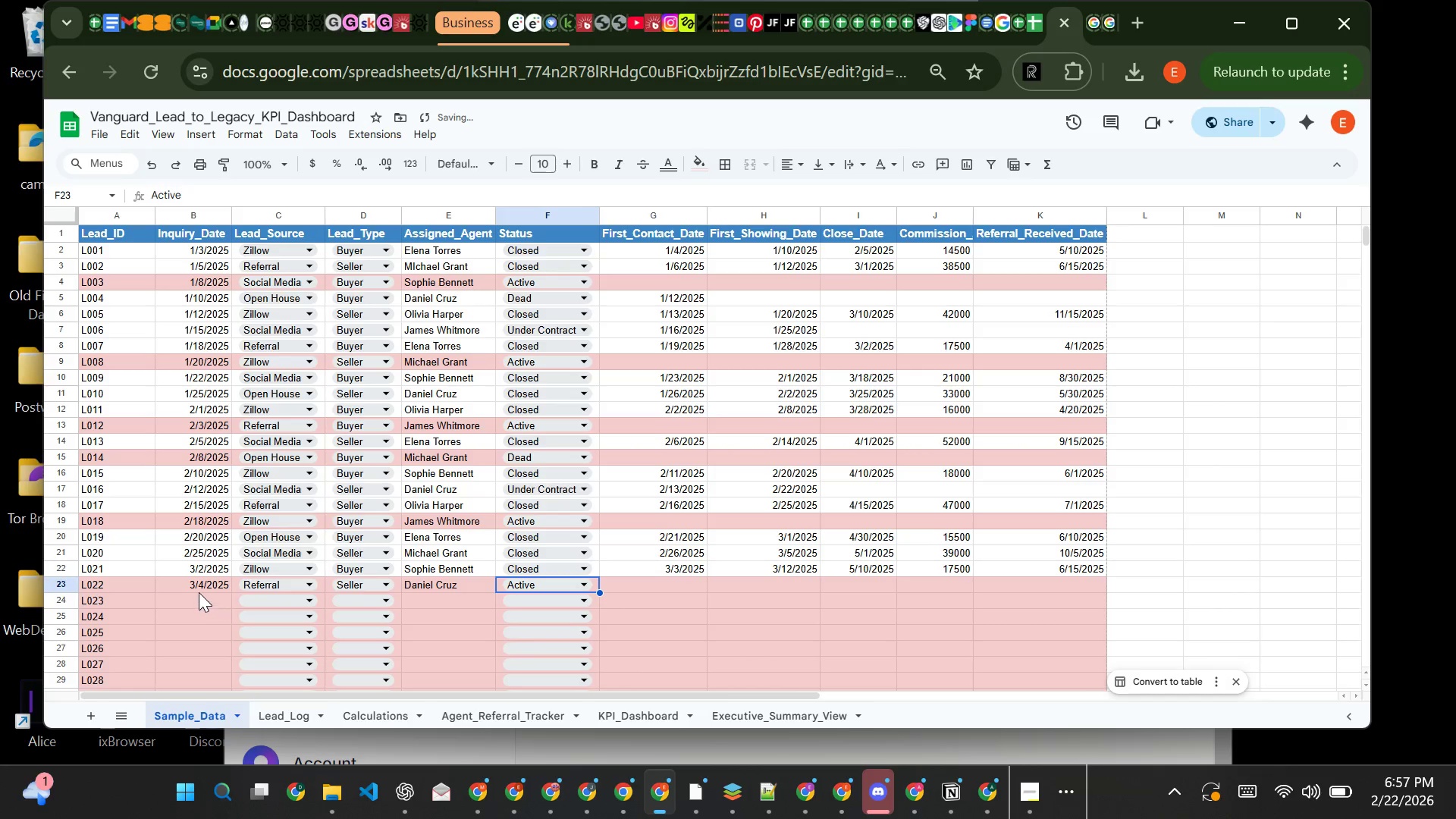 
left_click([199, 592])
 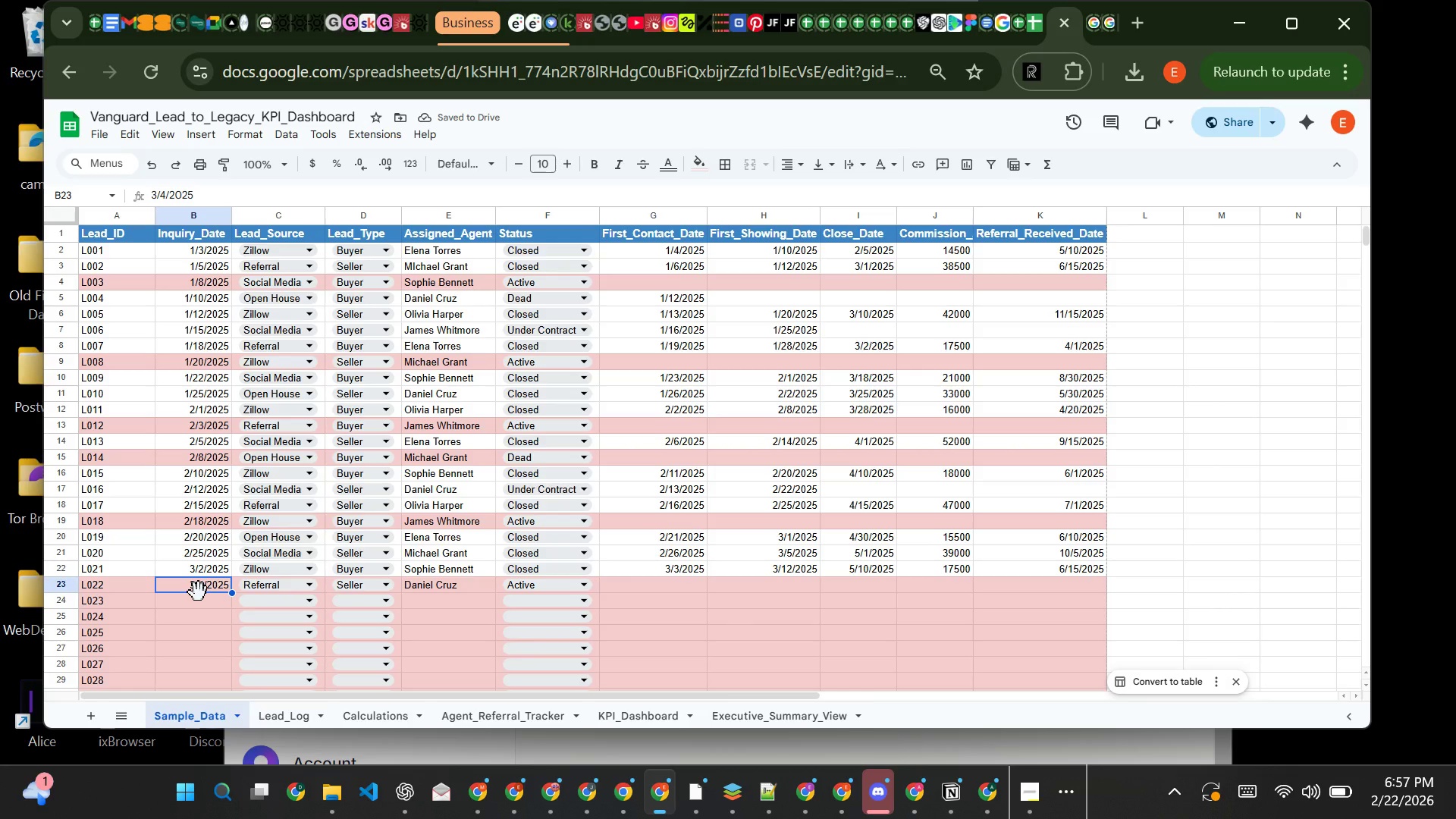 
type(3/6/202)
key(Backspace)
key(Backspace)
key(Backspace)
key(Backspace)
key(Backspace)
 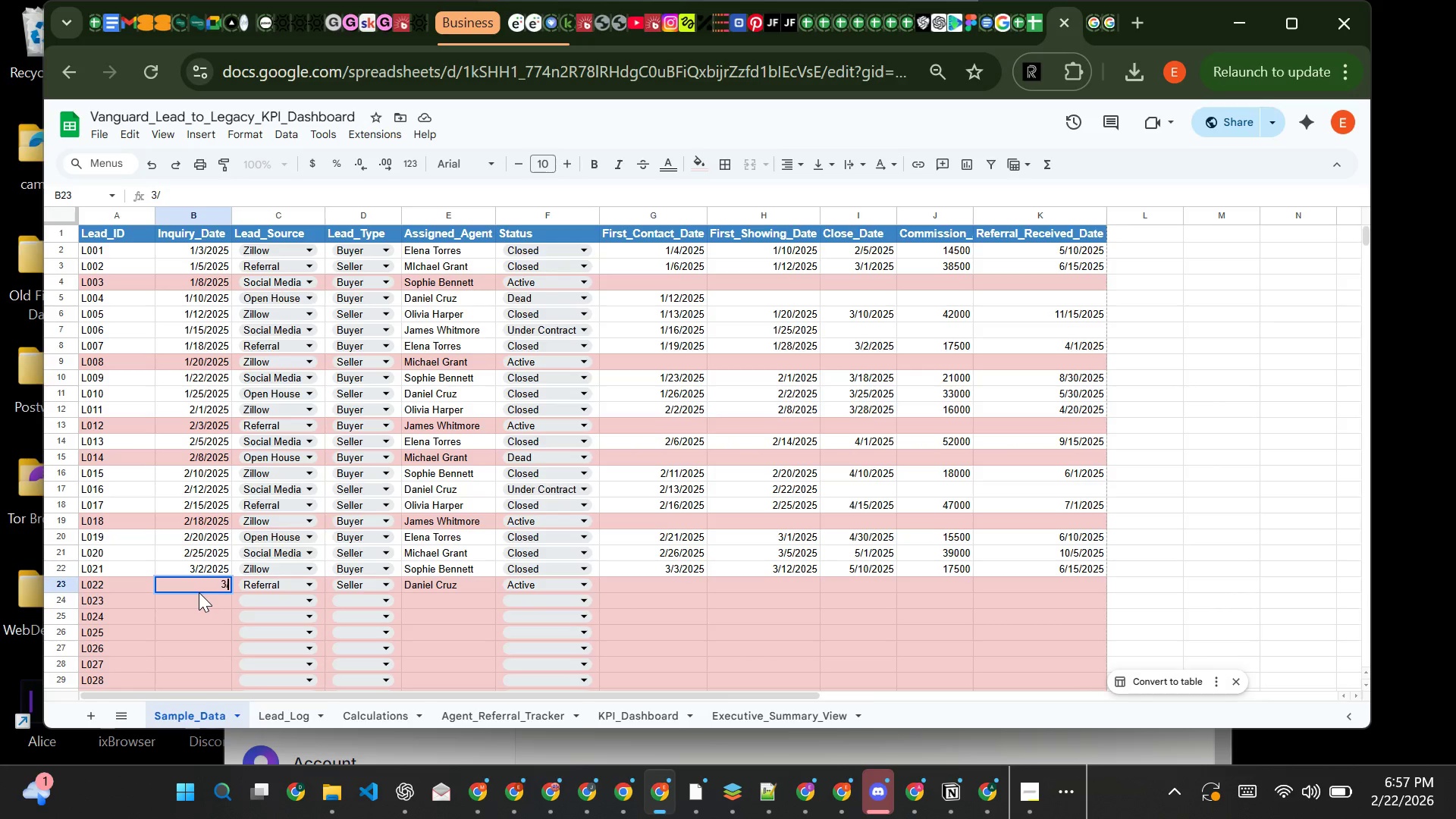 
type(4/2025)
 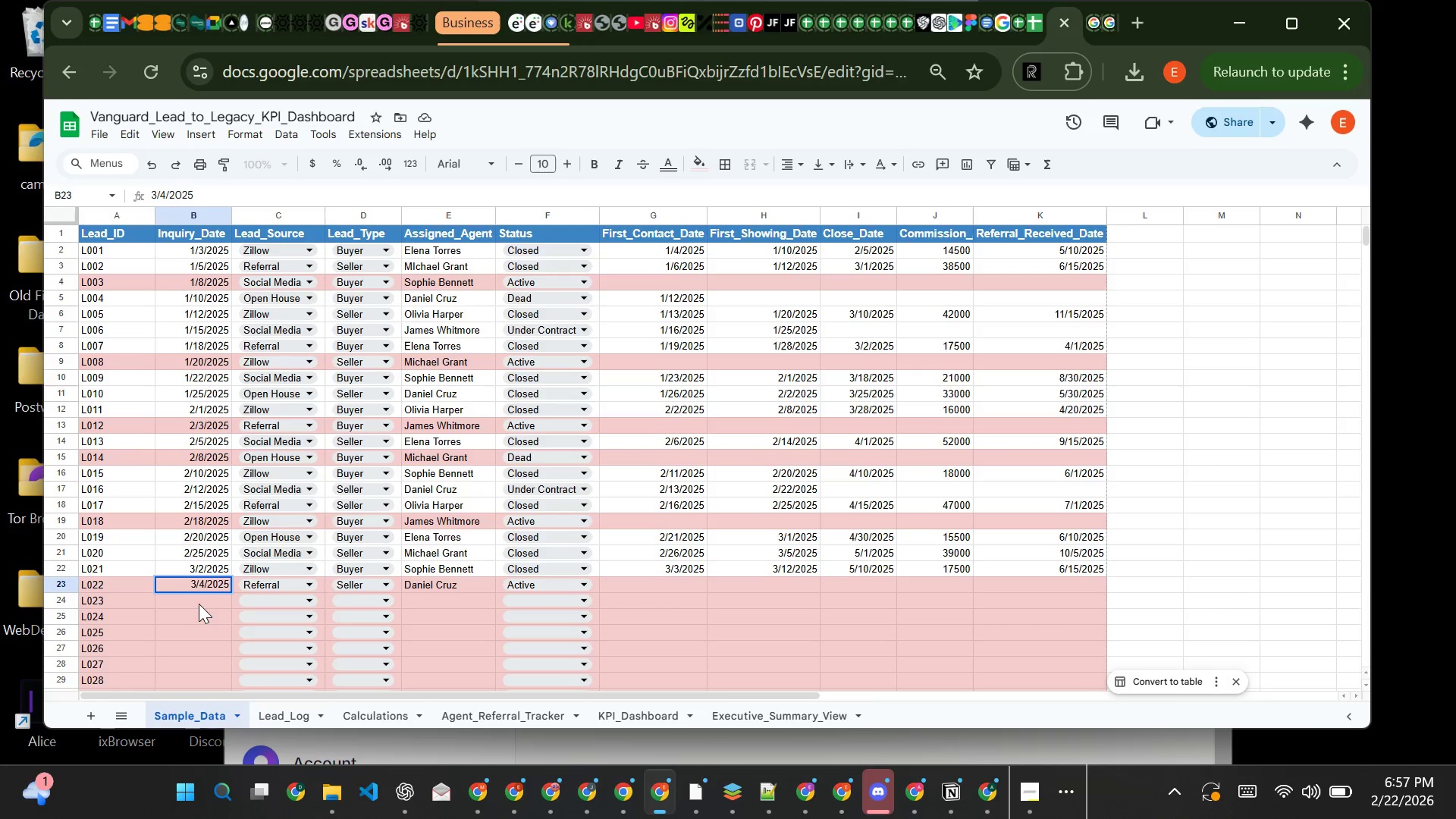 
left_click([201, 604])
 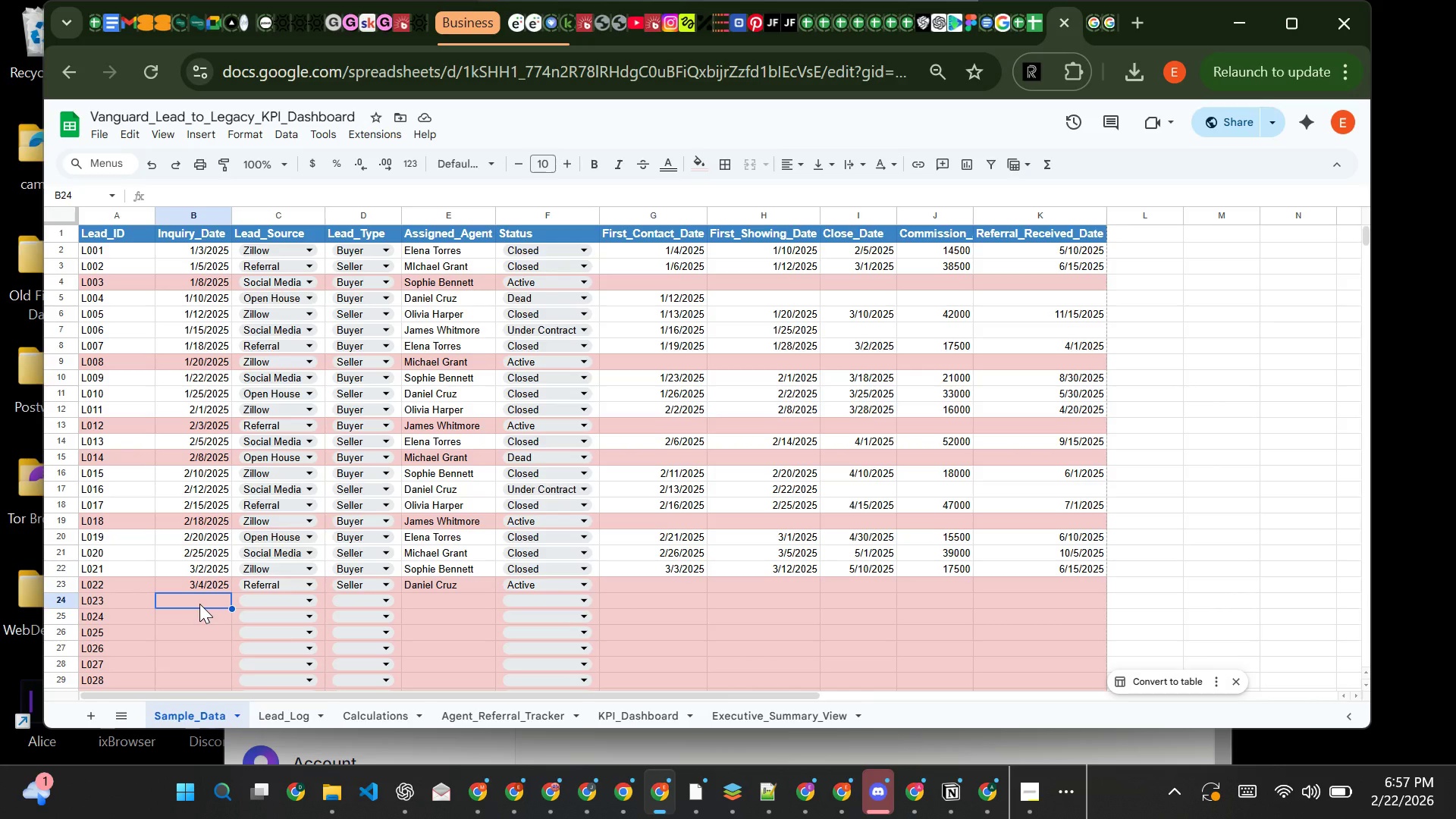 
type(3/6/2025)
 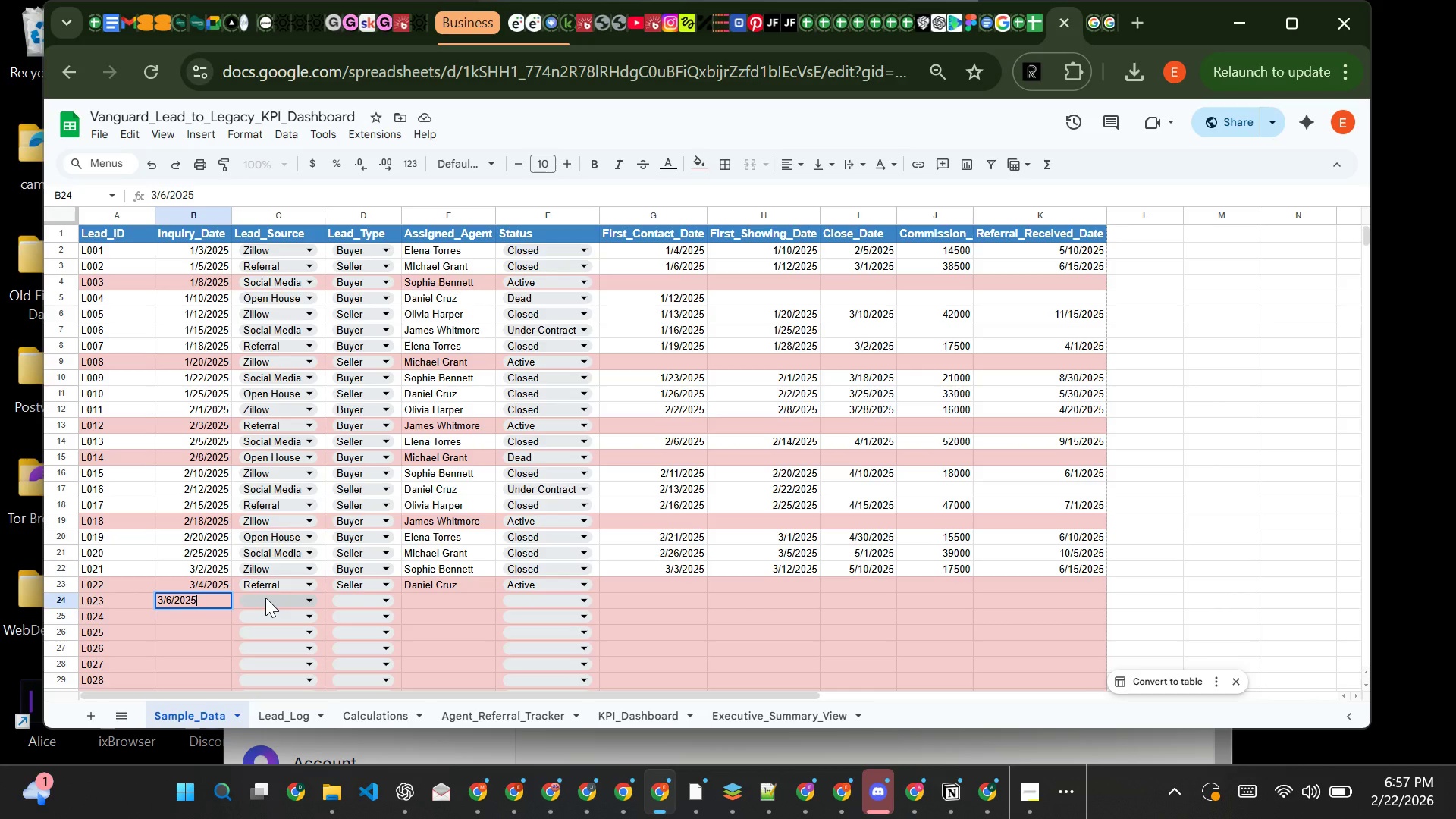 
left_click([265, 598])
 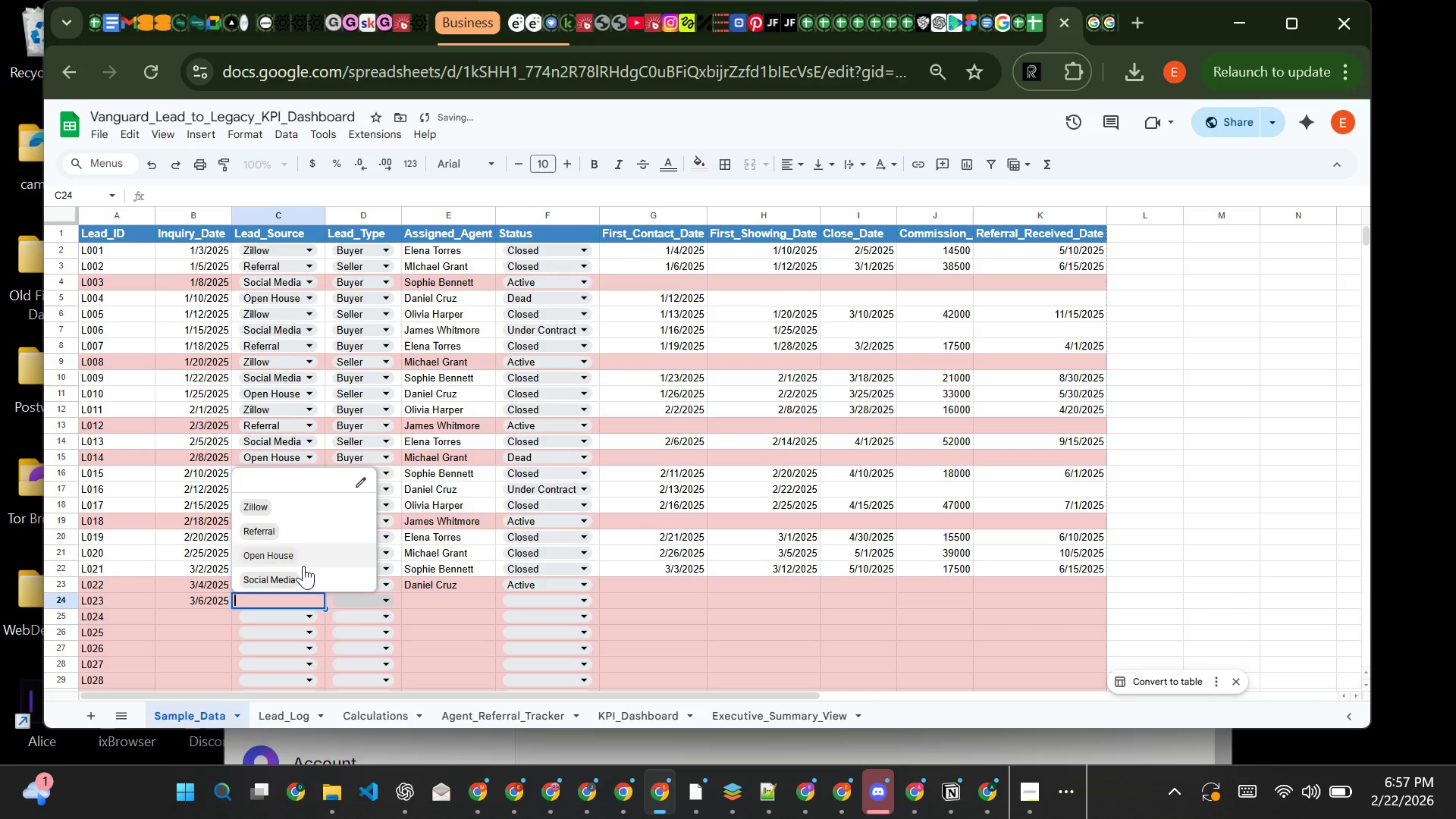 
left_click_drag(start_coordinate=[306, 577], to_coordinate=[353, 570])
 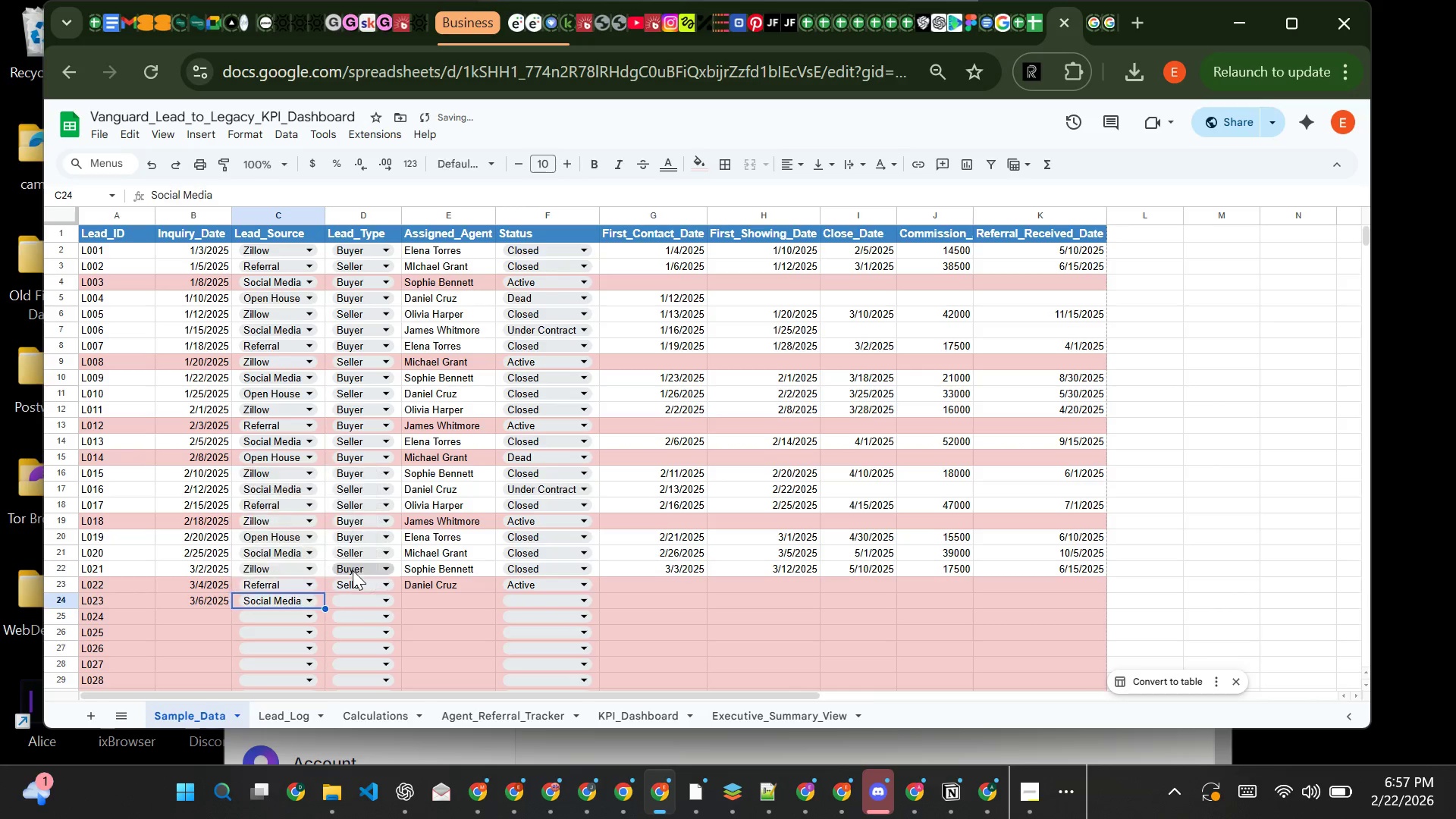 
left_click([353, 570])
 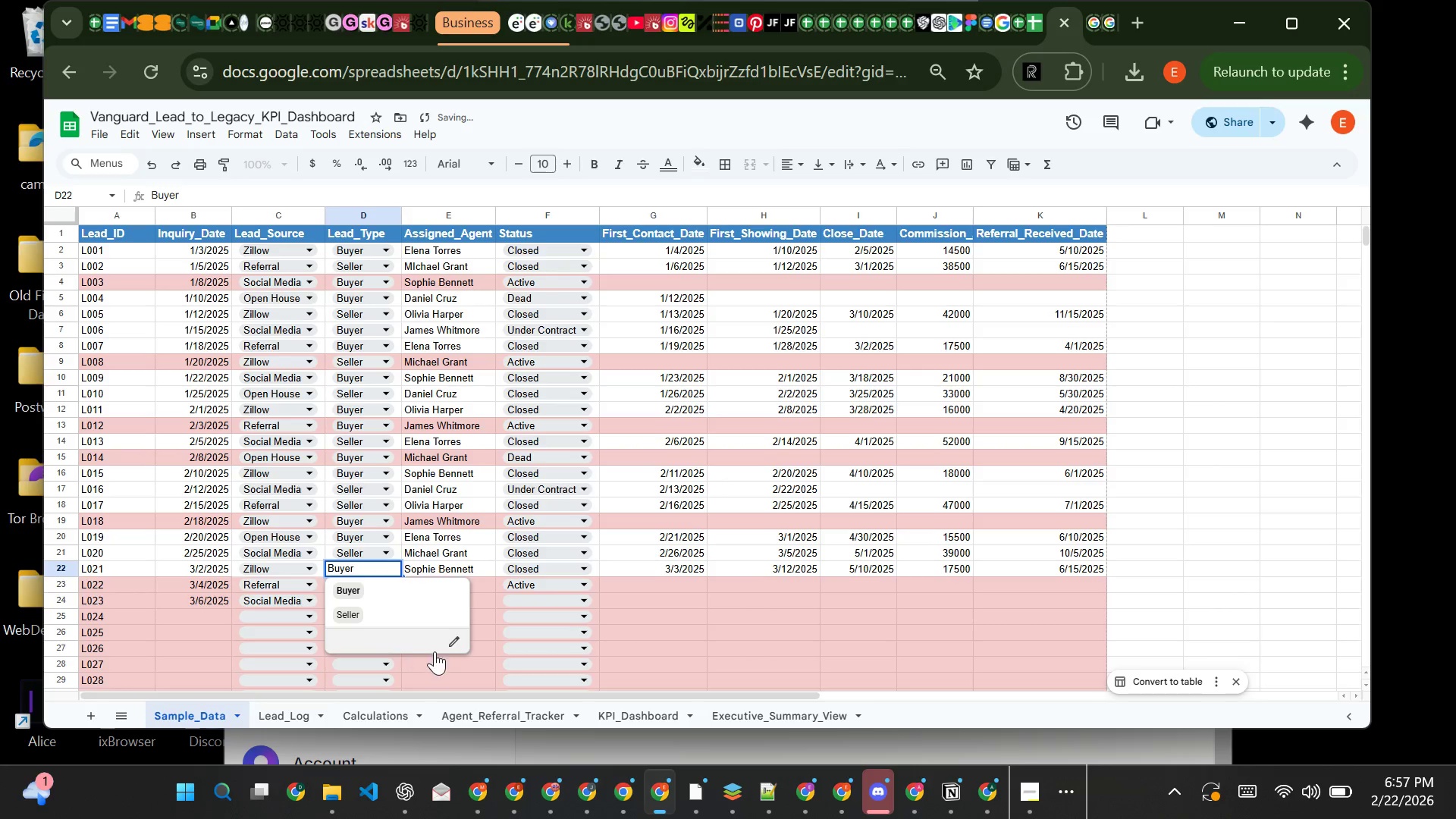 
left_click([439, 651])
 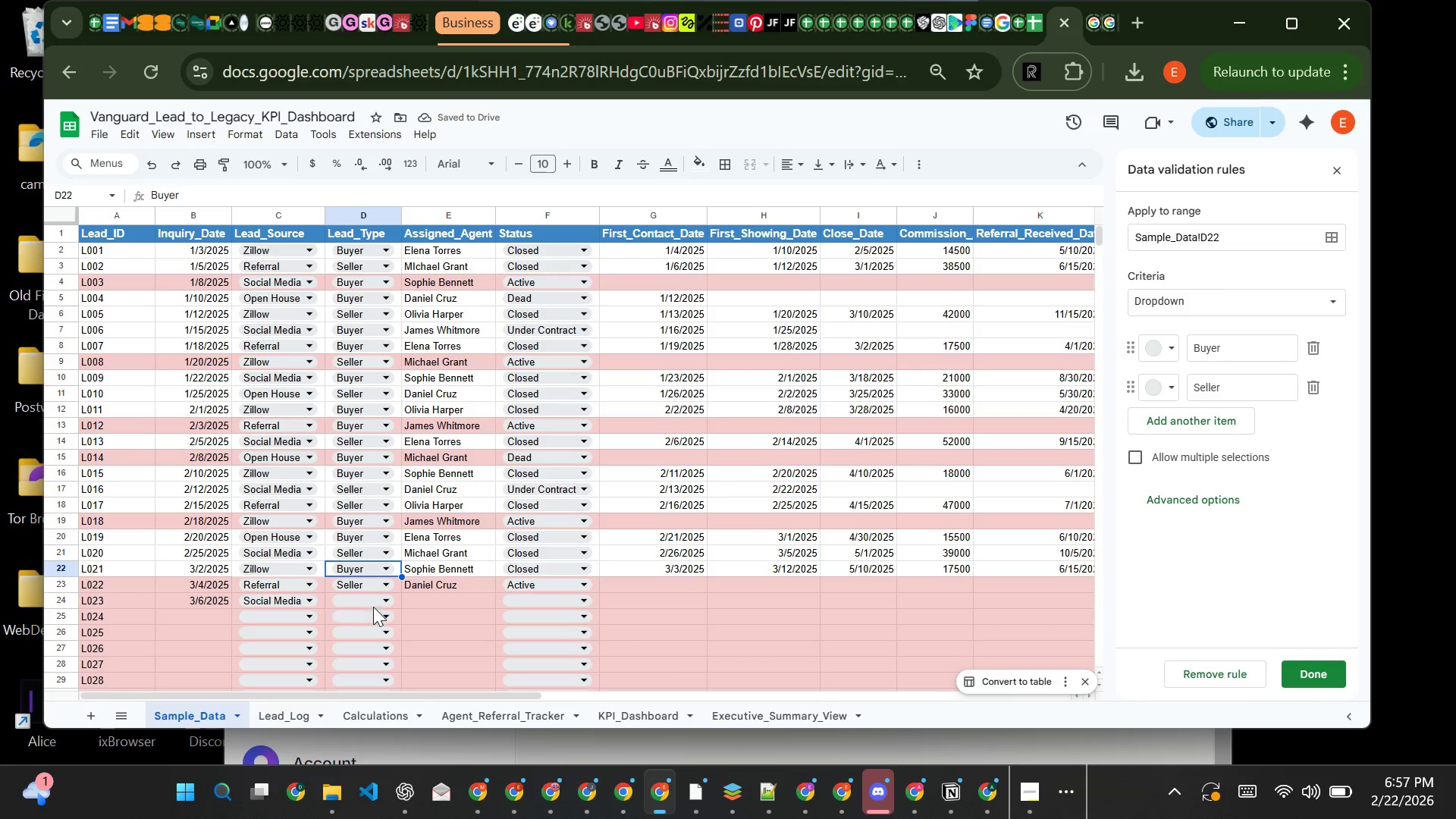 
left_click([372, 602])
 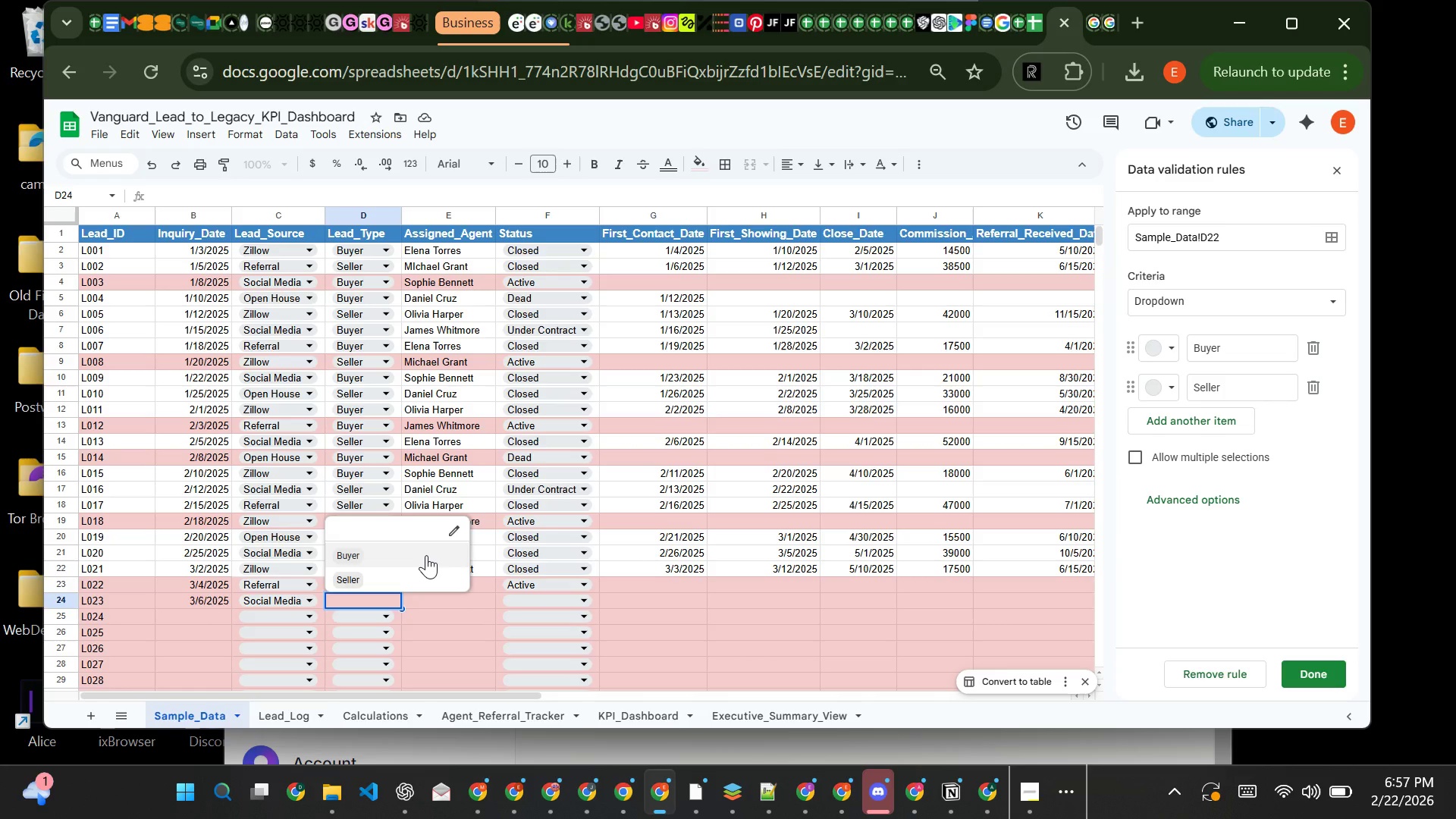 
wait(7.81)
 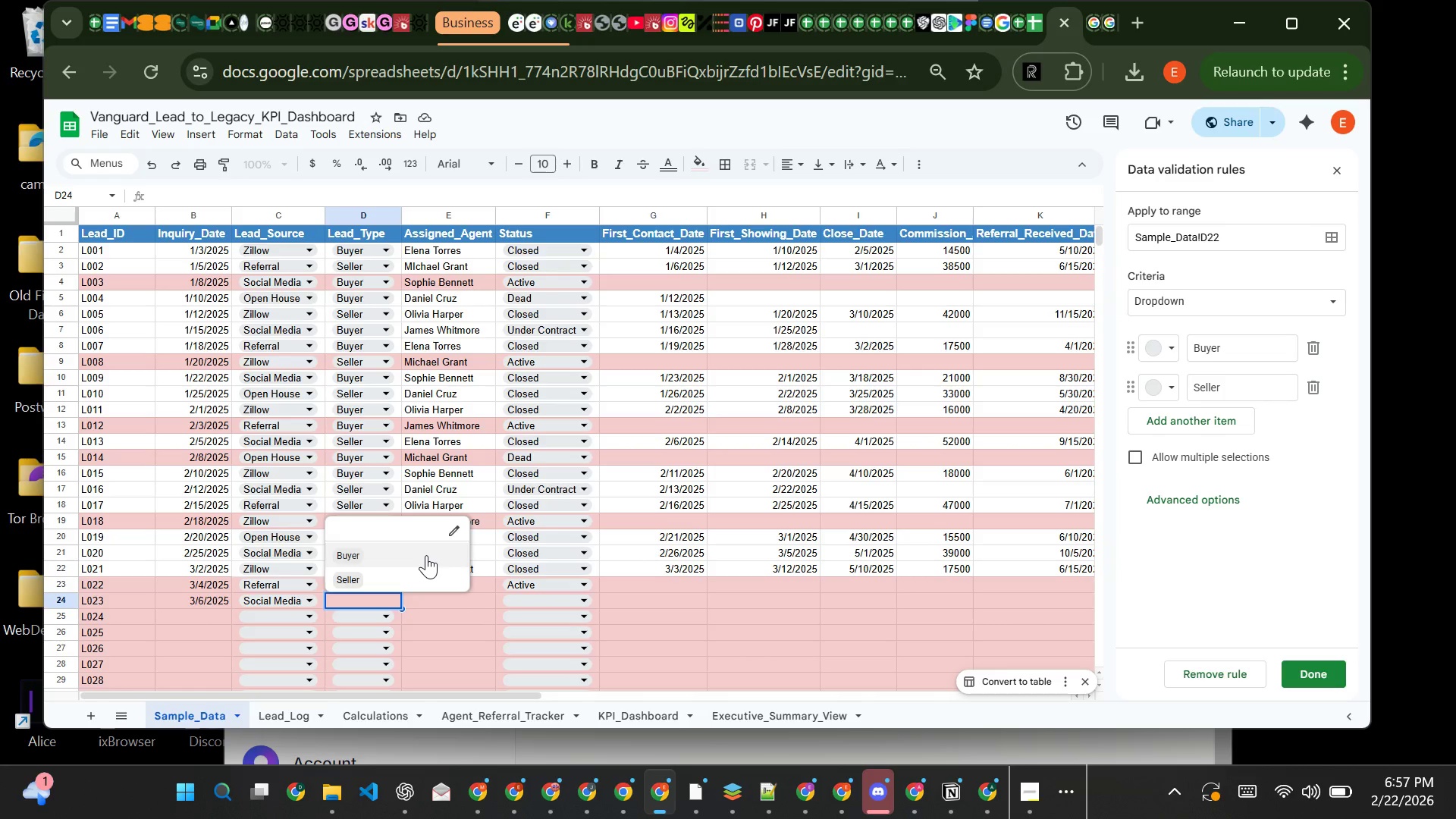 
left_click([426, 555])
 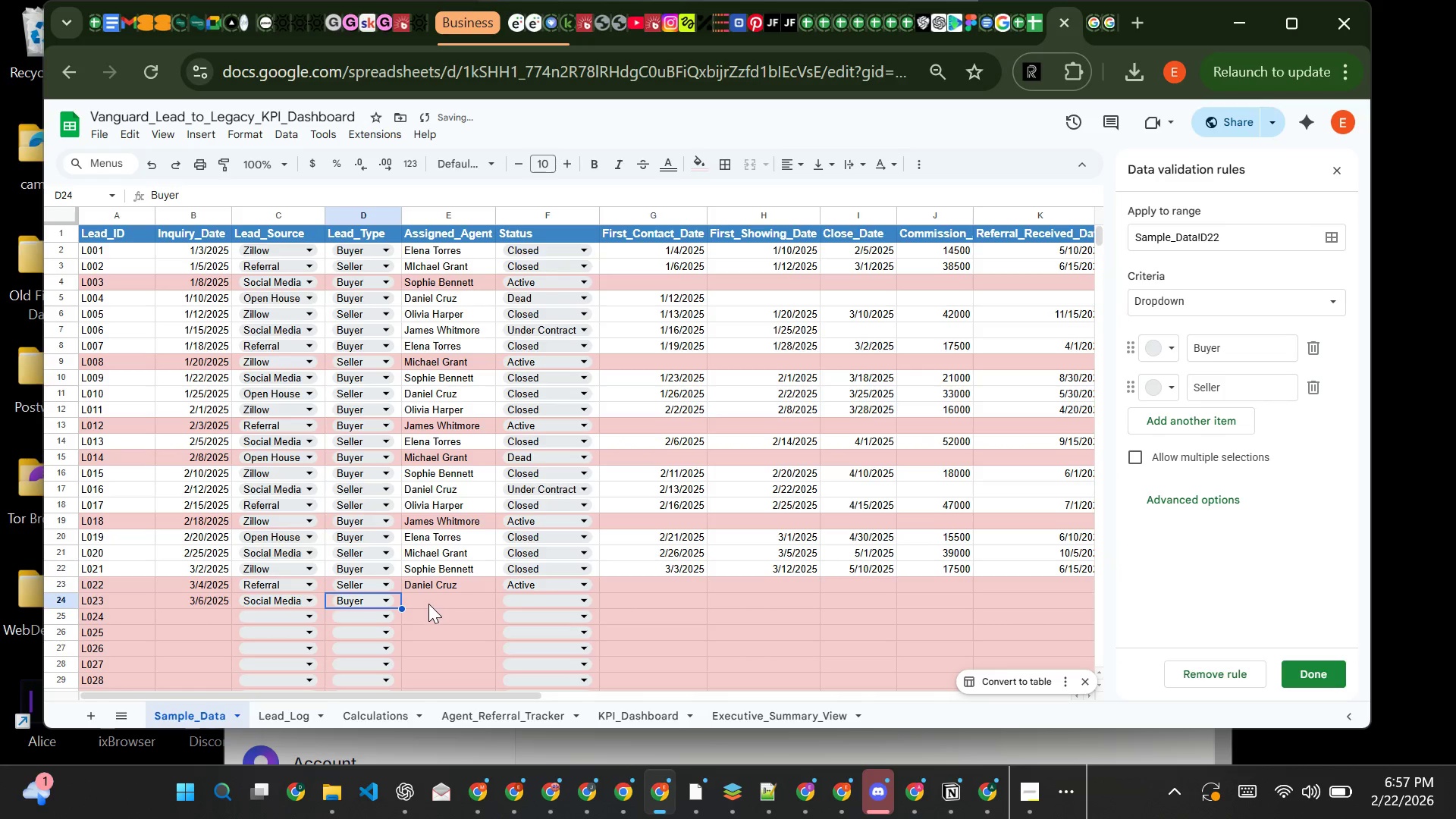 
left_click([429, 604])
 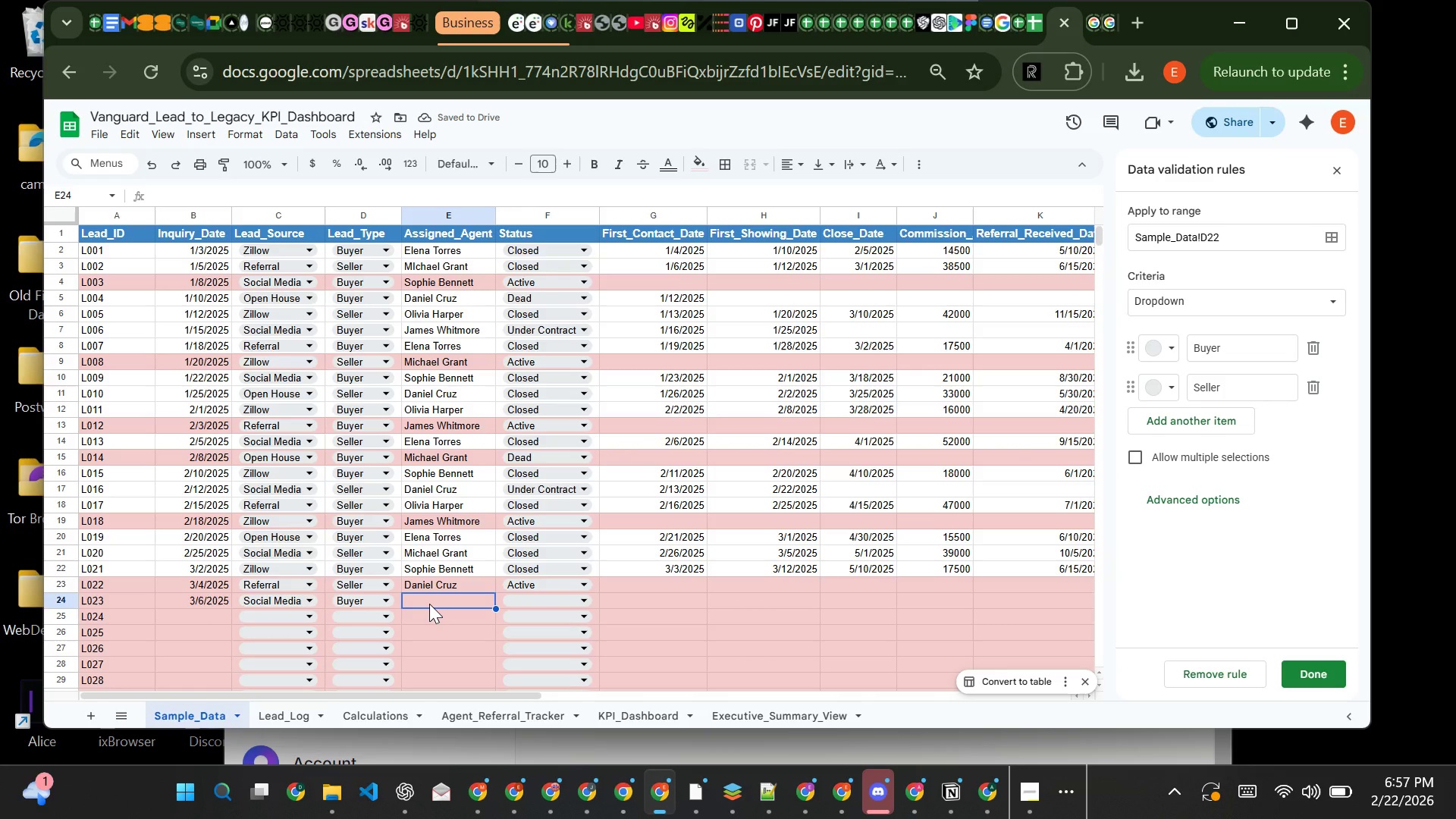 
key(CapsLock)
 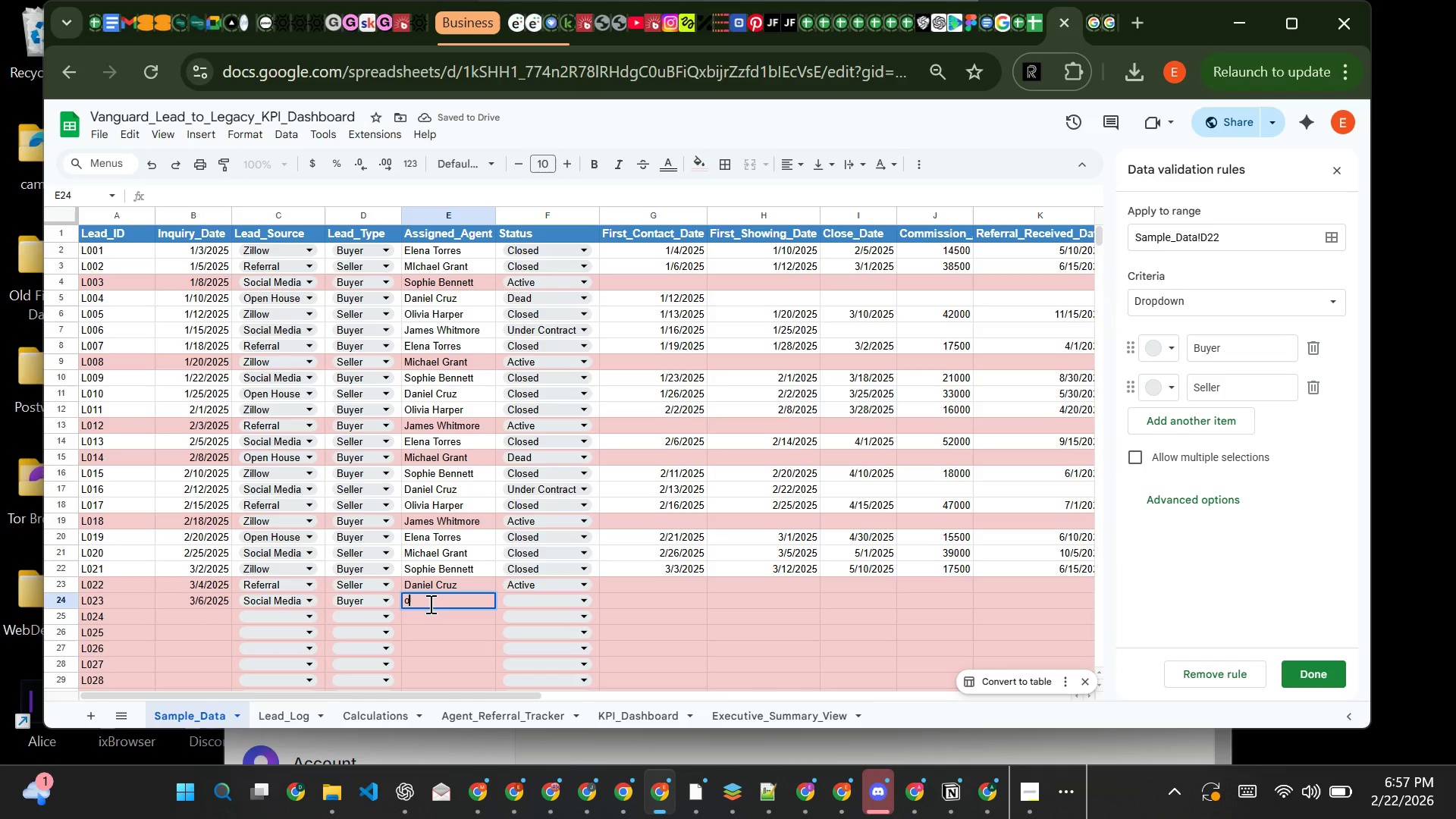 
key(O)
 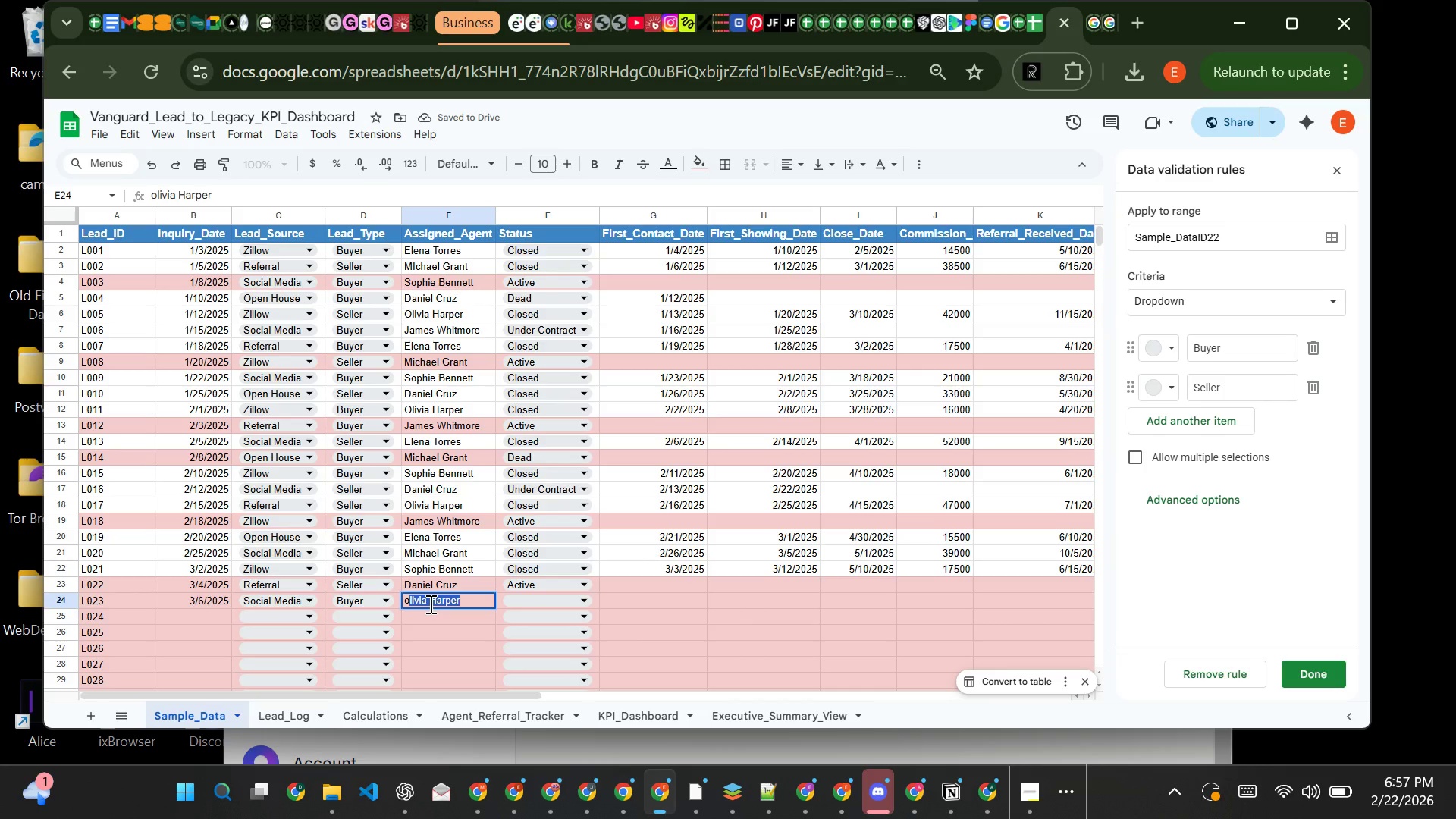 
key(CapsLock)
 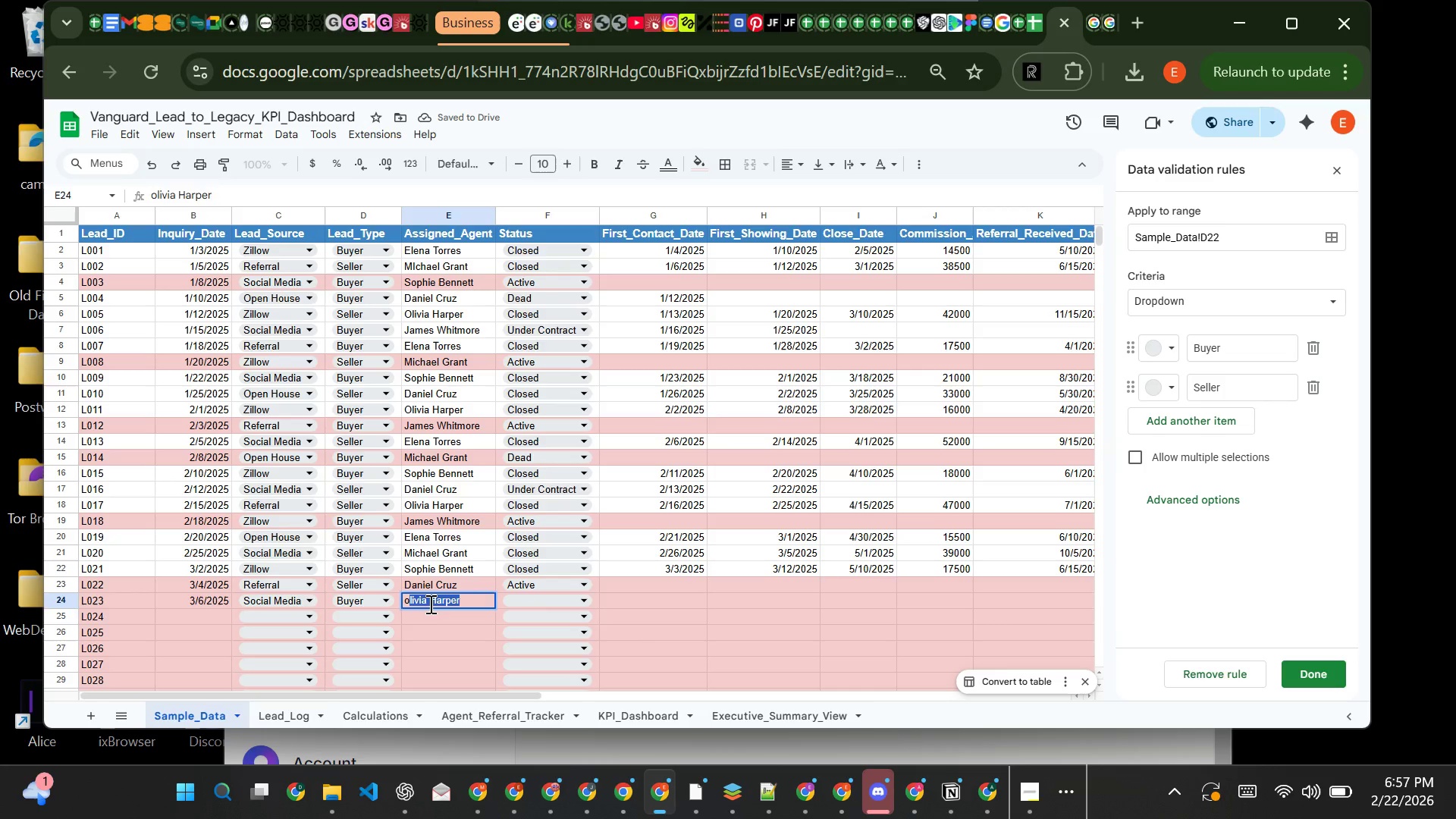 
key(ArrowRight)
 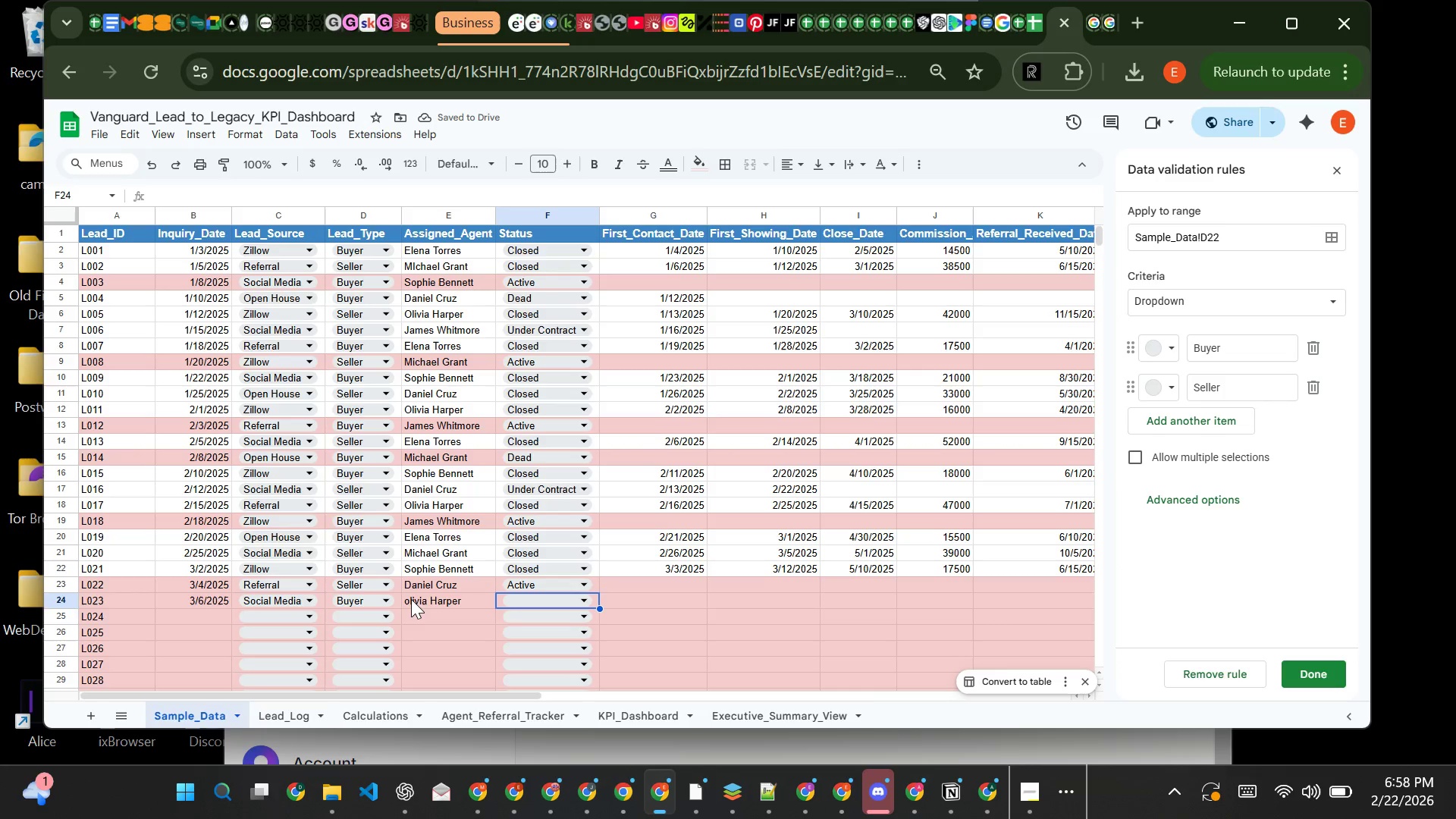 
double_click([407, 599])
 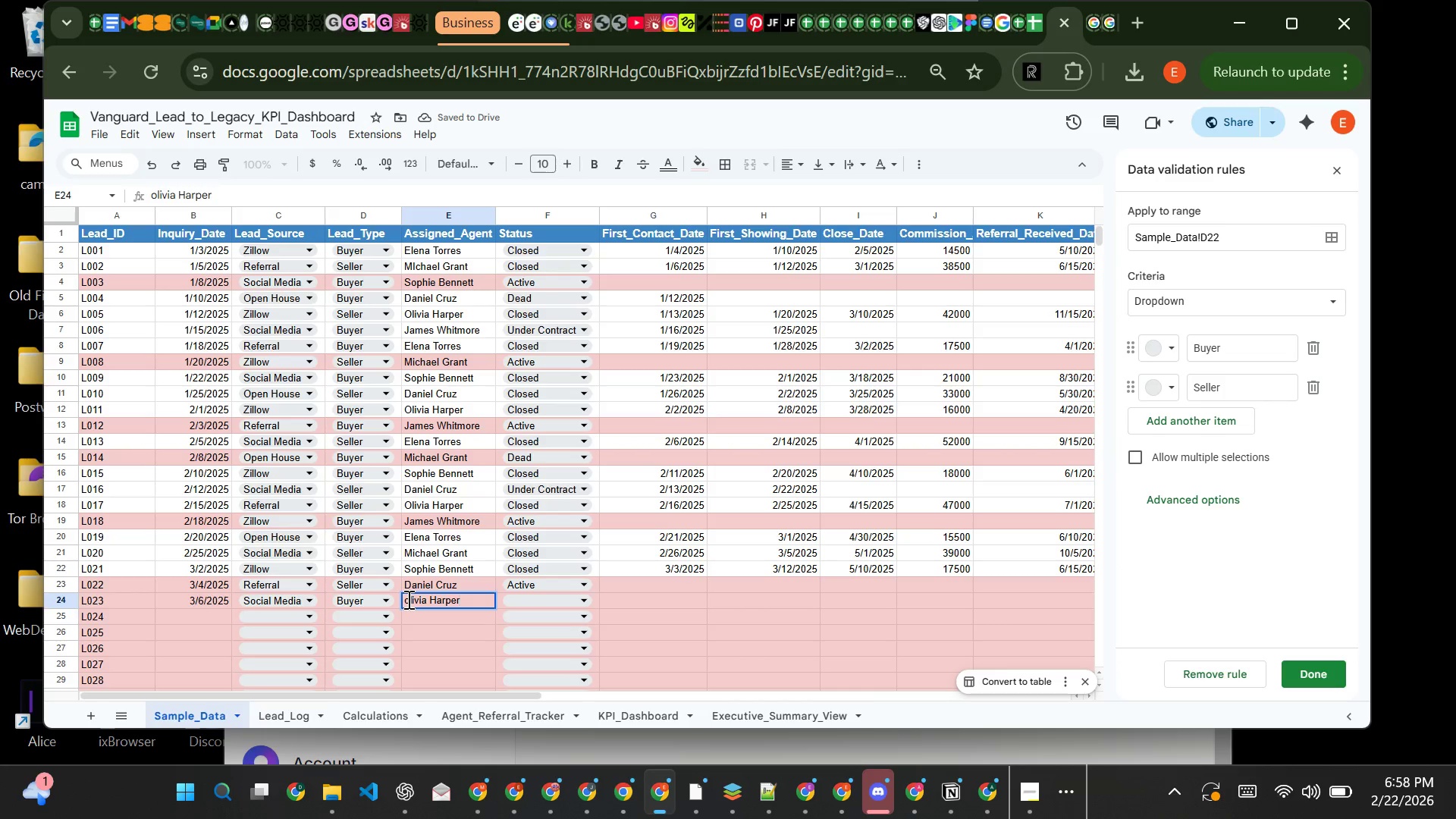 
left_click([407, 599])
 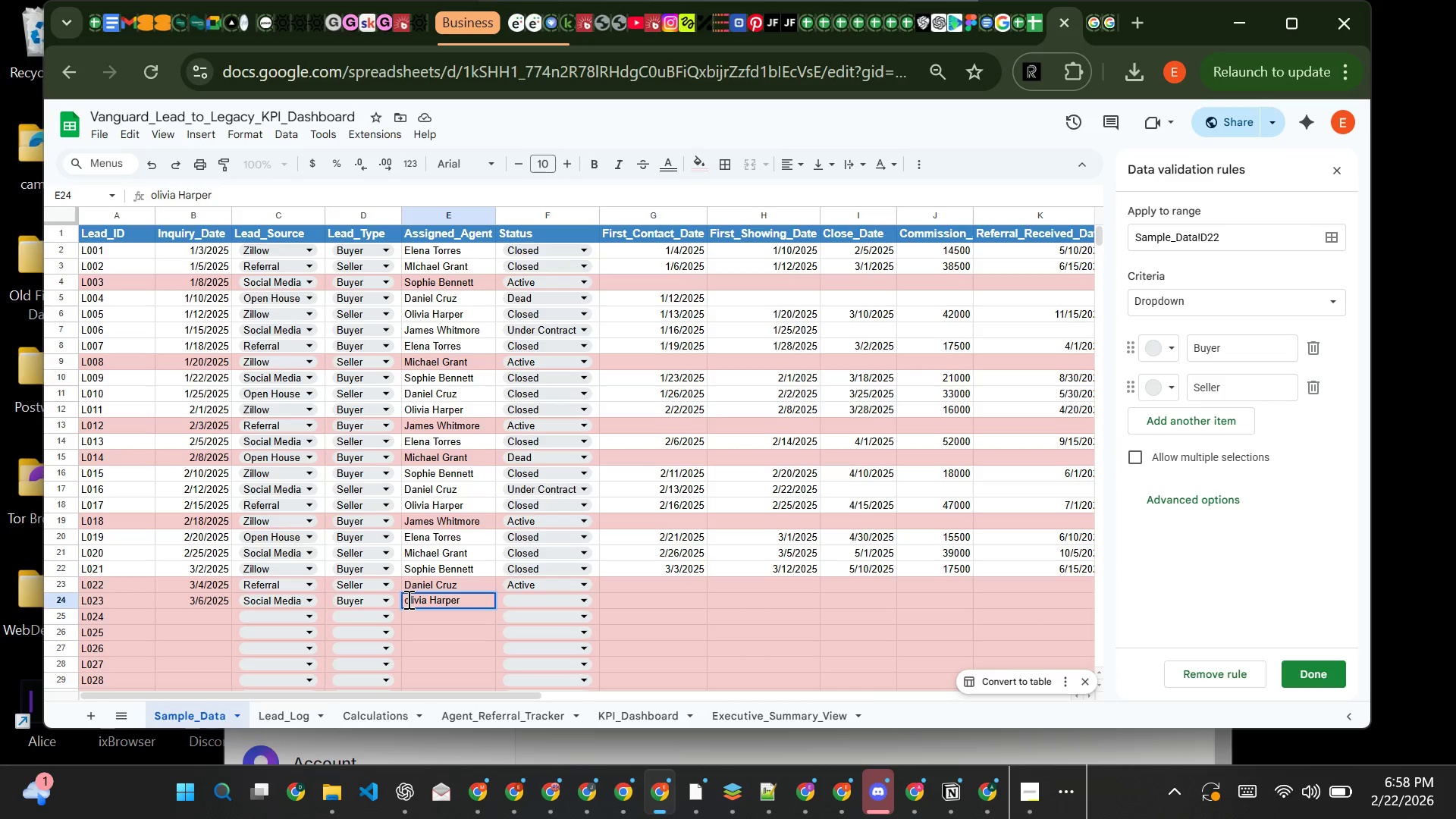 
key(Backspace)
 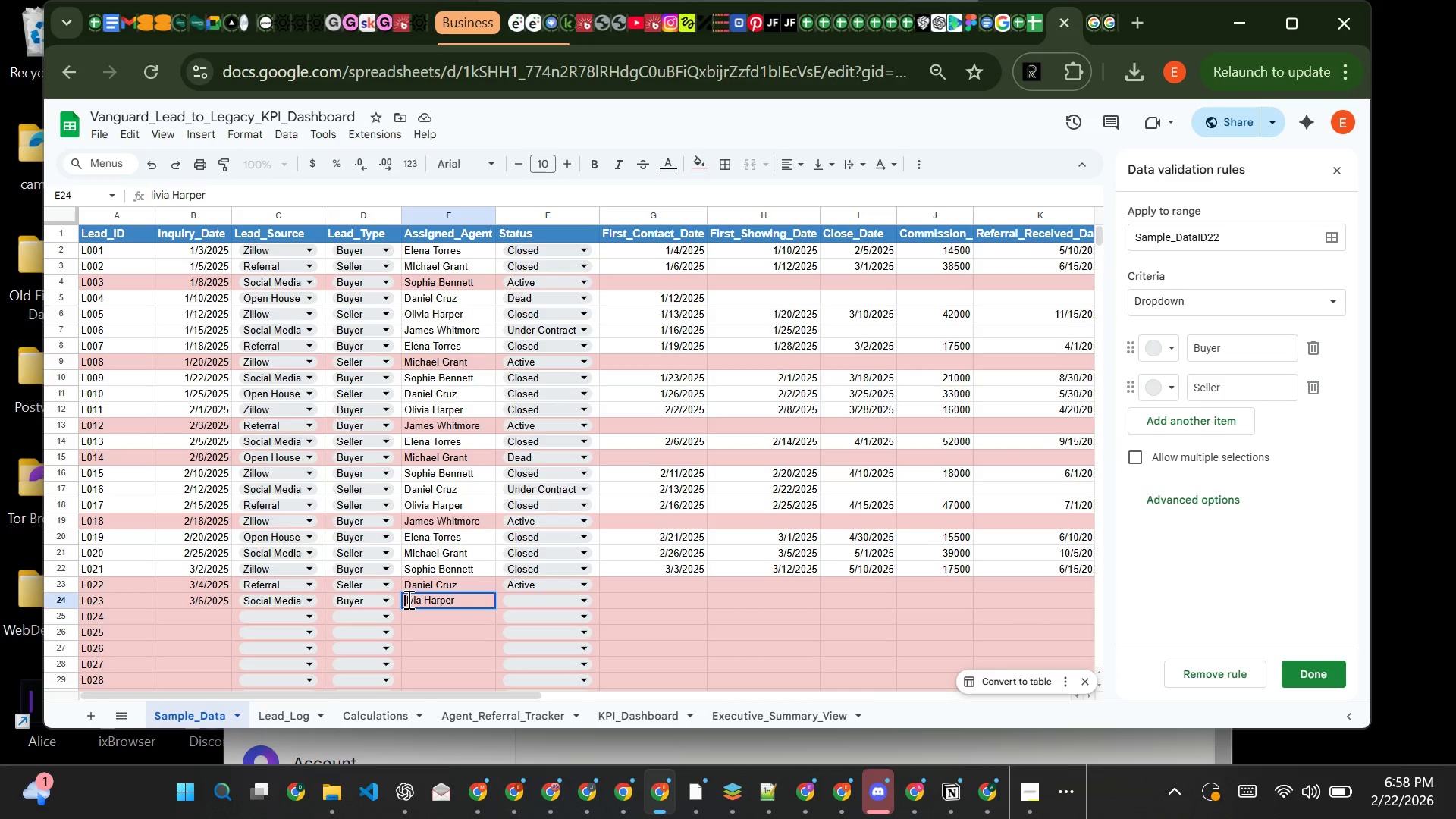 
key(CapsLock)
 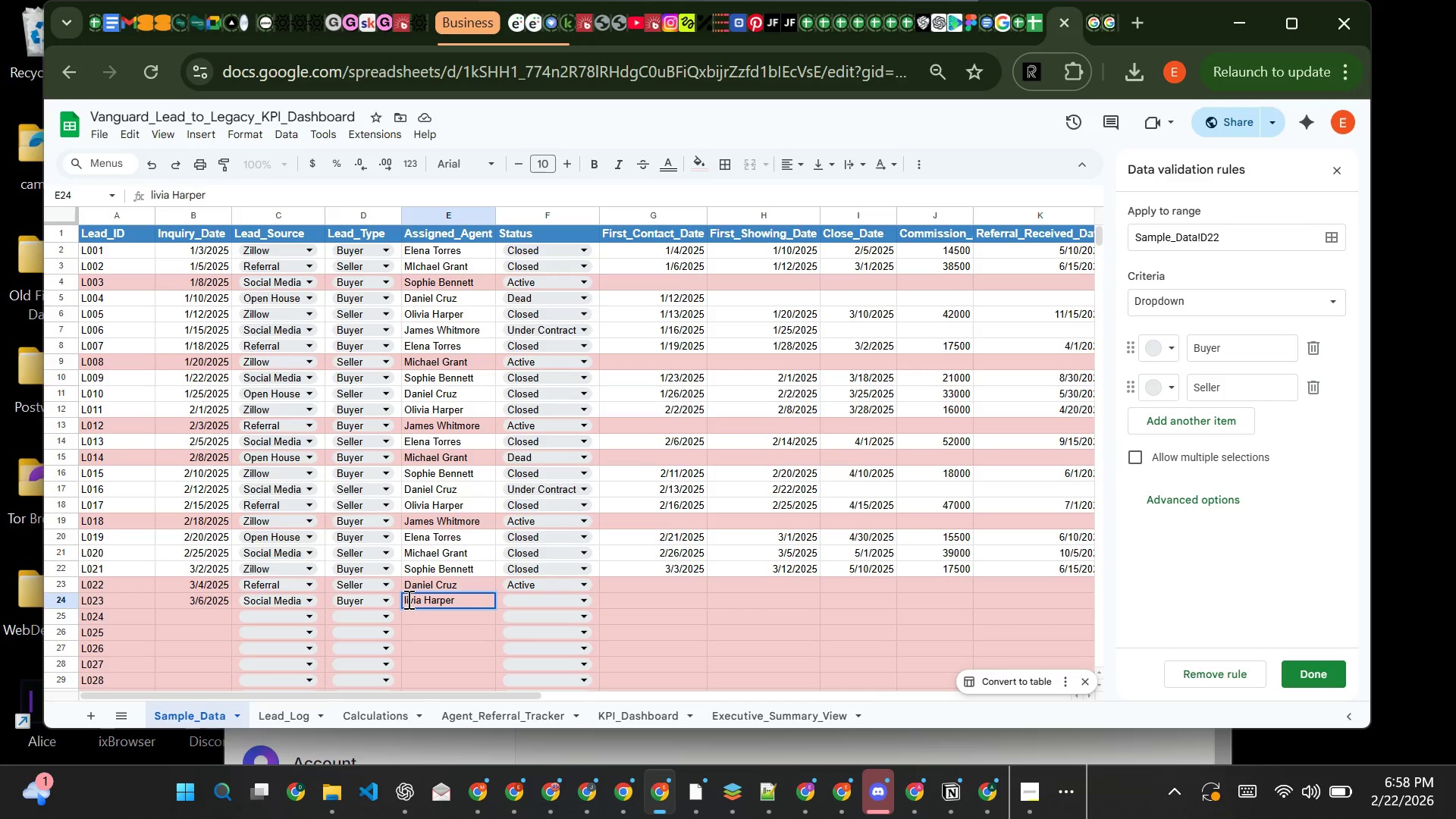 
key(O)
 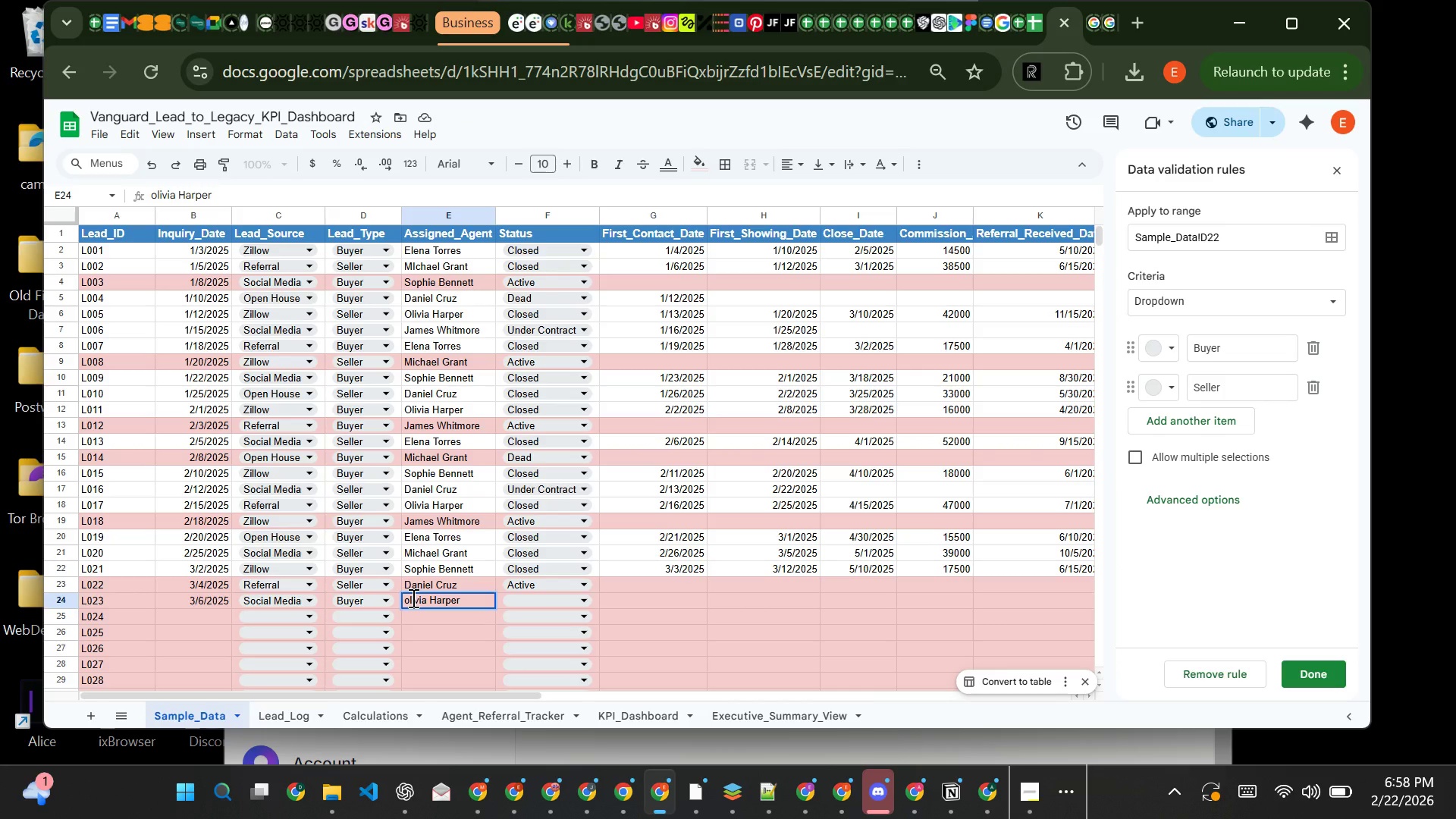 
key(Backspace)
 